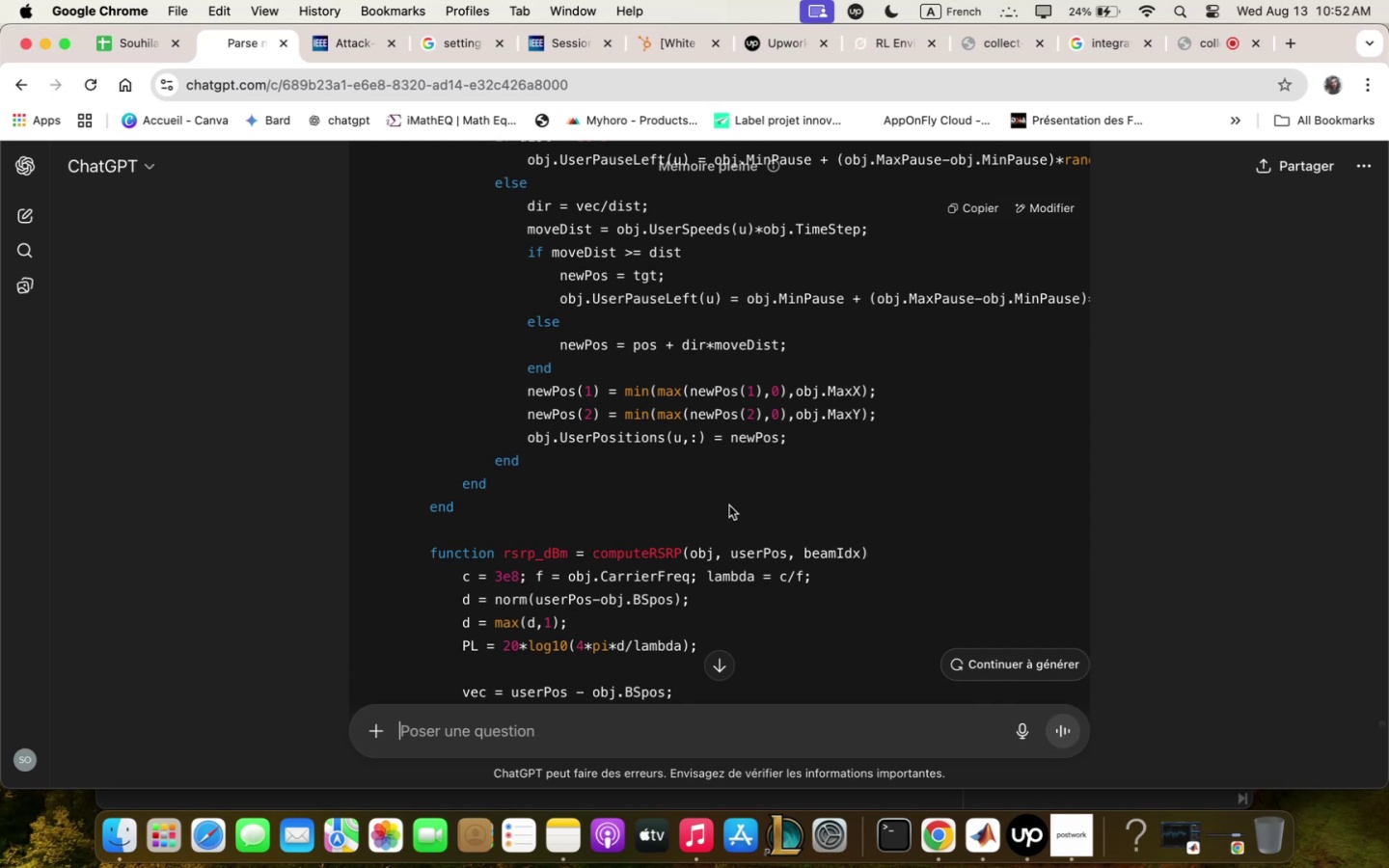 
scroll: coordinate [978, 670], scroll_direction: down, amount: 8.0
 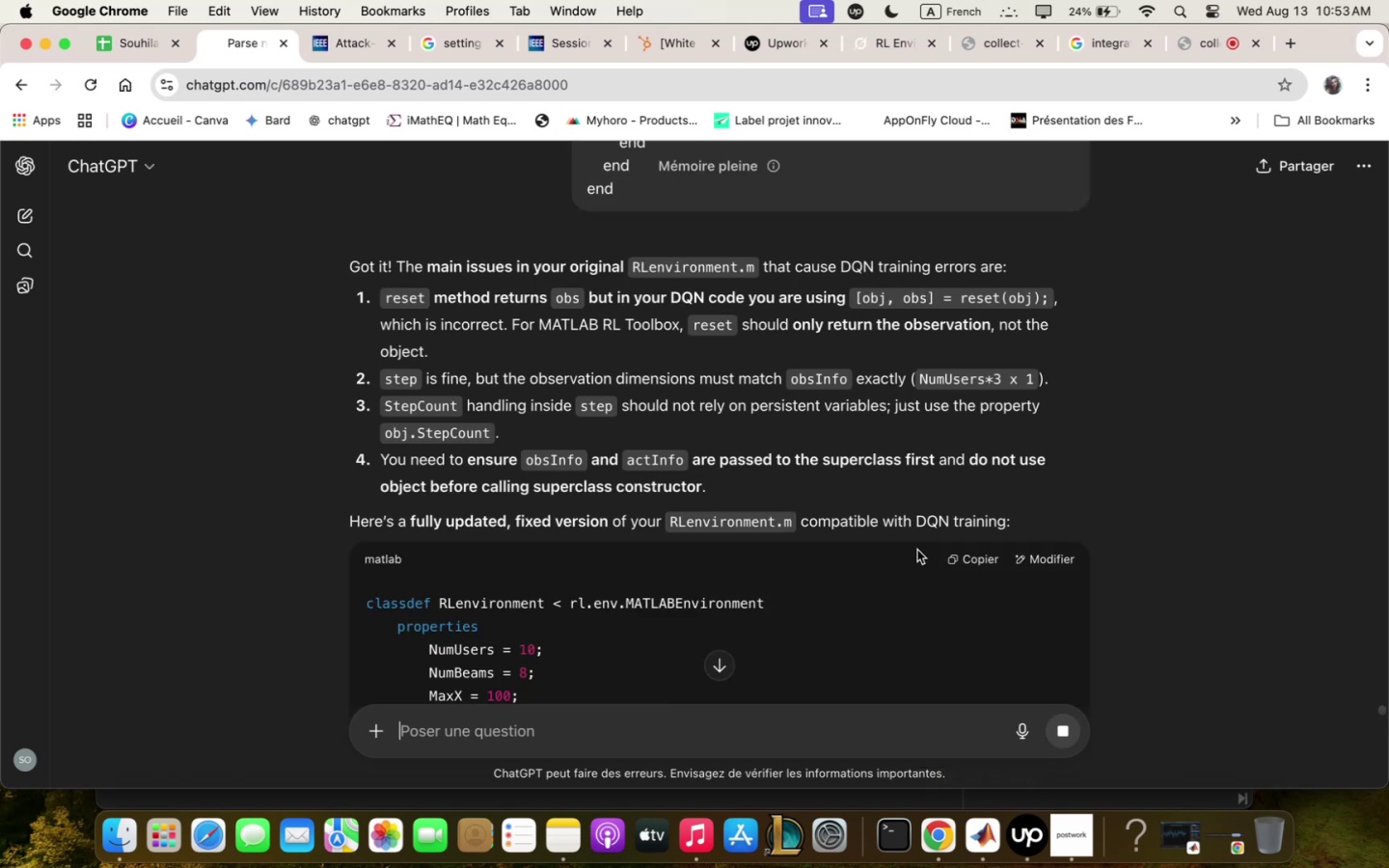 
scroll: coordinate [841, 538], scroll_direction: up, amount: 4.0
 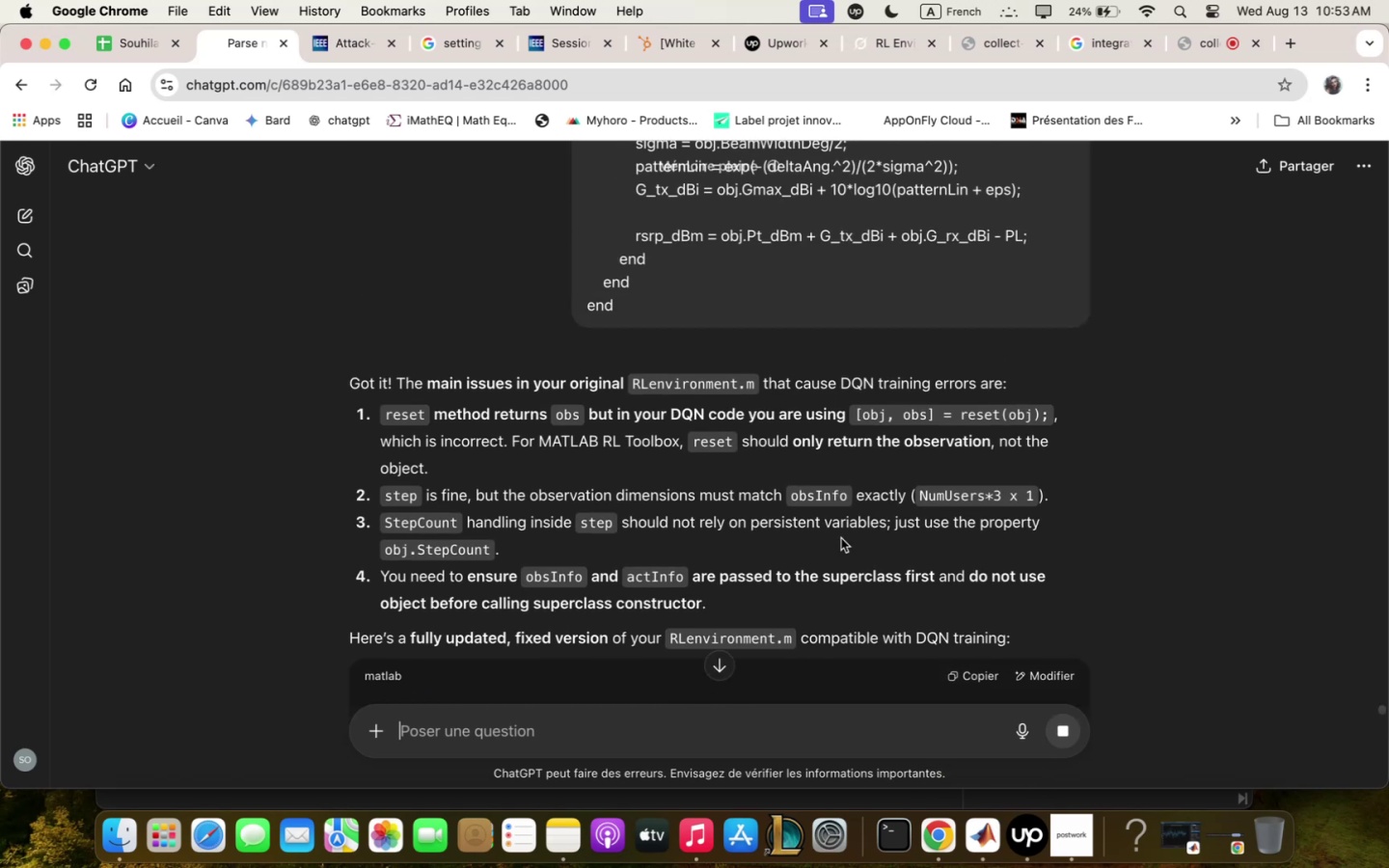 
scroll: coordinate [840, 536], scroll_direction: down, amount: 91.0
 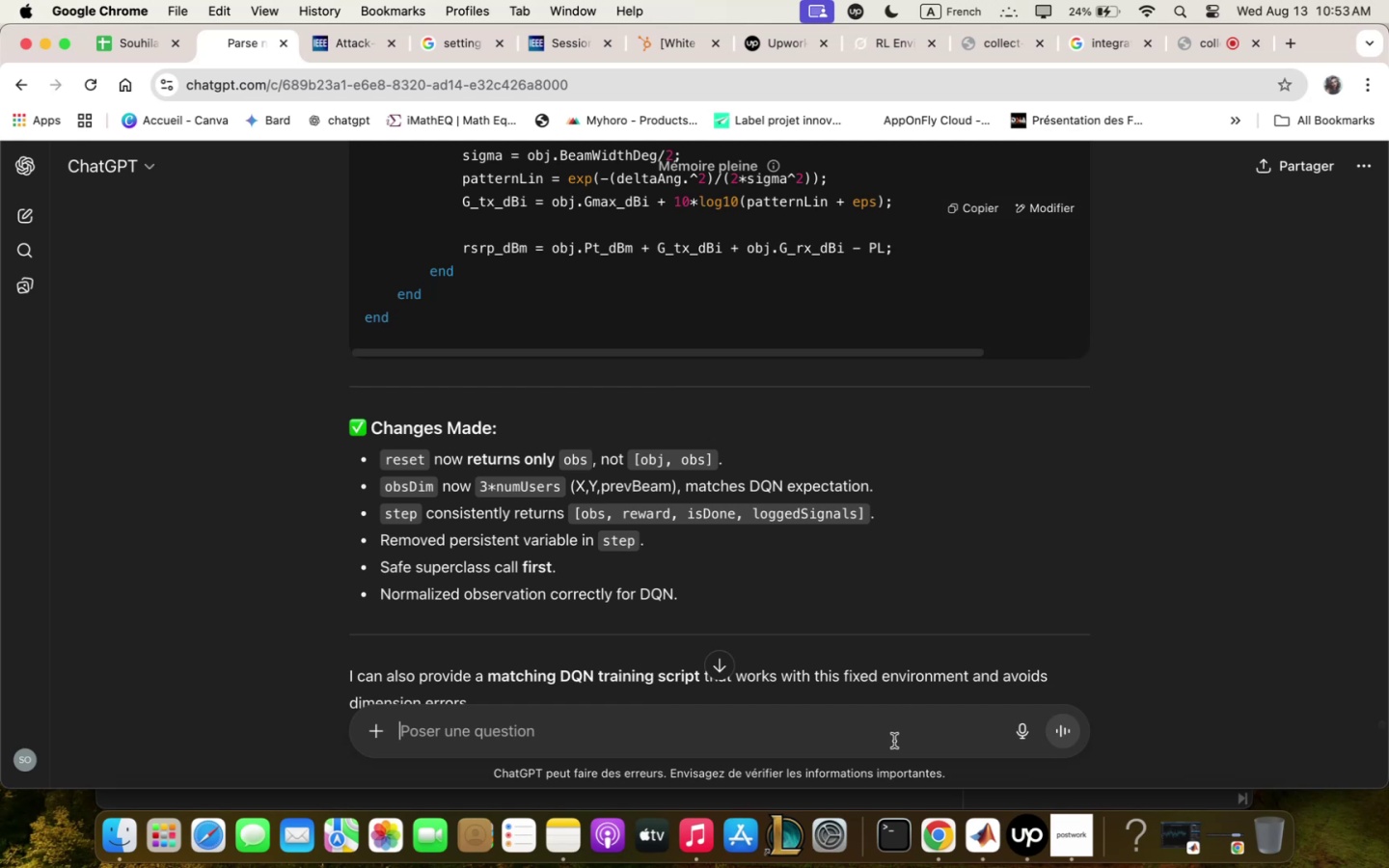 
wait(11.52)
 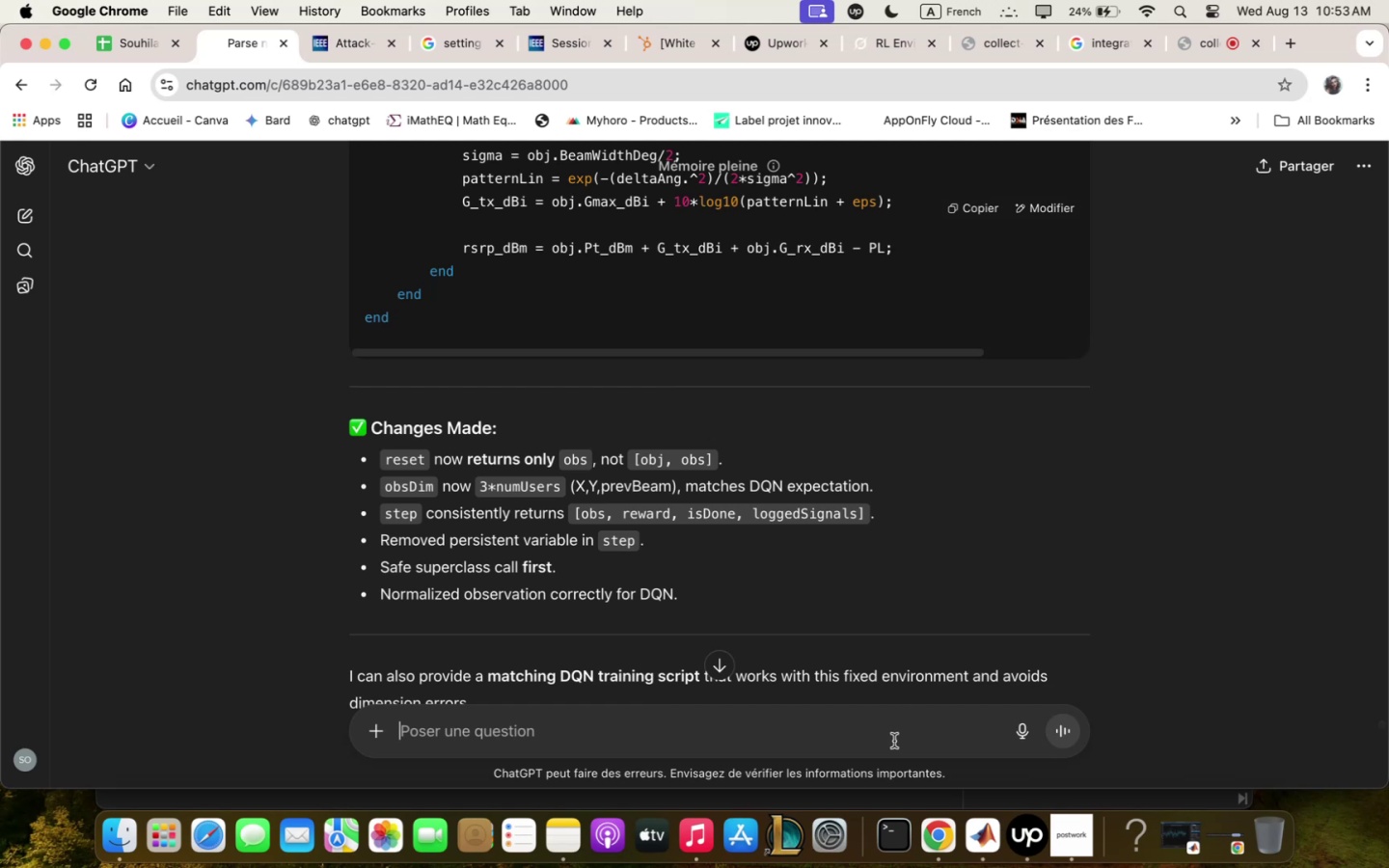 
scroll: coordinate [393, 435], scroll_direction: up, amount: 33.0
 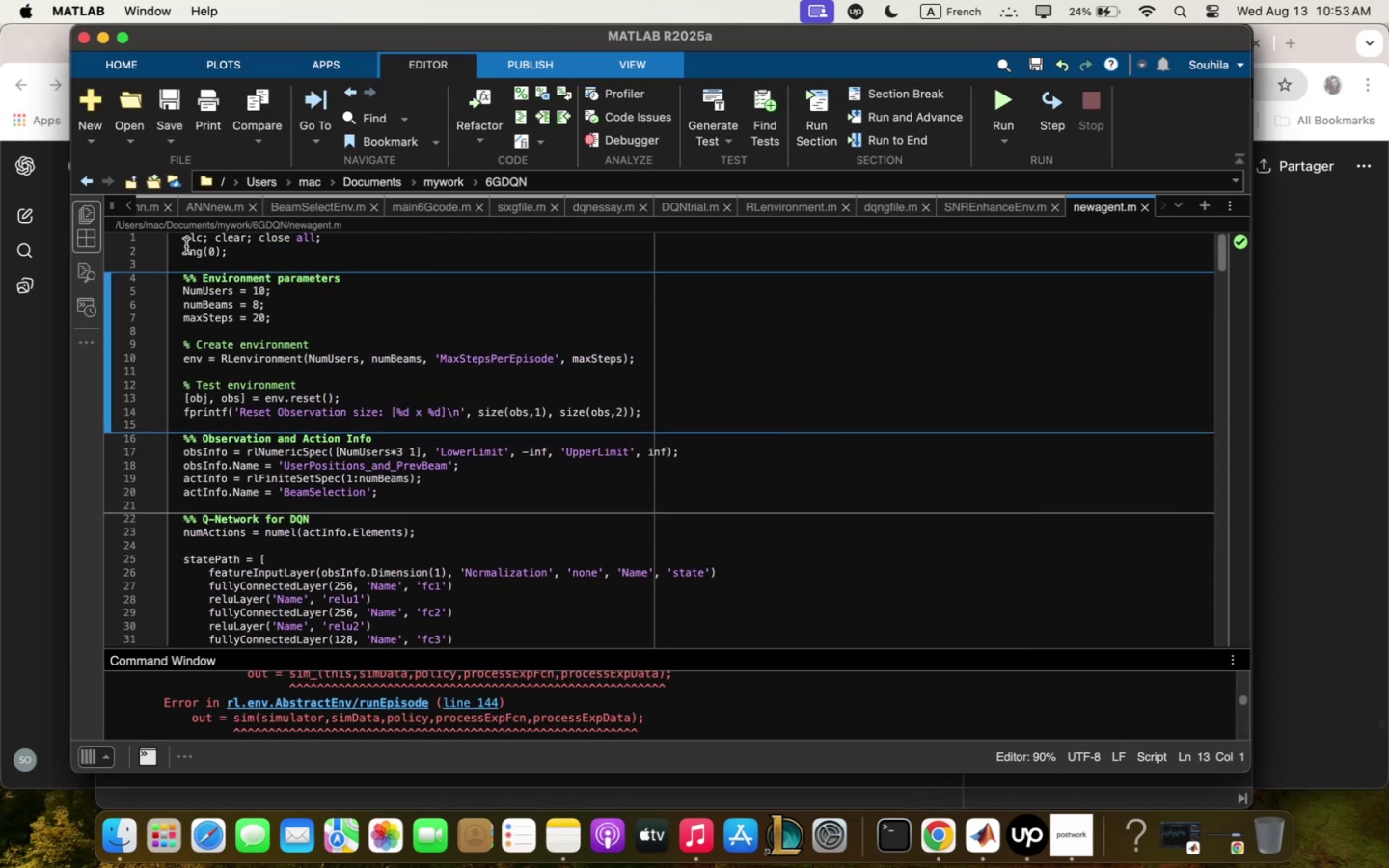 
left_click_drag(start_coordinate=[181, 239], to_coordinate=[890, 488])
 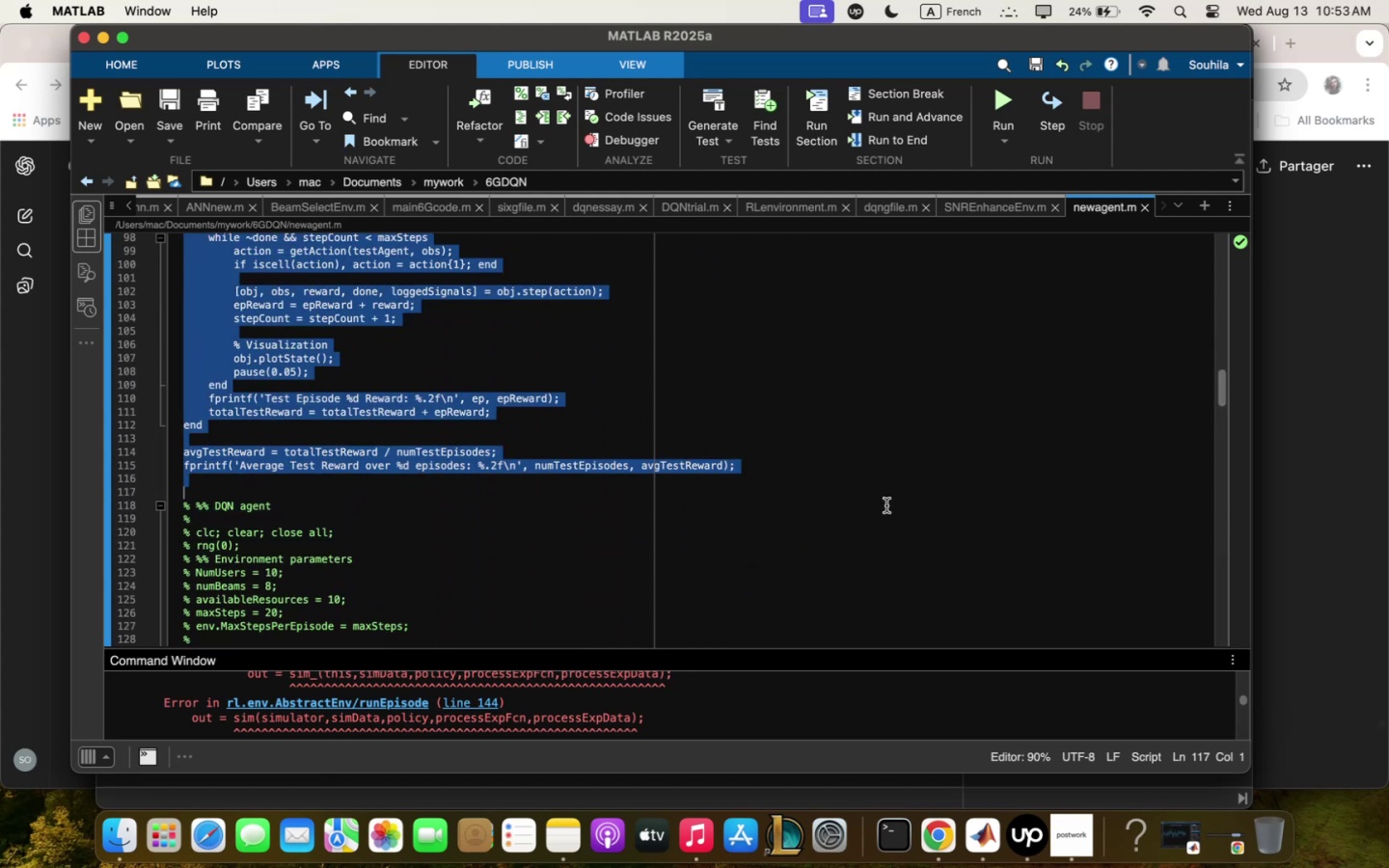 
key(Meta+C)
 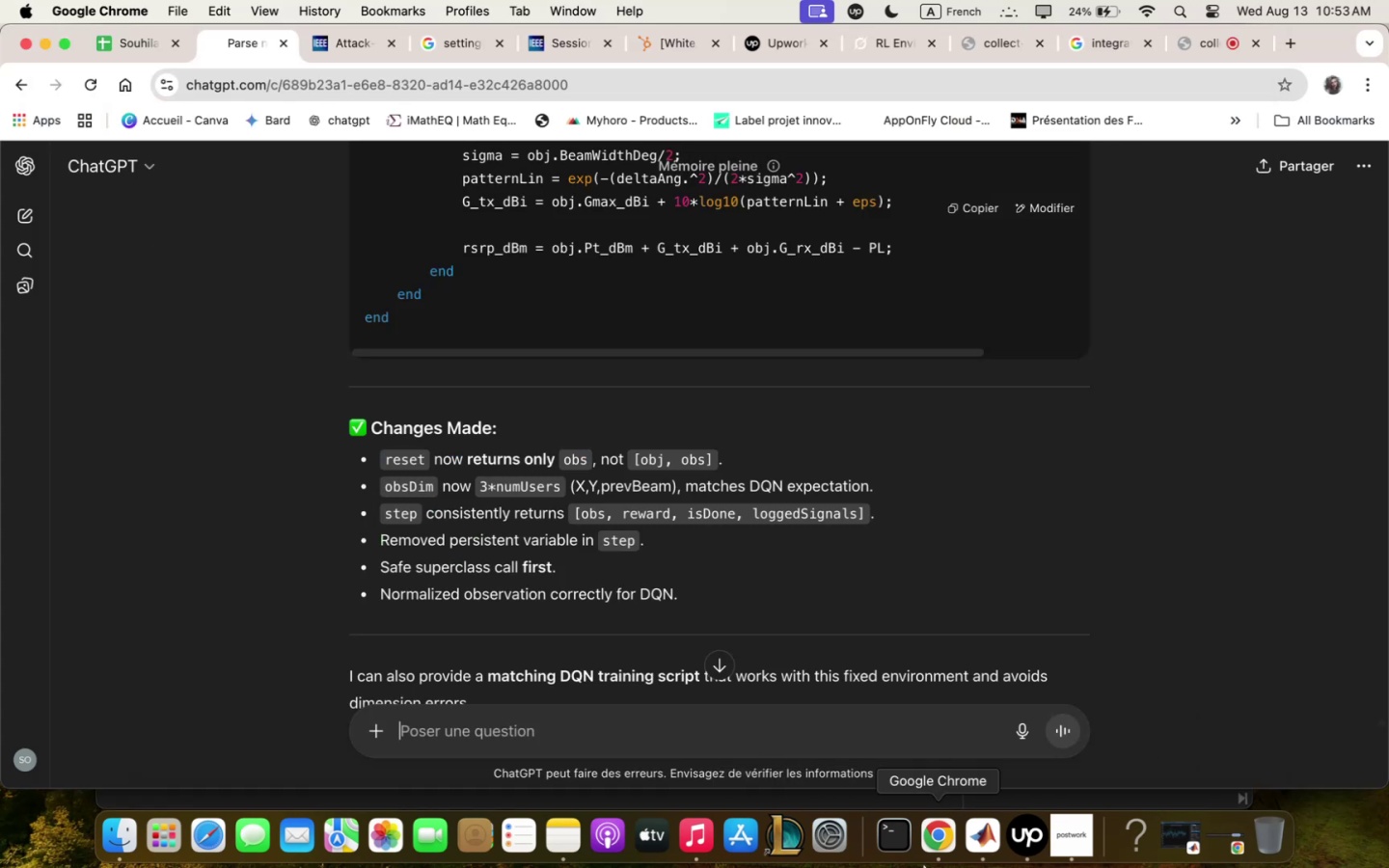 
type(verify if iy)
key(Backspace)
type(ts co;pqtible noz zith ;y dan . )
 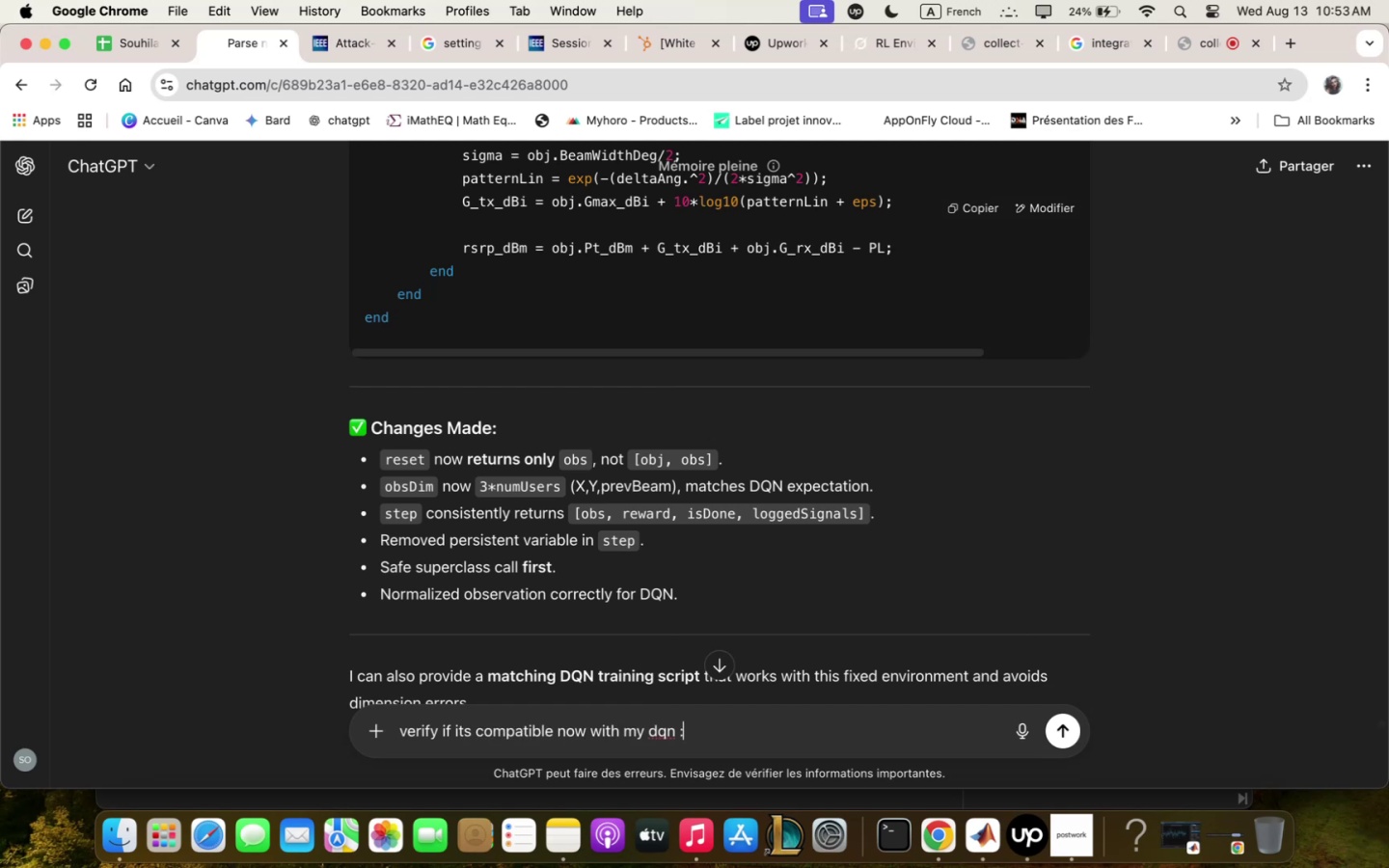 
key(Meta+CommandLeft)
 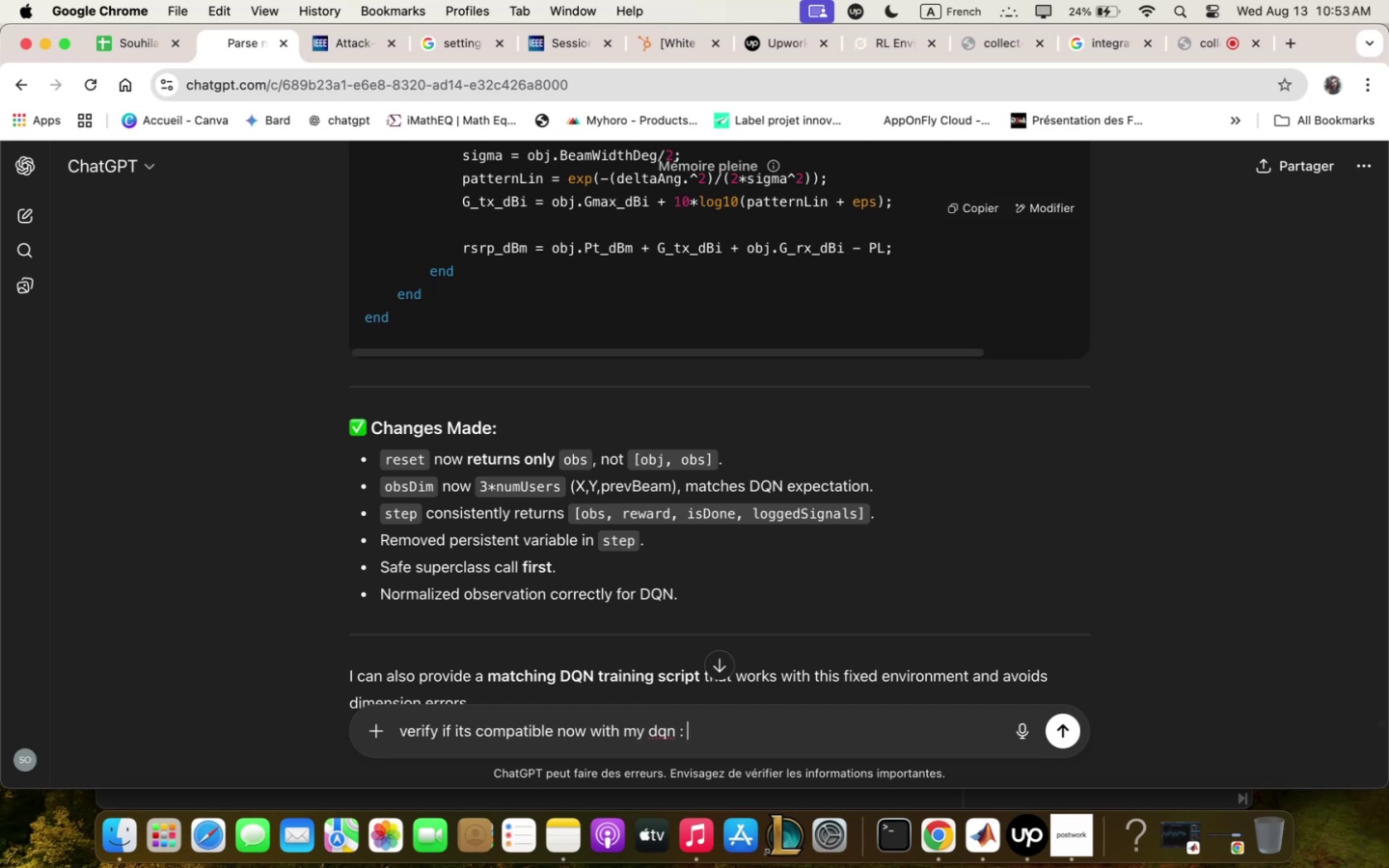 
key(Meta+V)
 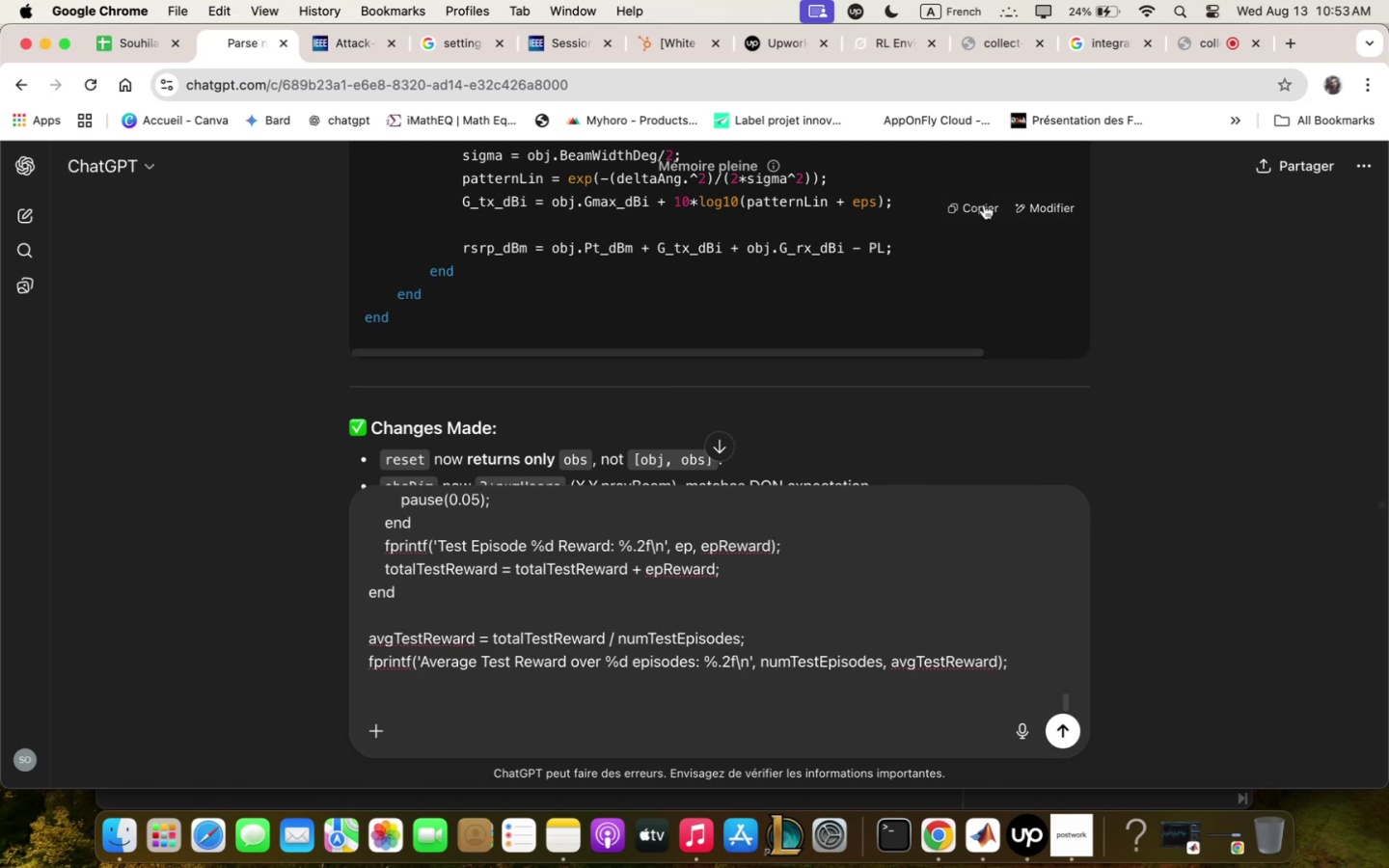 
left_click([984, 831])
 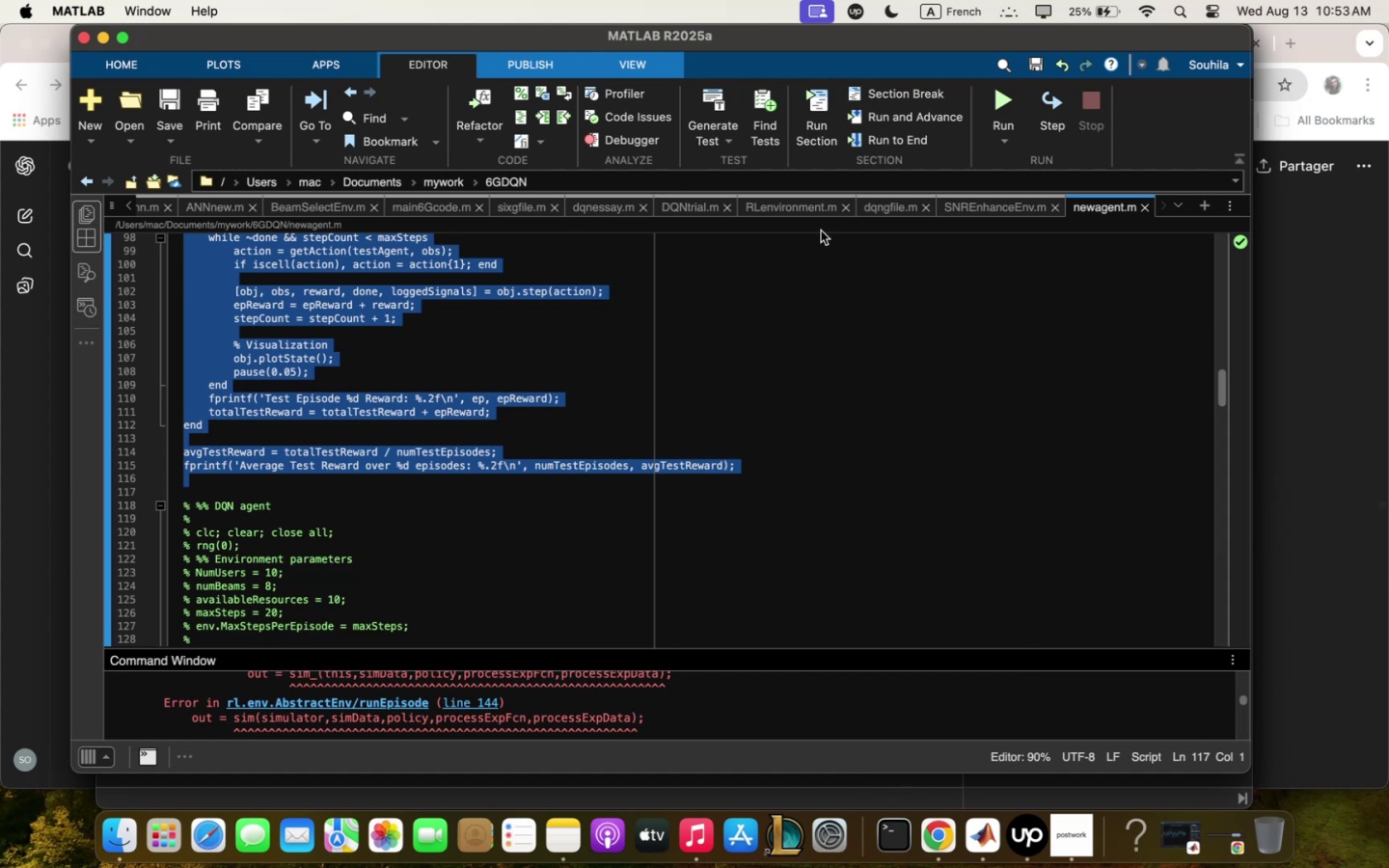 
left_click([796, 211])
 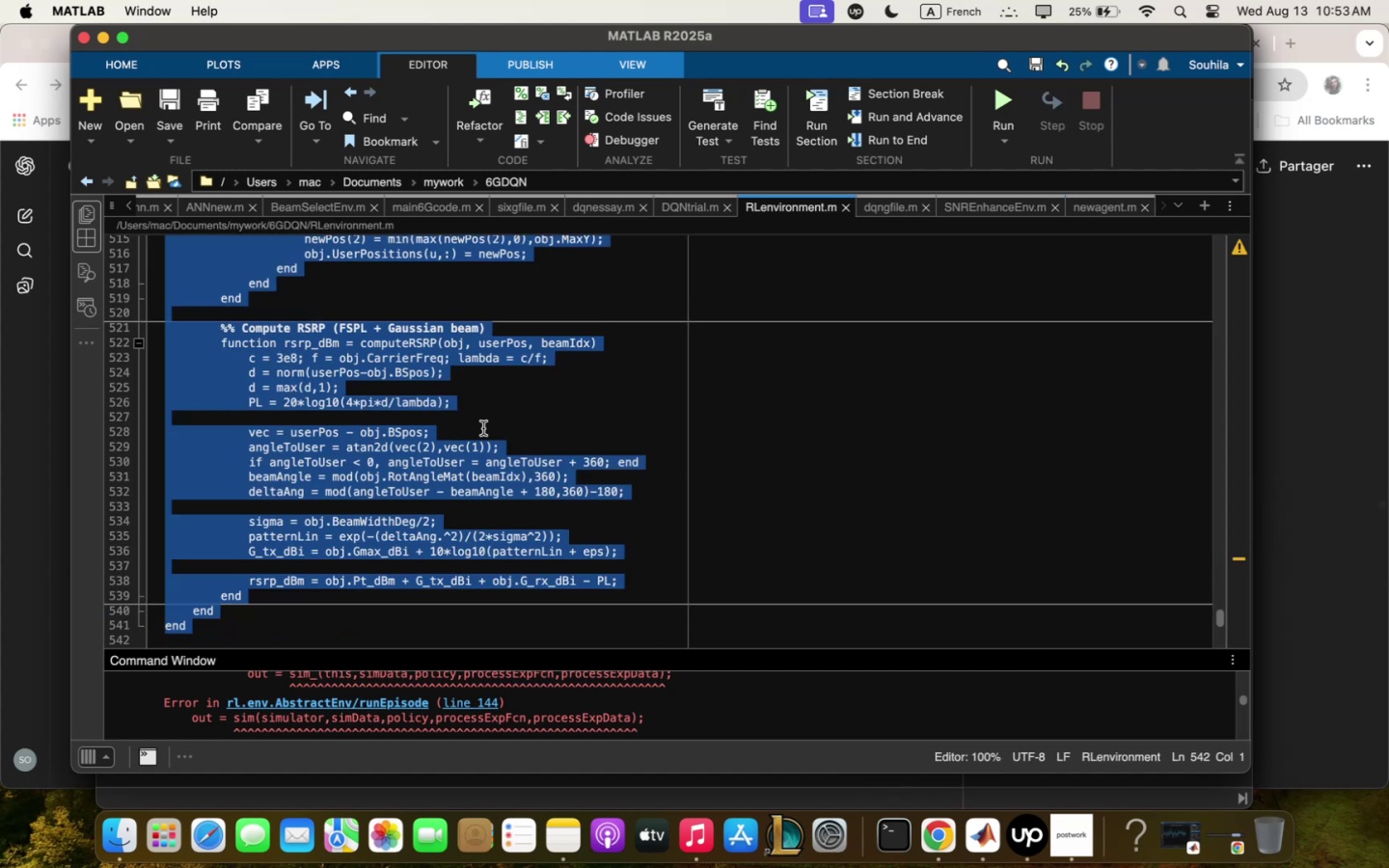 
scroll: coordinate [482, 415], scroll_direction: up, amount: 79.0
 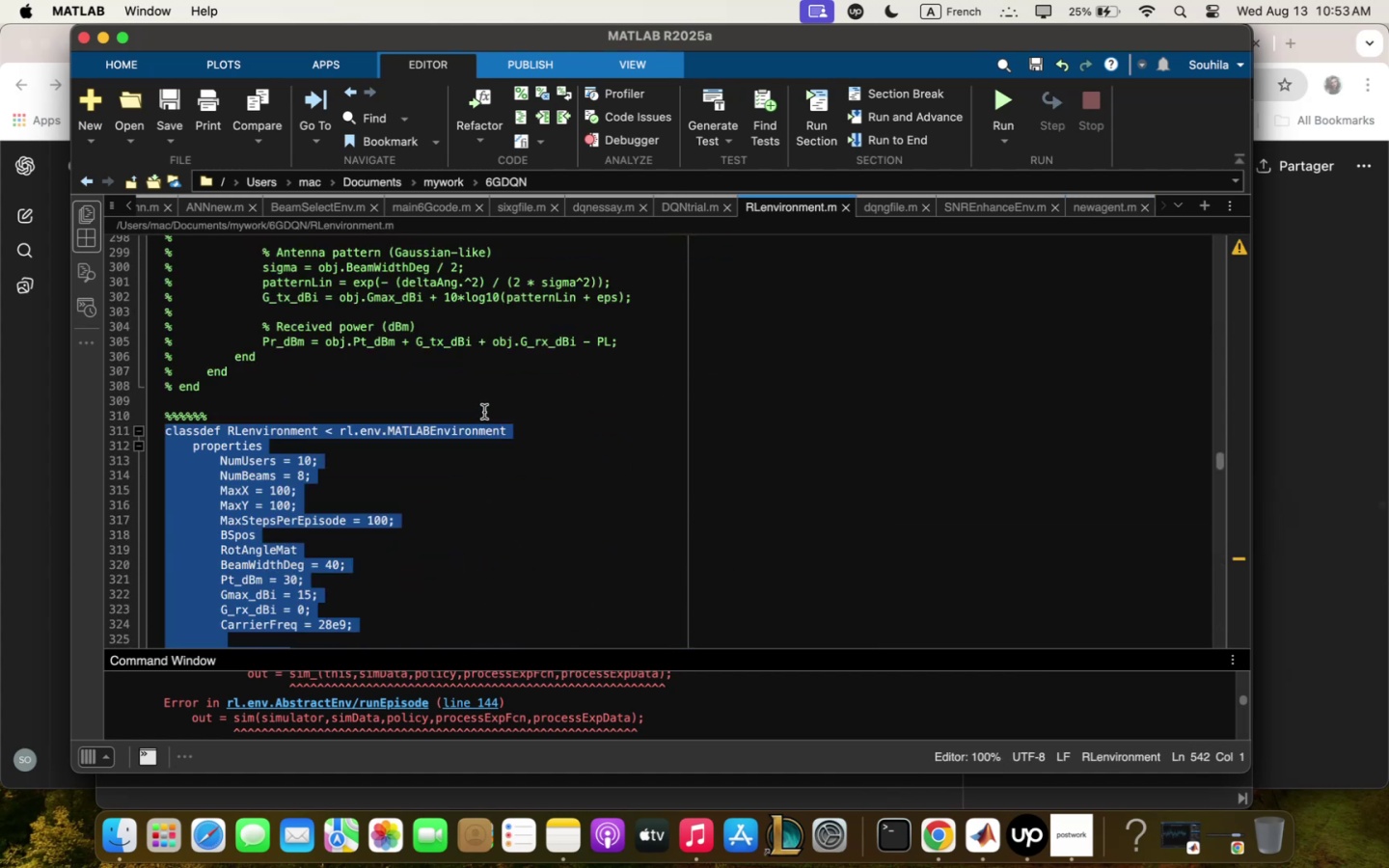 
key(Backspace)
 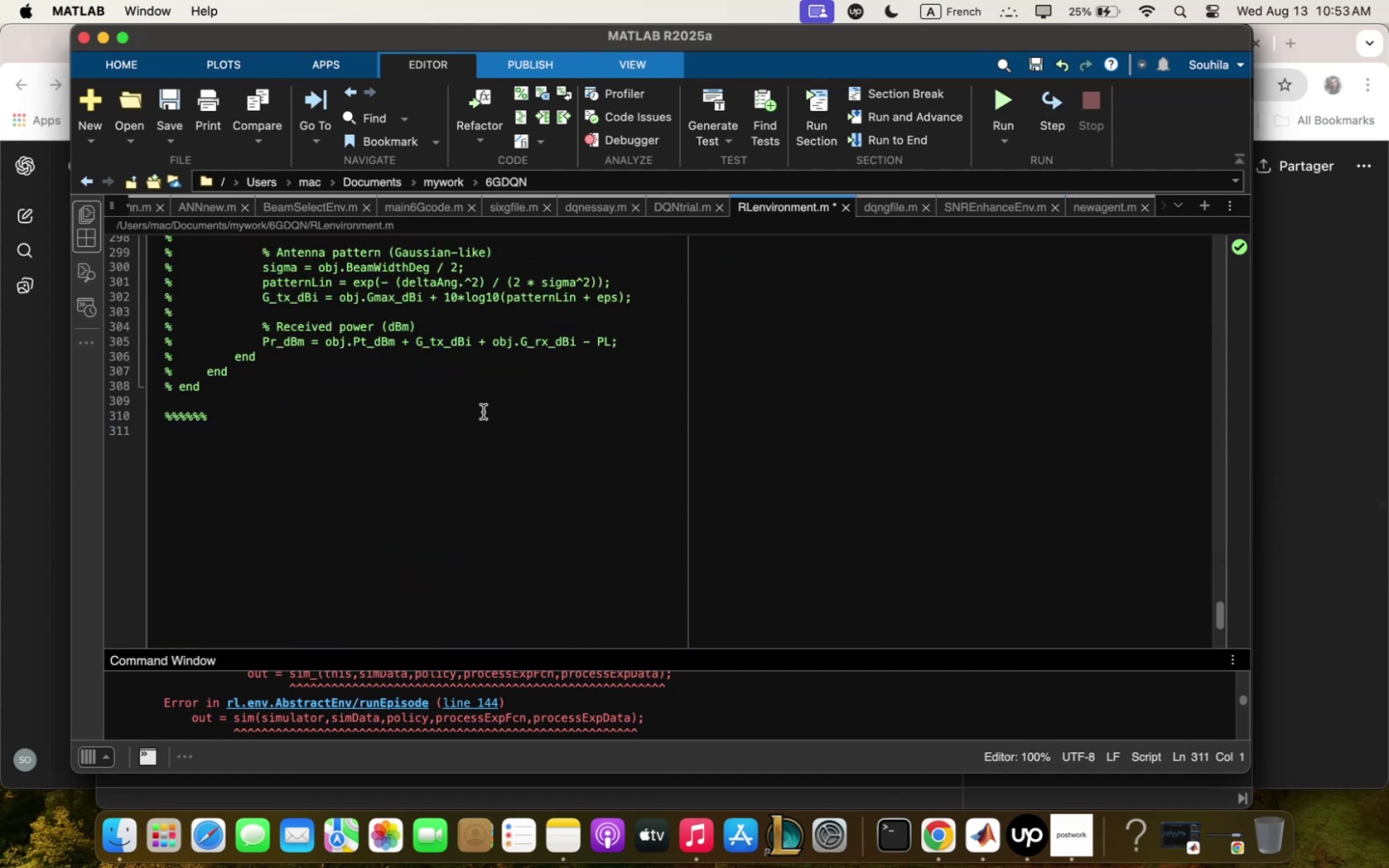 
key(Meta+V)
 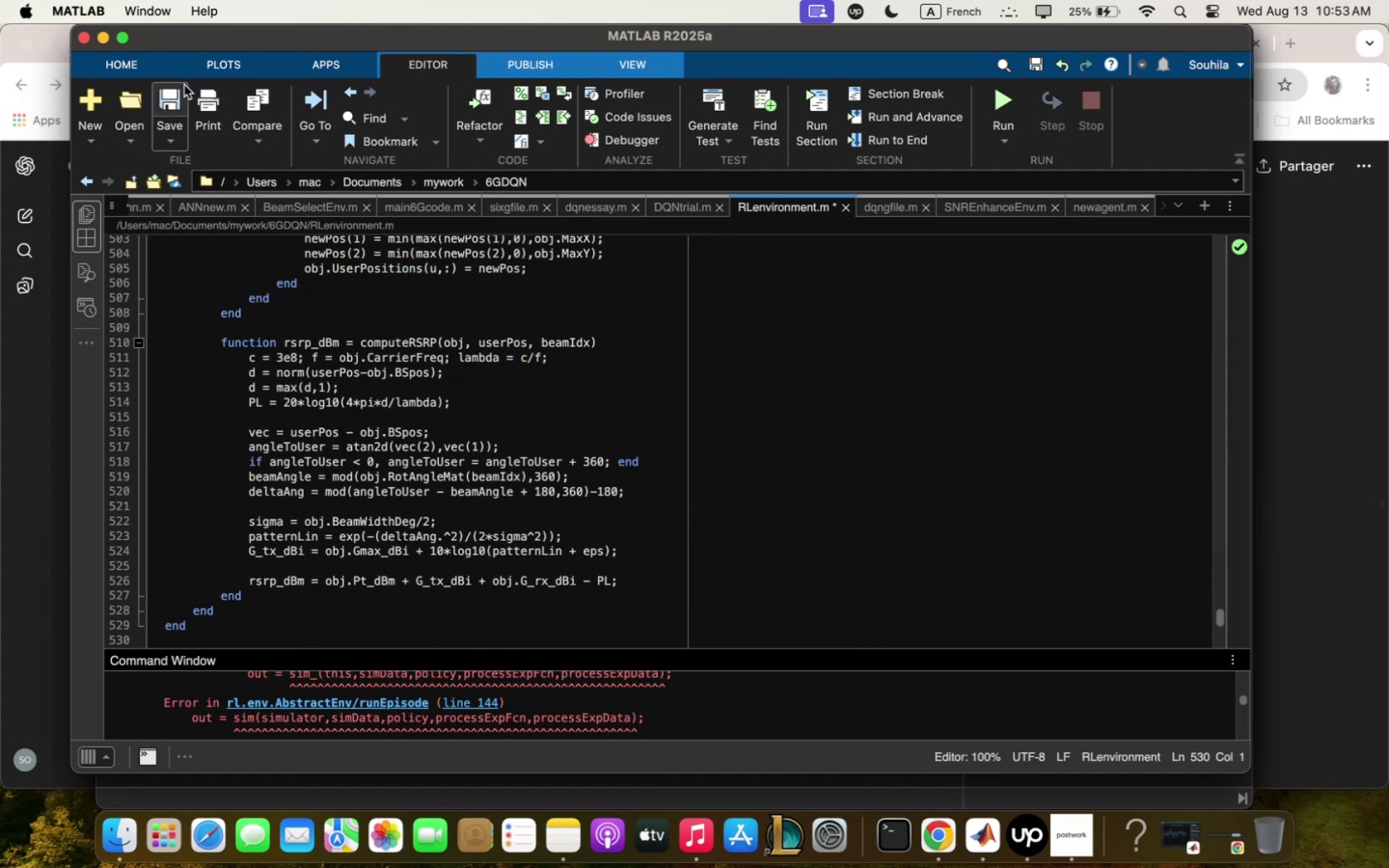 
left_click([177, 89])
 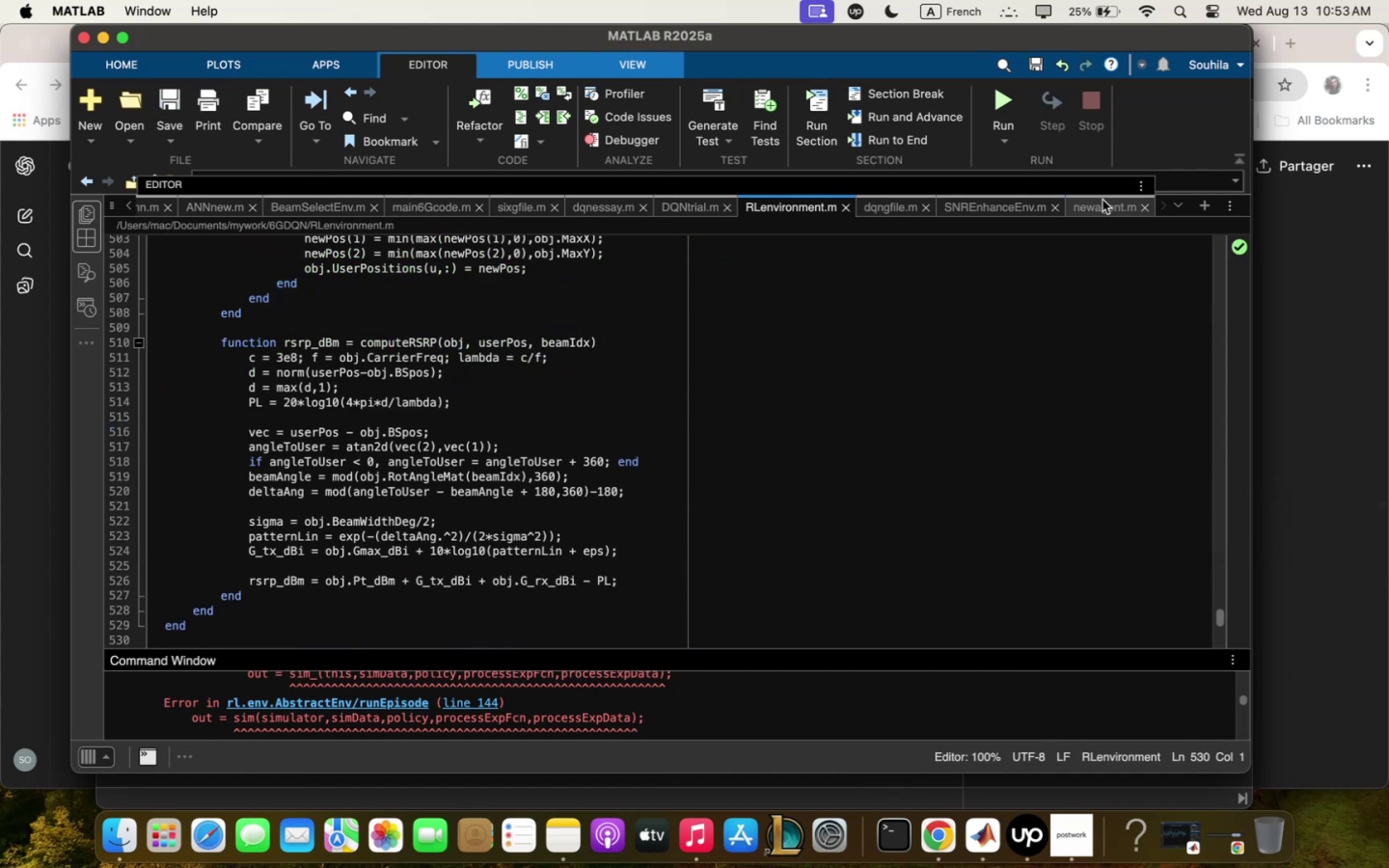 
left_click_drag(start_coordinate=[1104, 203], to_coordinate=[1108, 209])
 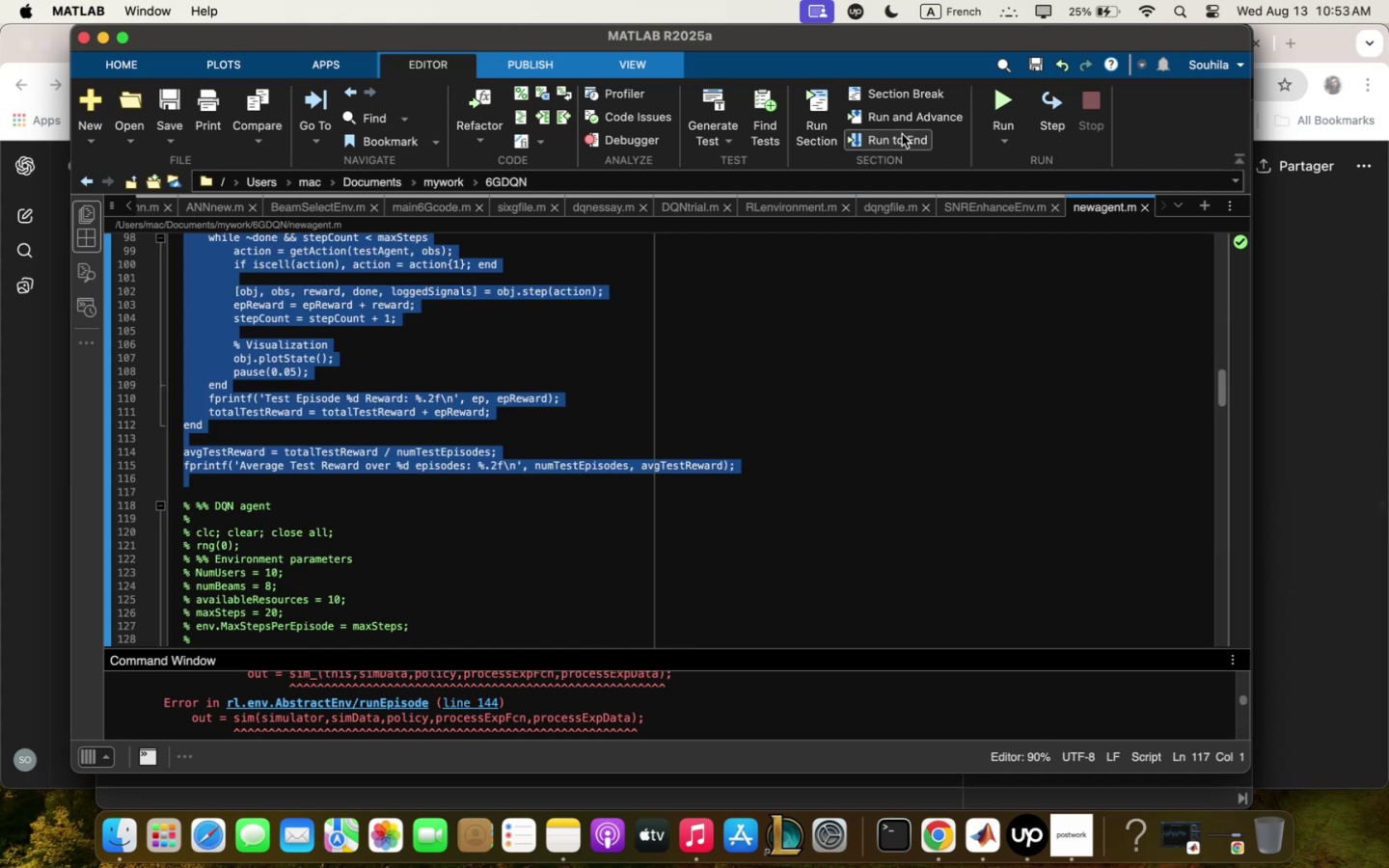 
mouse_move([988, 128])
 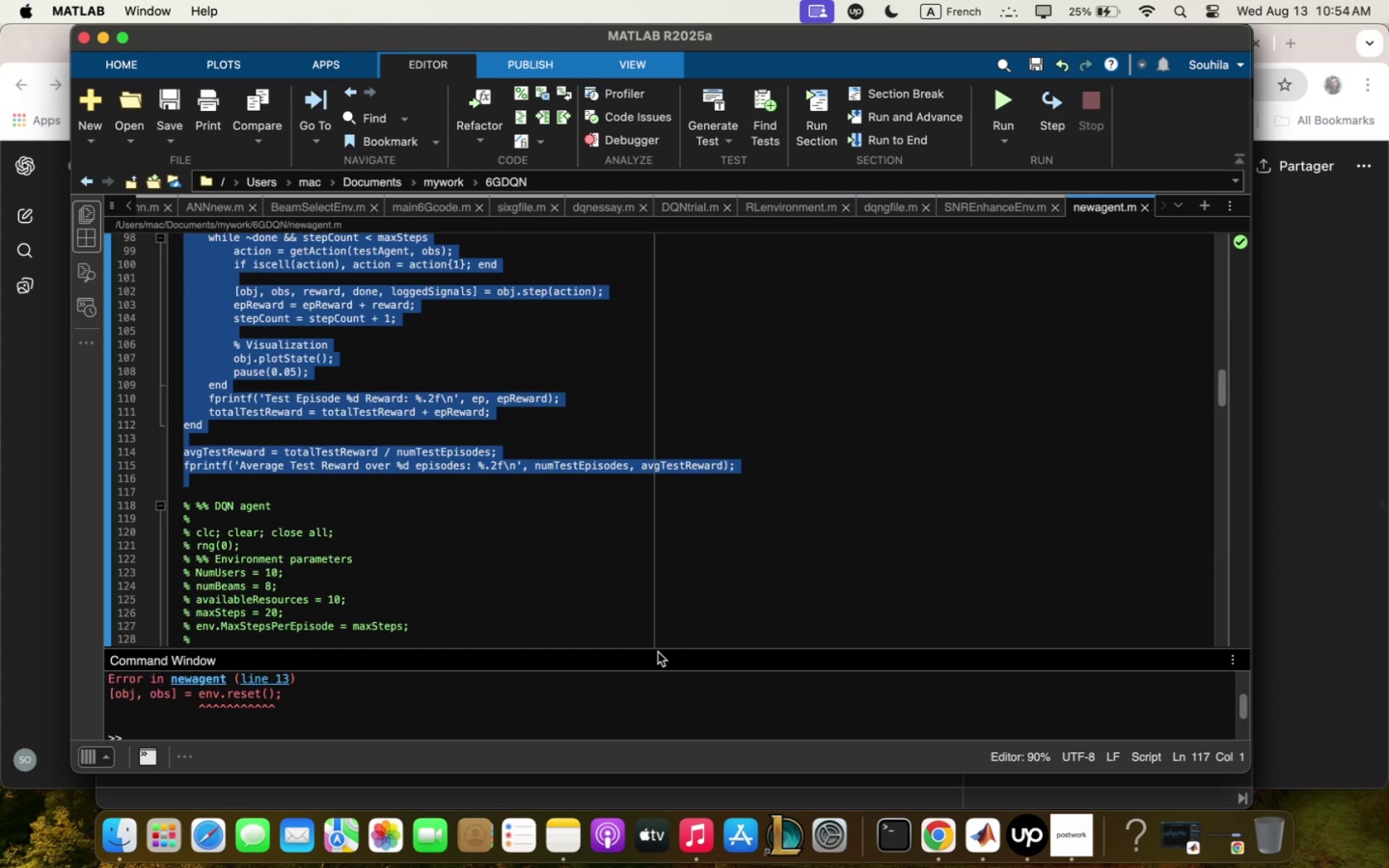 
left_click_drag(start_coordinate=[660, 648], to_coordinate=[653, 502])
 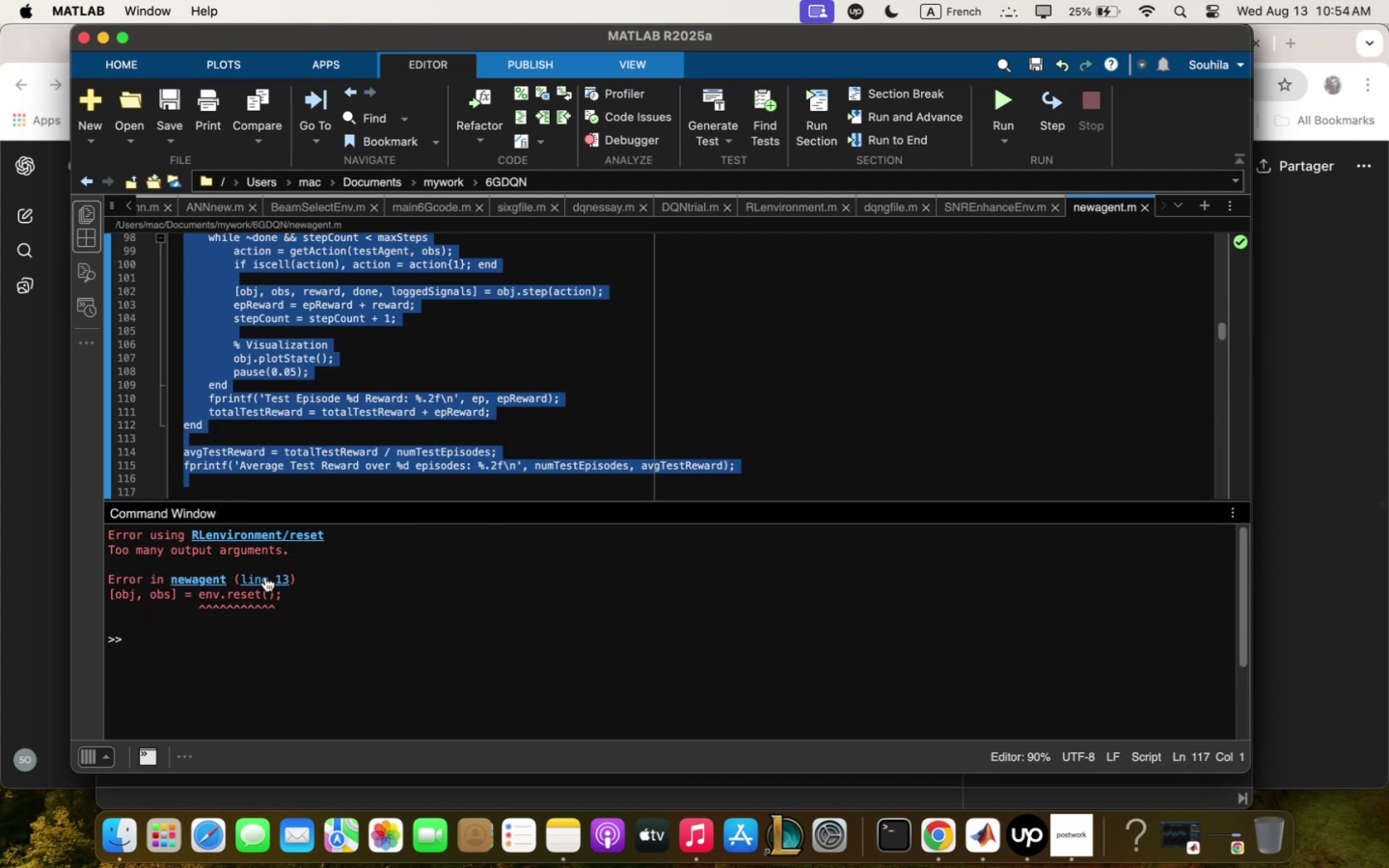 
double_click([265, 577])
 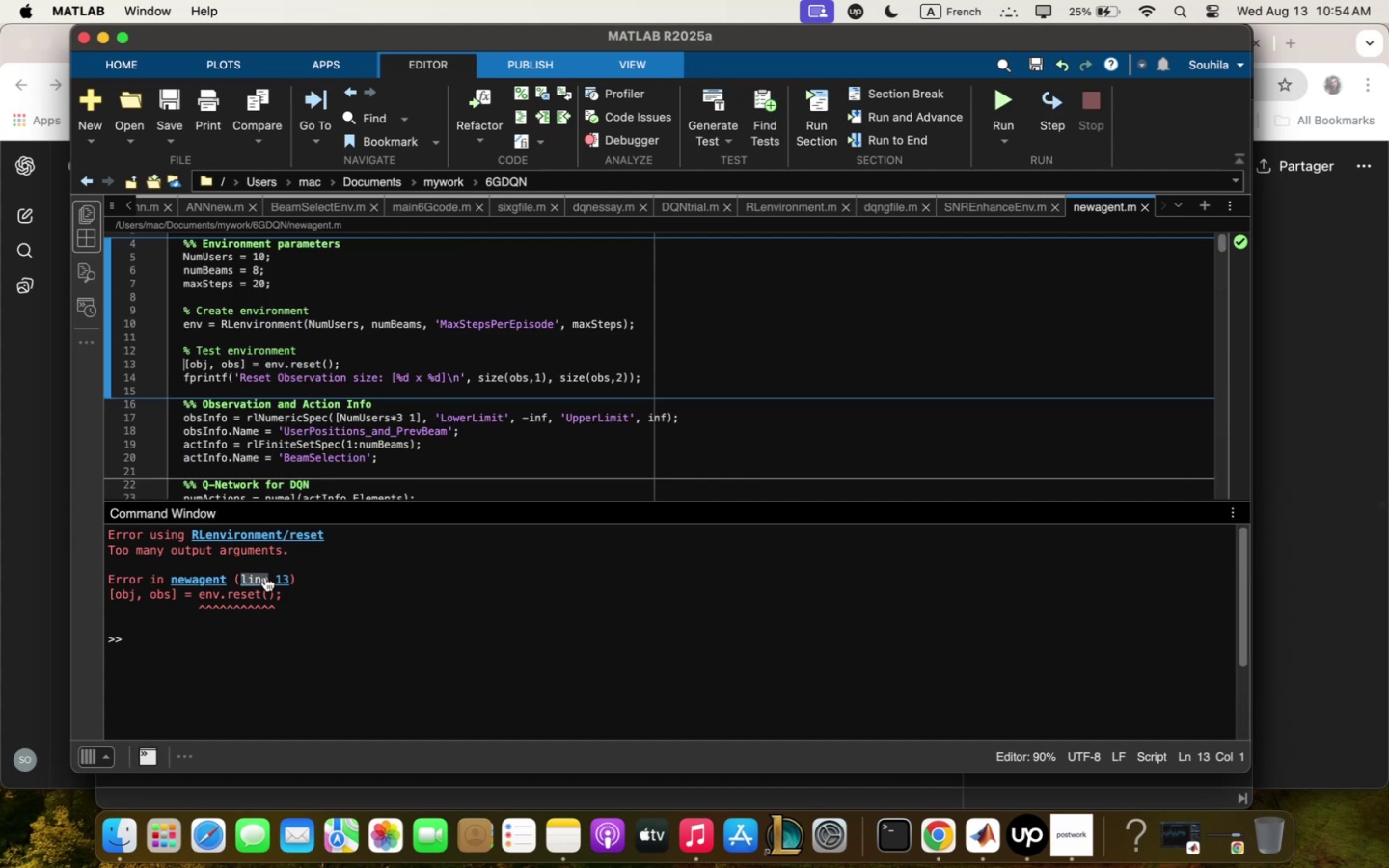 
wait(5.85)
 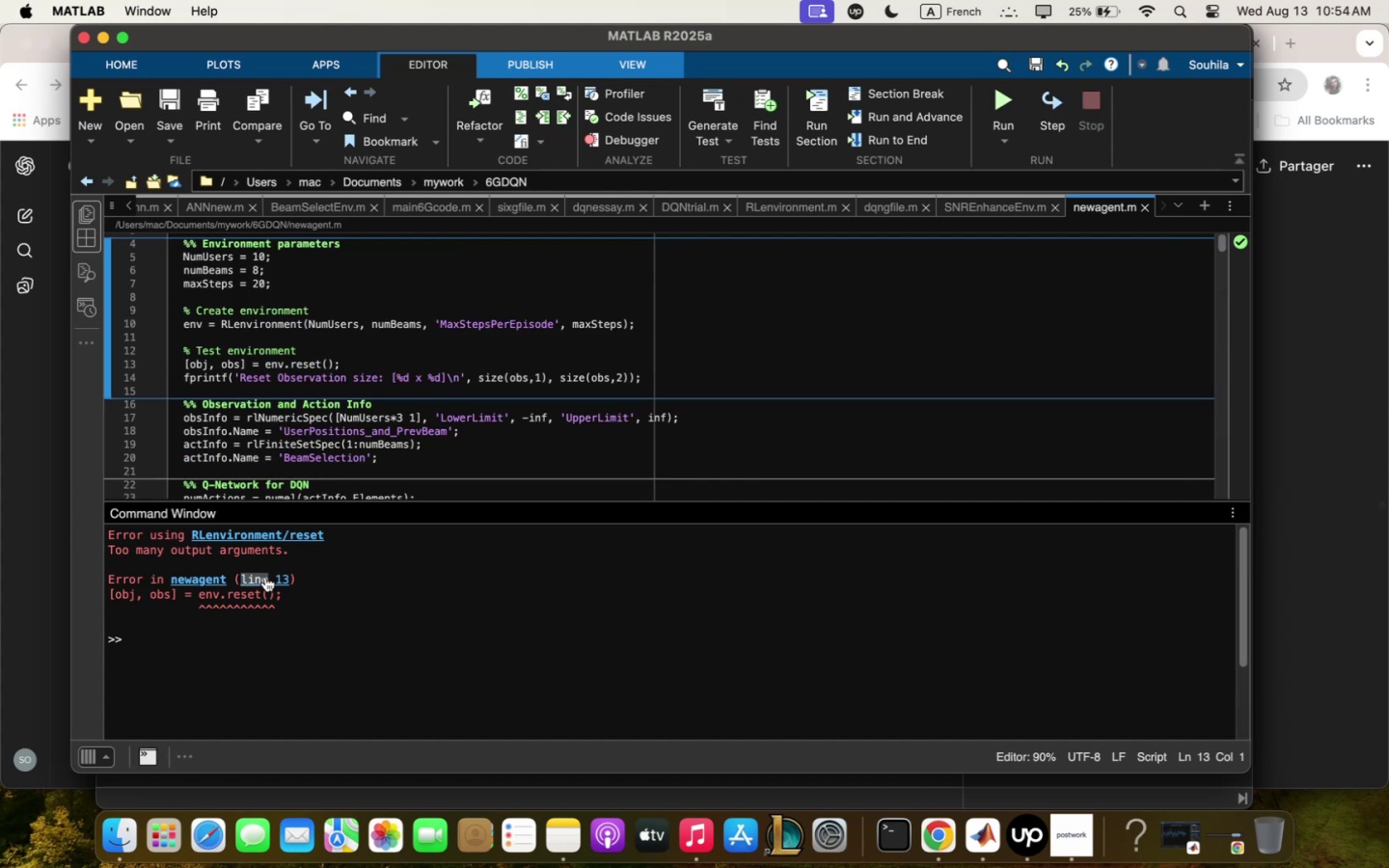 
scroll: coordinate [389, 394], scroll_direction: down, amount: 5.0
 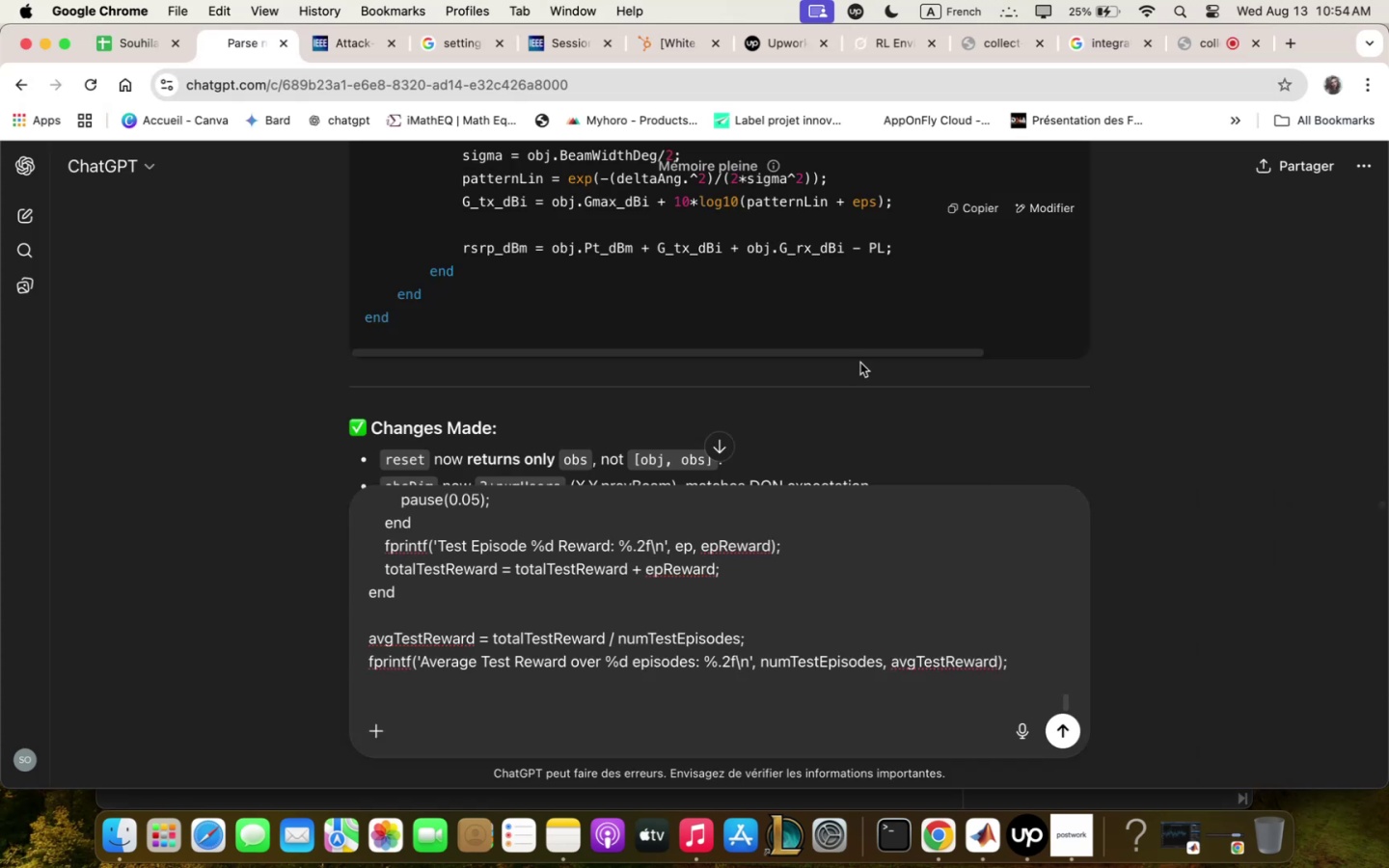 
left_click([896, 579])
 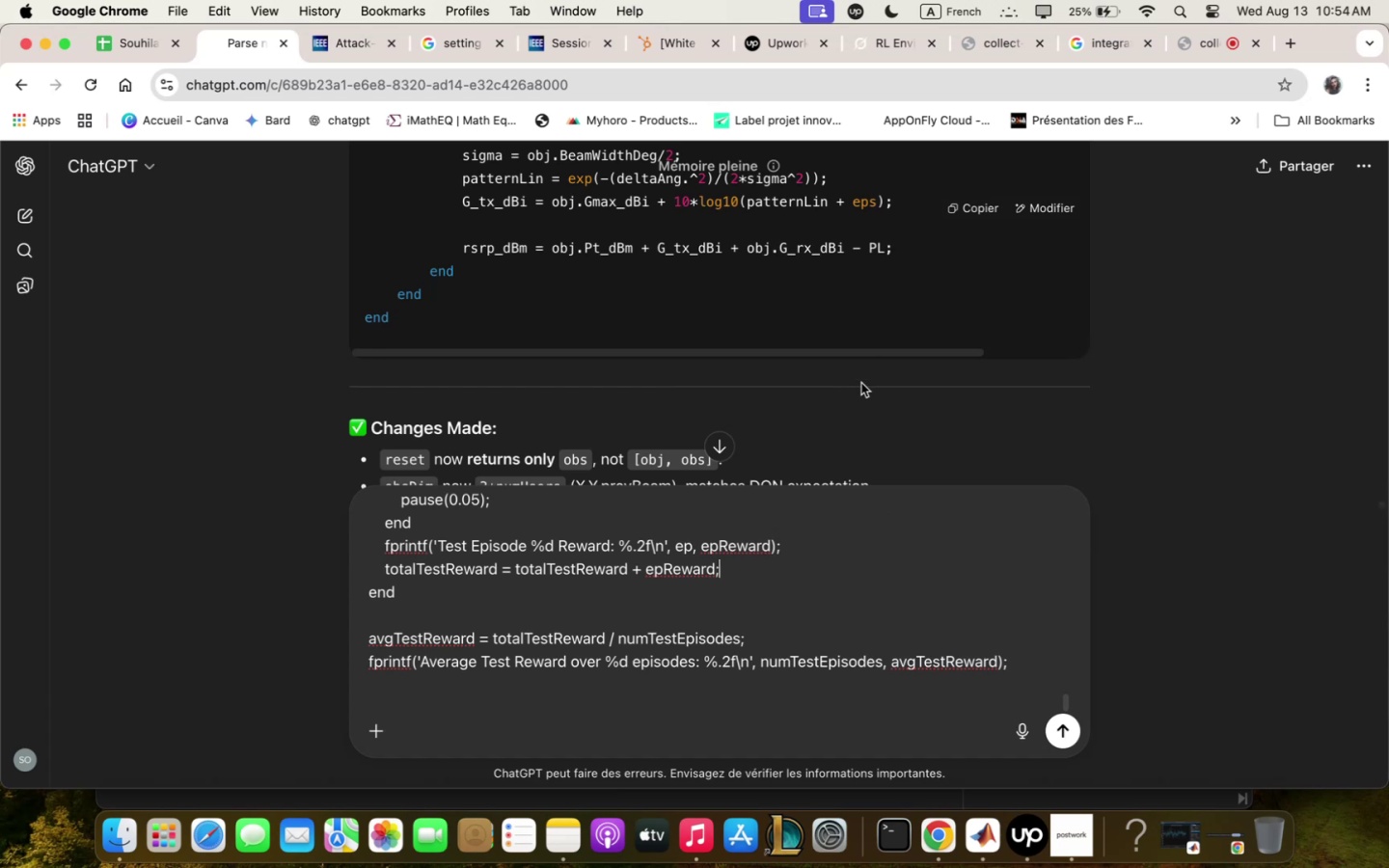 
scroll: coordinate [860, 382], scroll_direction: down, amount: 15.0
 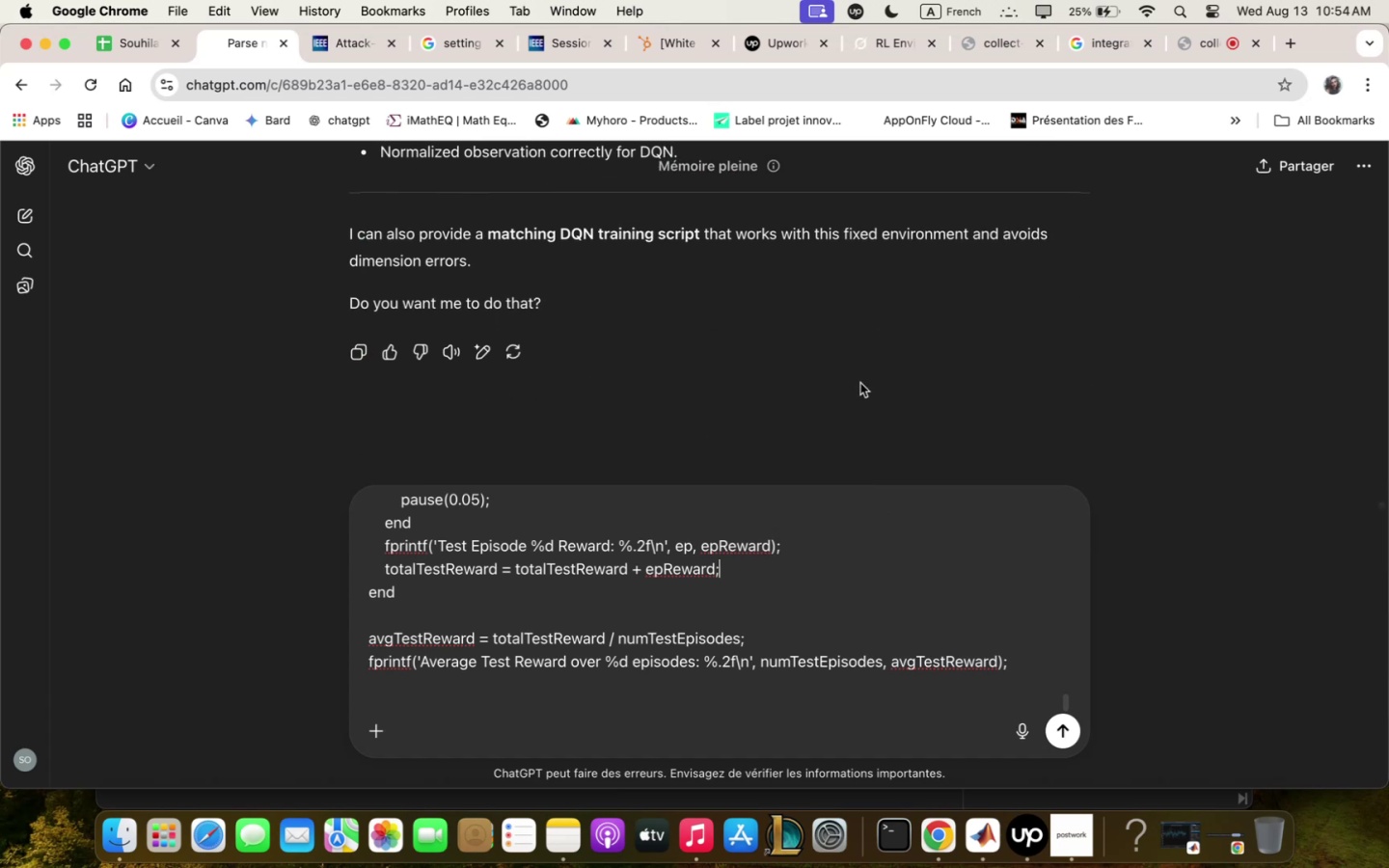 
key(Enter)
 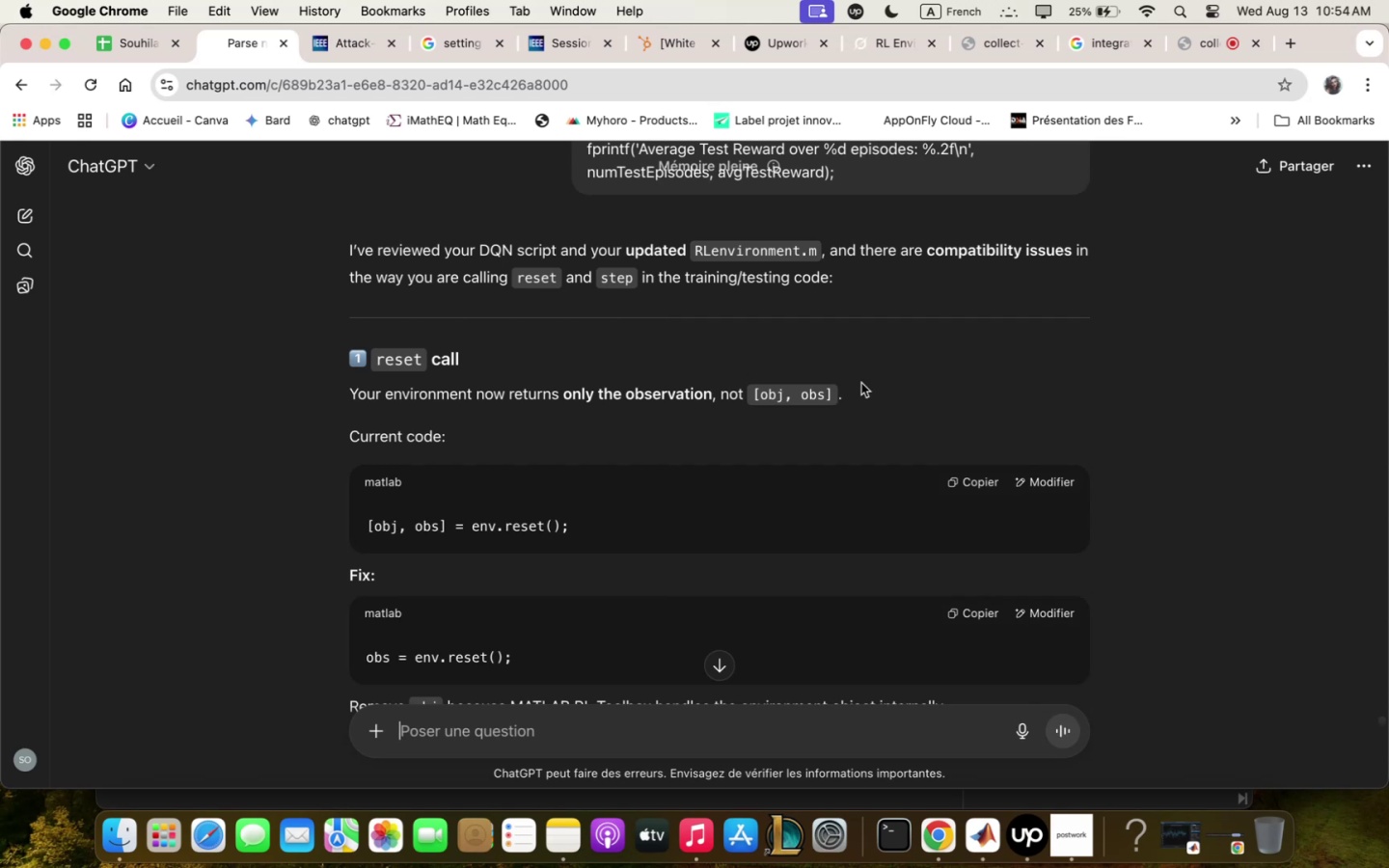 
wait(21.97)
 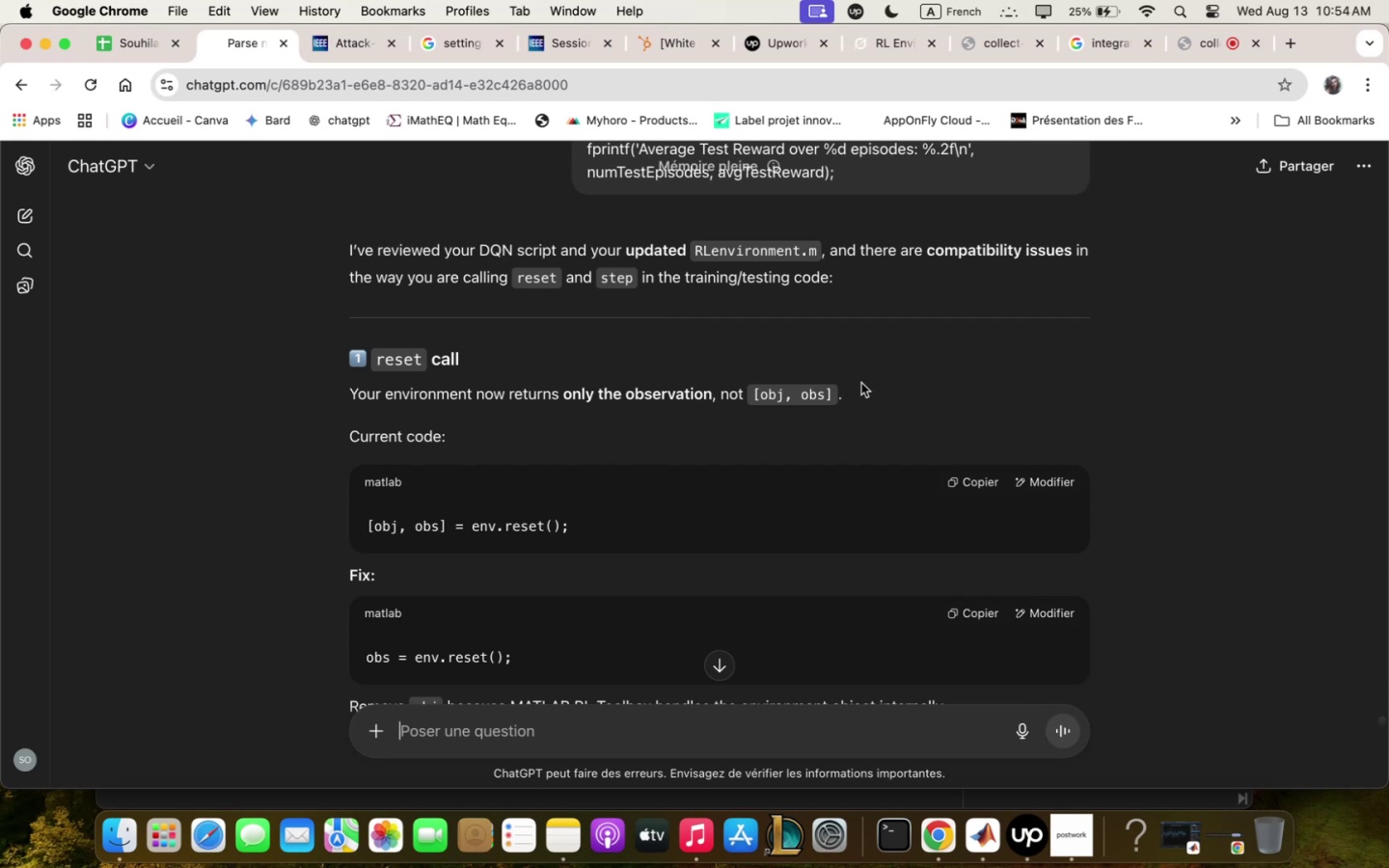 
scroll: coordinate [635, 445], scroll_direction: down, amount: 36.0
 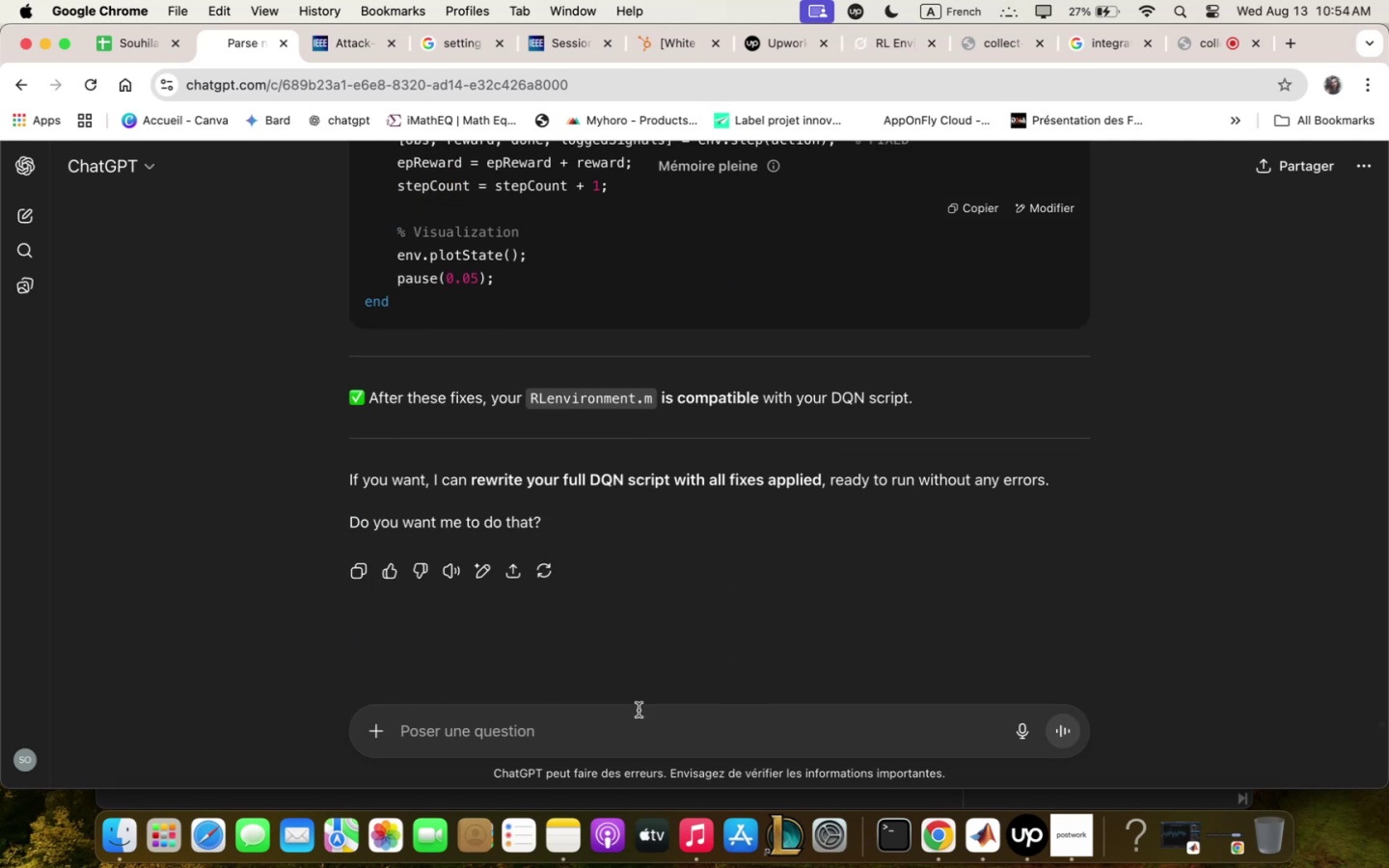 
type(yes)
 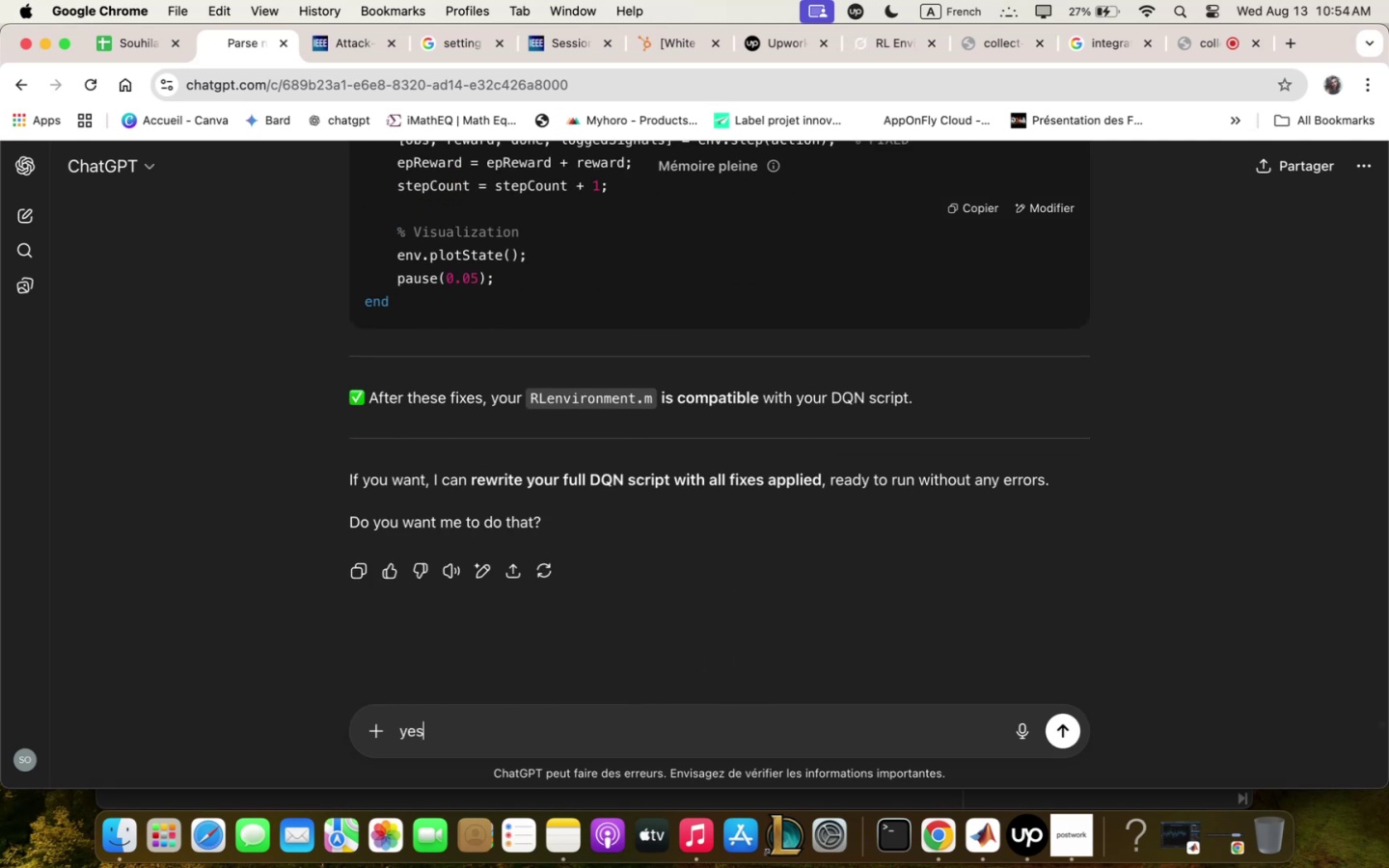 
key(Enter)
 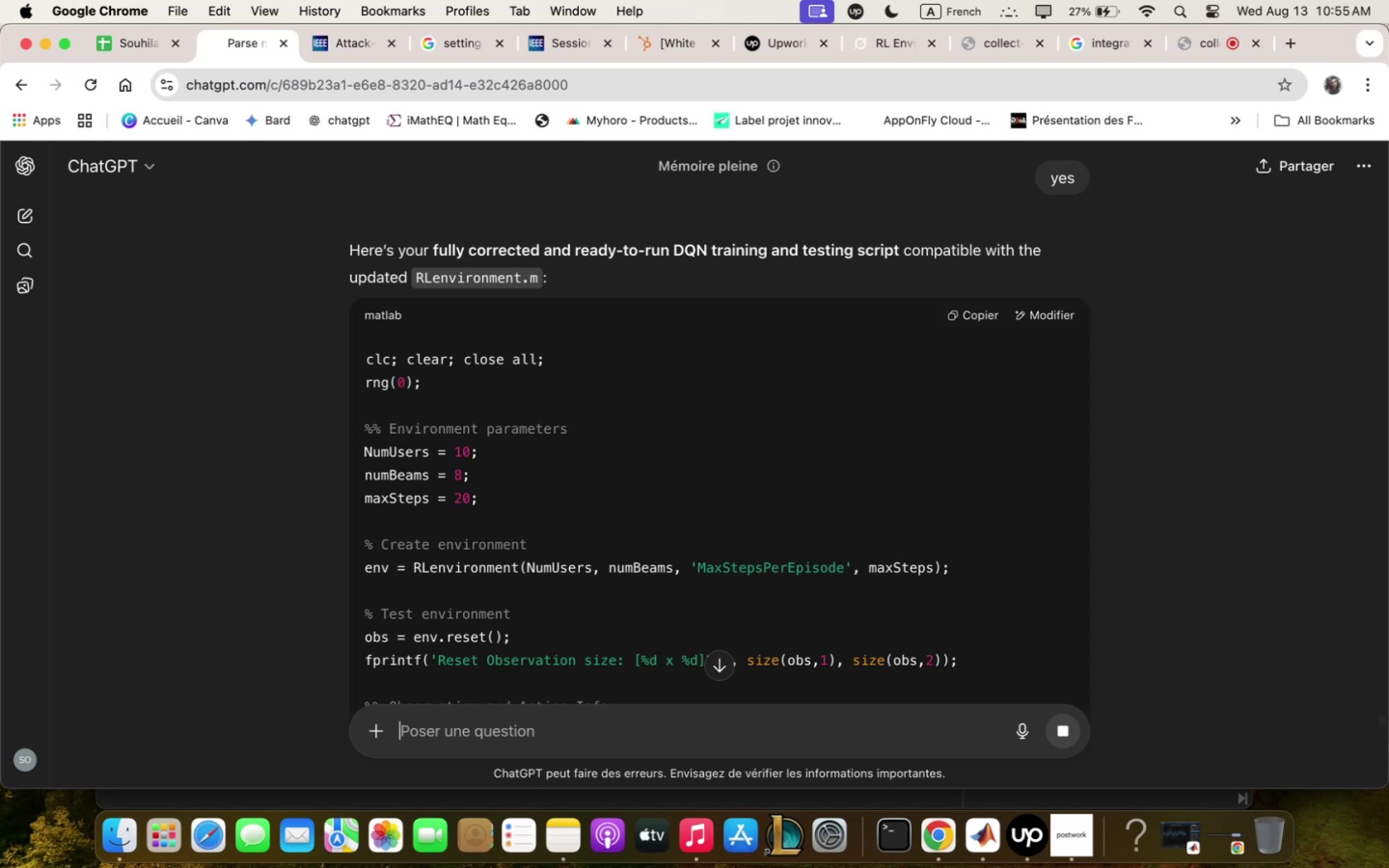 
wait(19.74)
 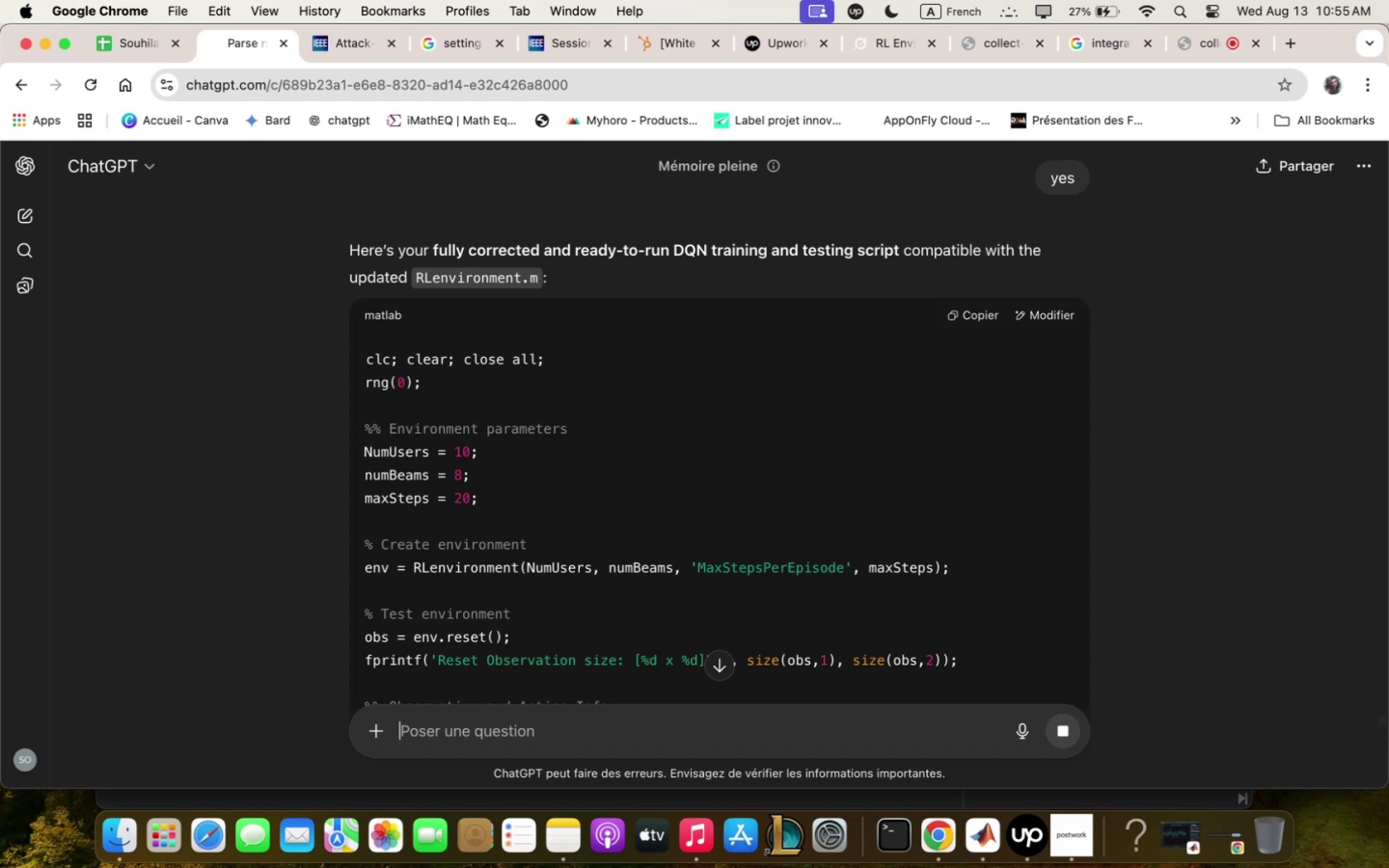 
scroll: coordinate [857, 448], scroll_direction: down, amount: 75.0
 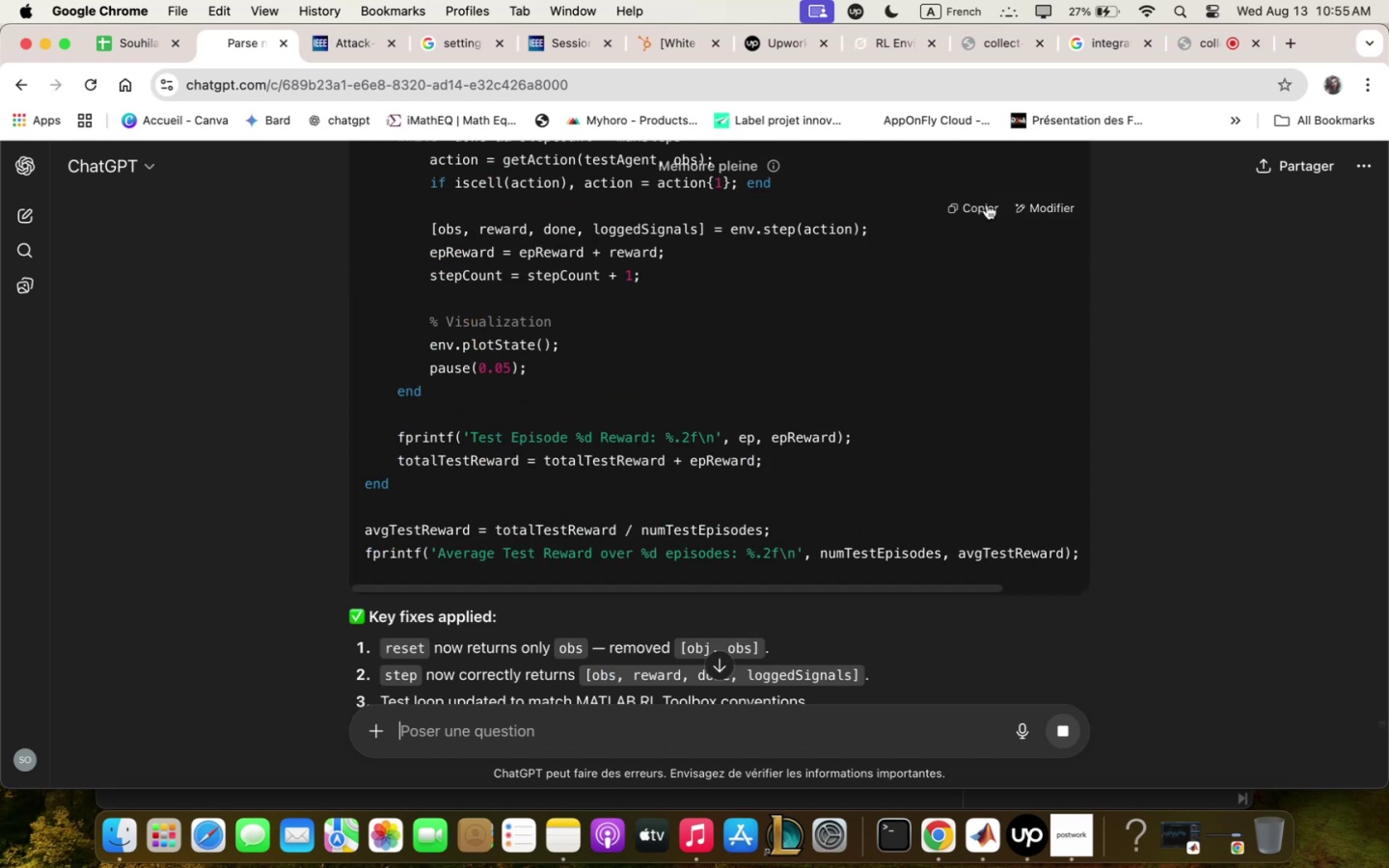 
left_click([989, 867])
 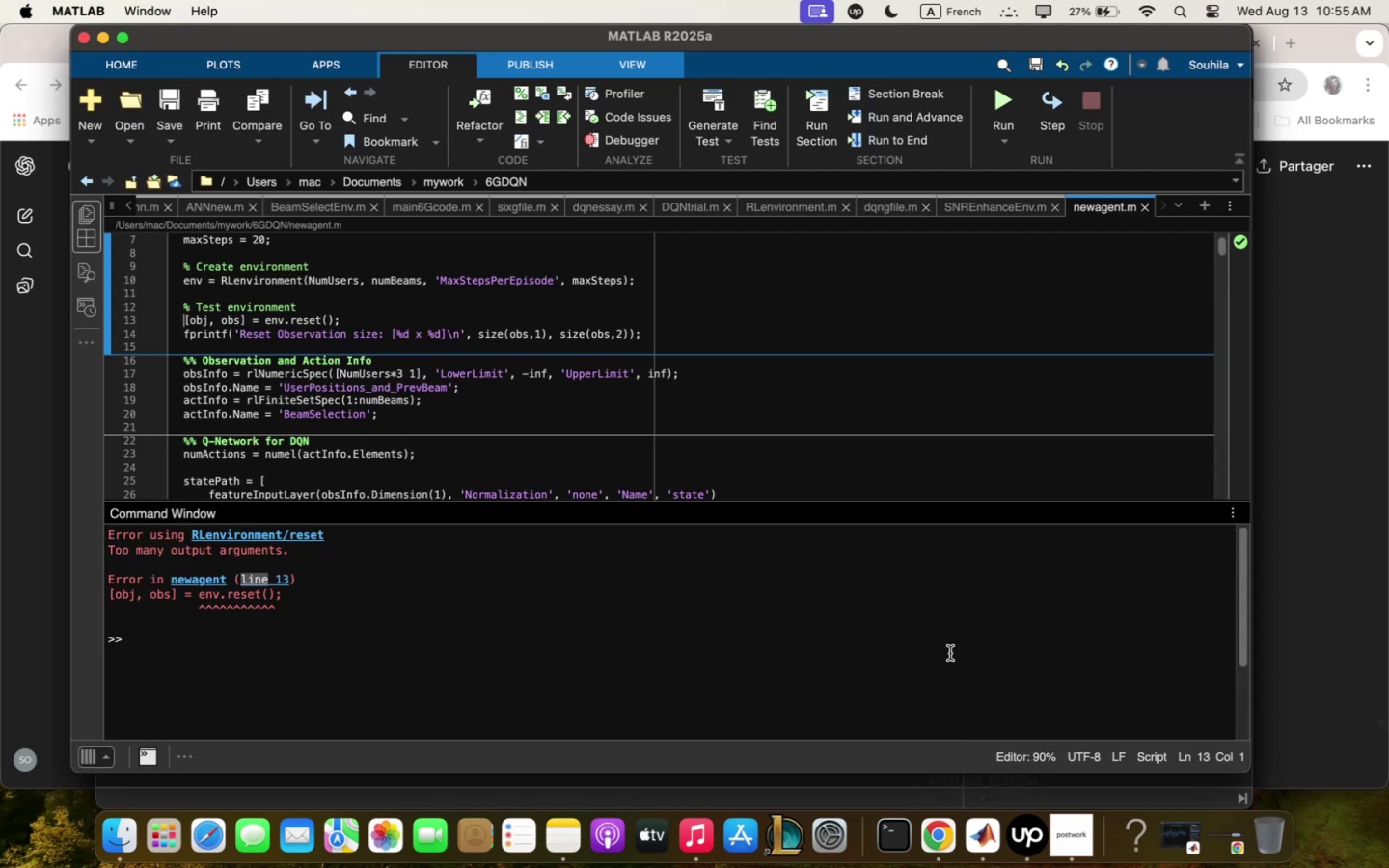 
left_click([945, 628])
 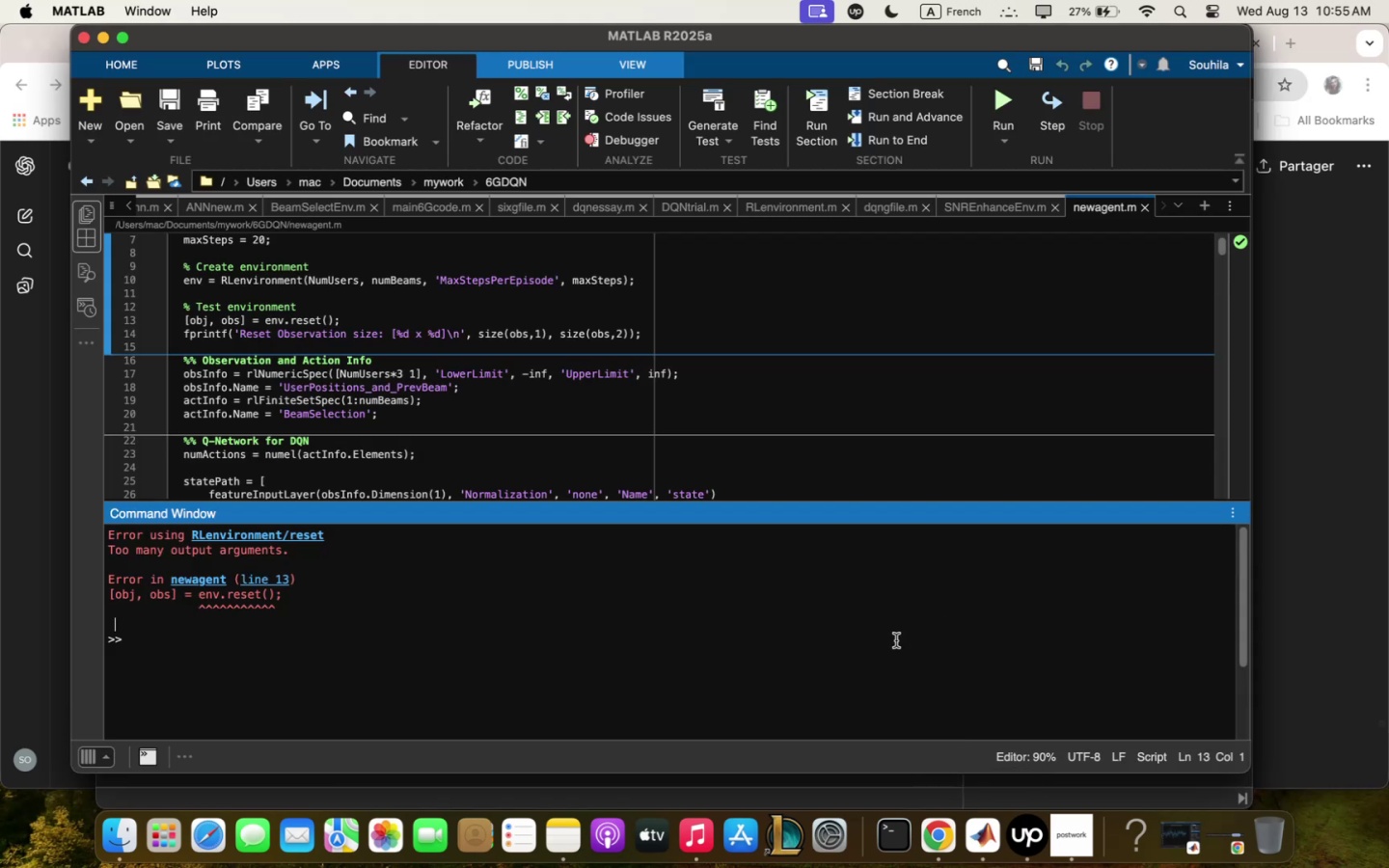 
key(Meta+CommandLeft)
 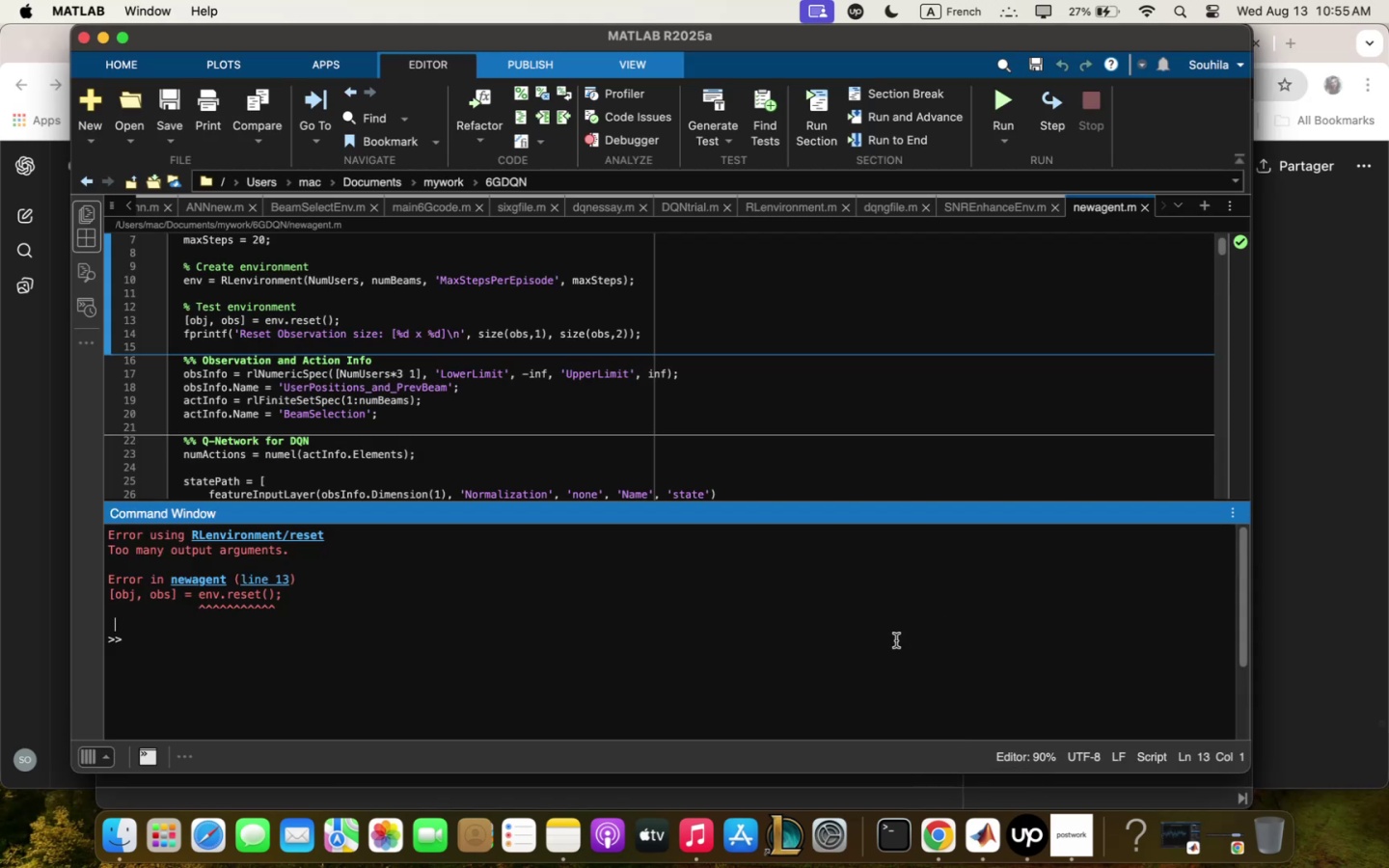 
key(Meta+V)
 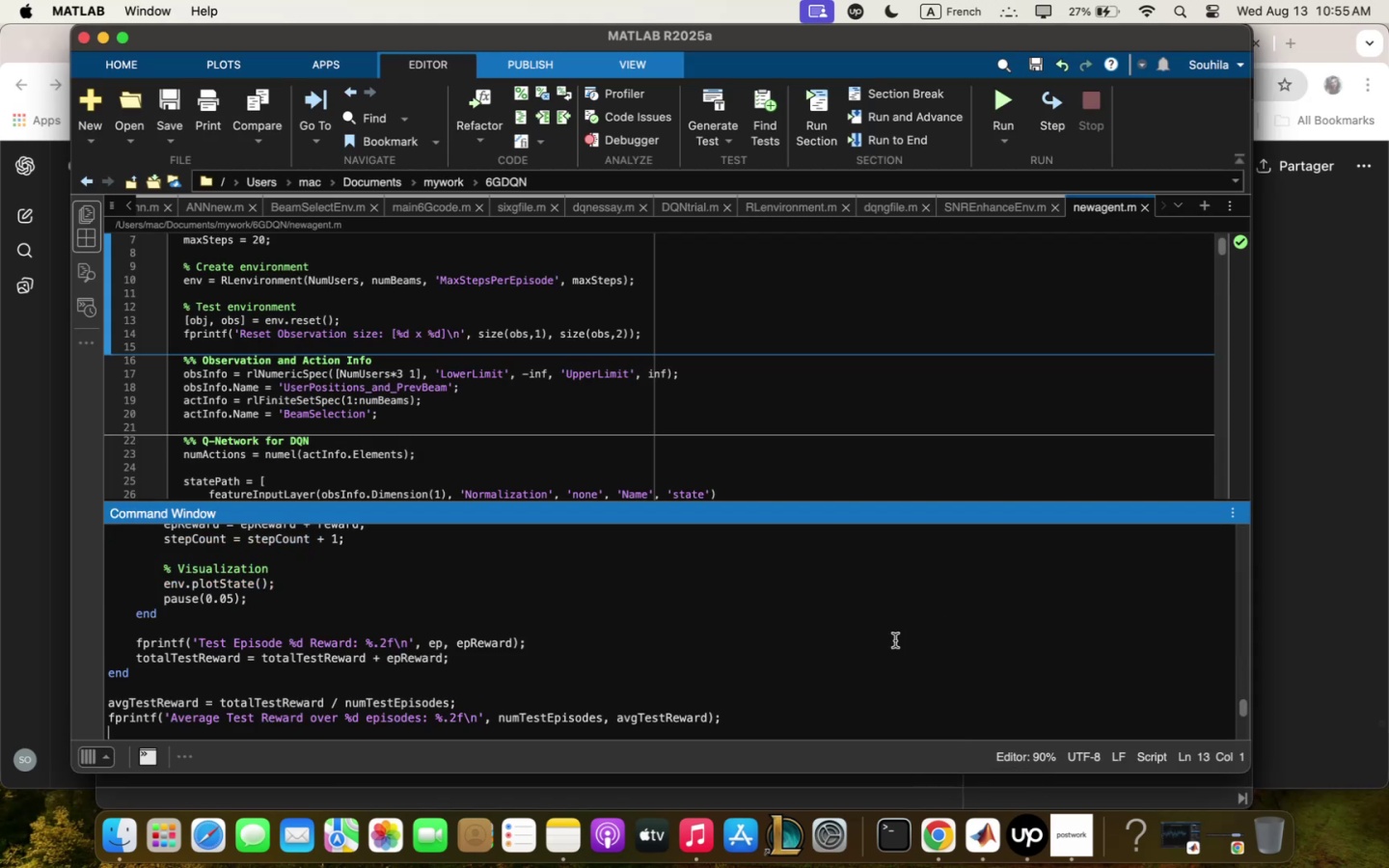 
key(Enter)
 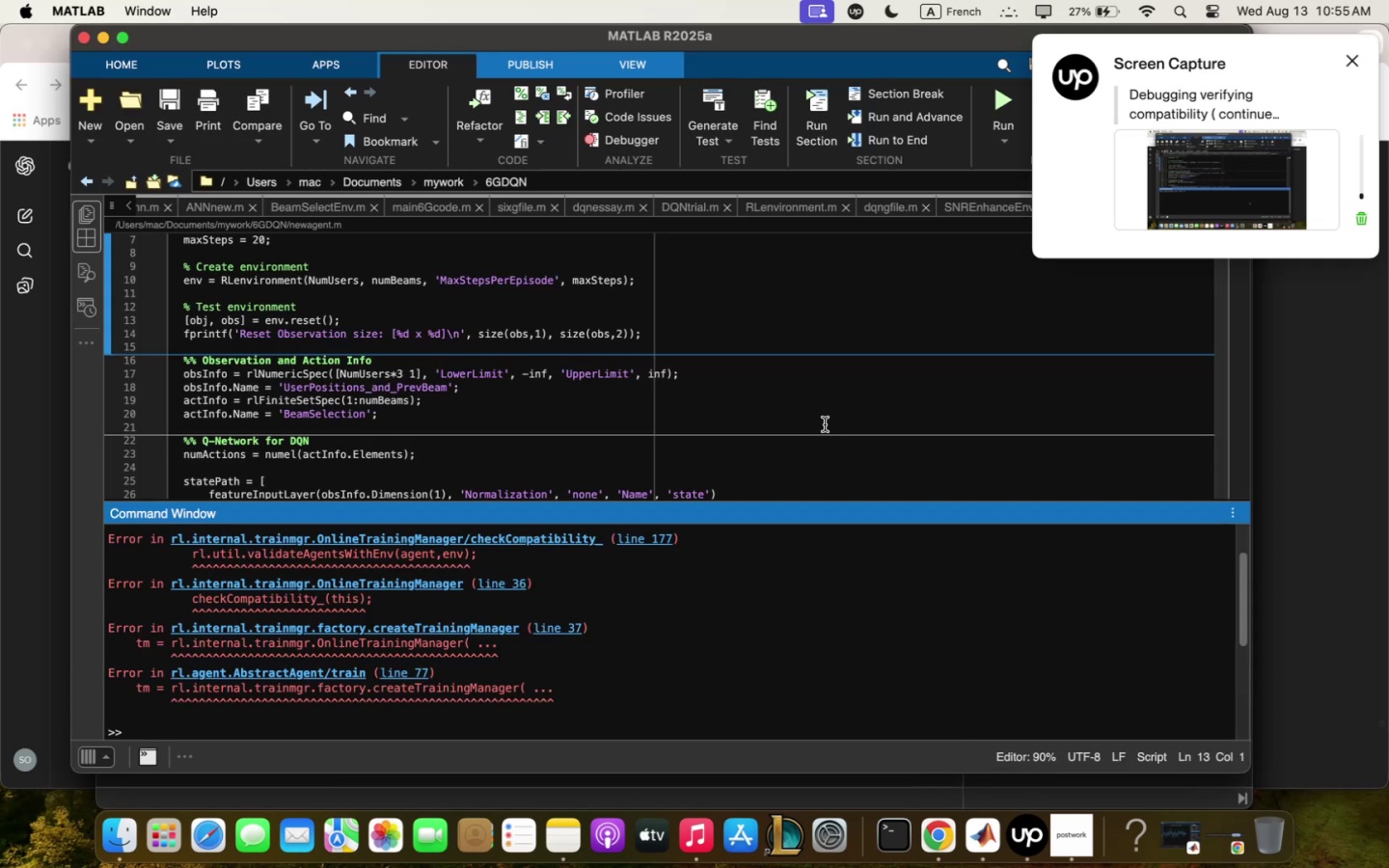 
wait(11.97)
 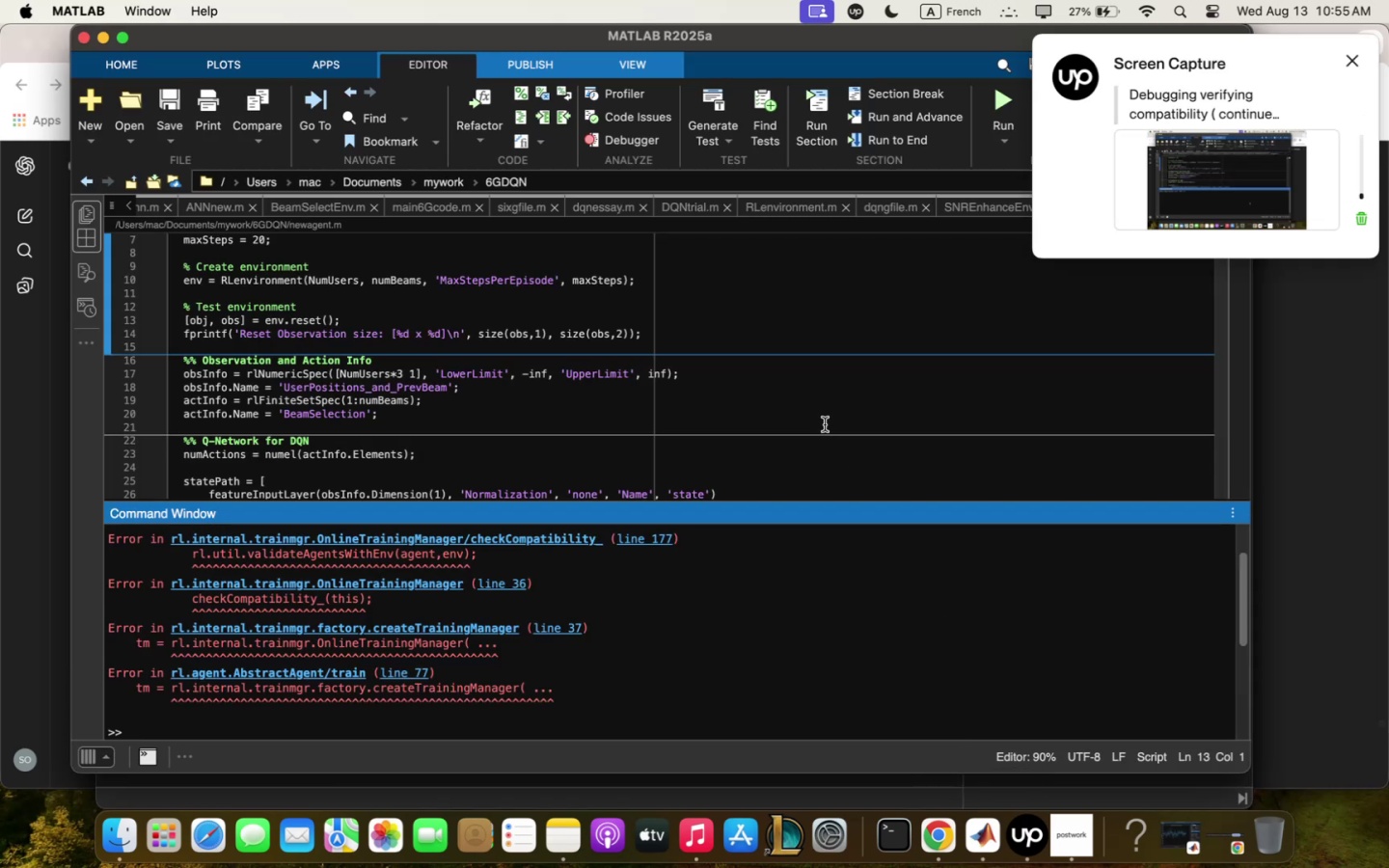 
left_click_drag(start_coordinate=[661, 503], to_coordinate=[680, 368])
 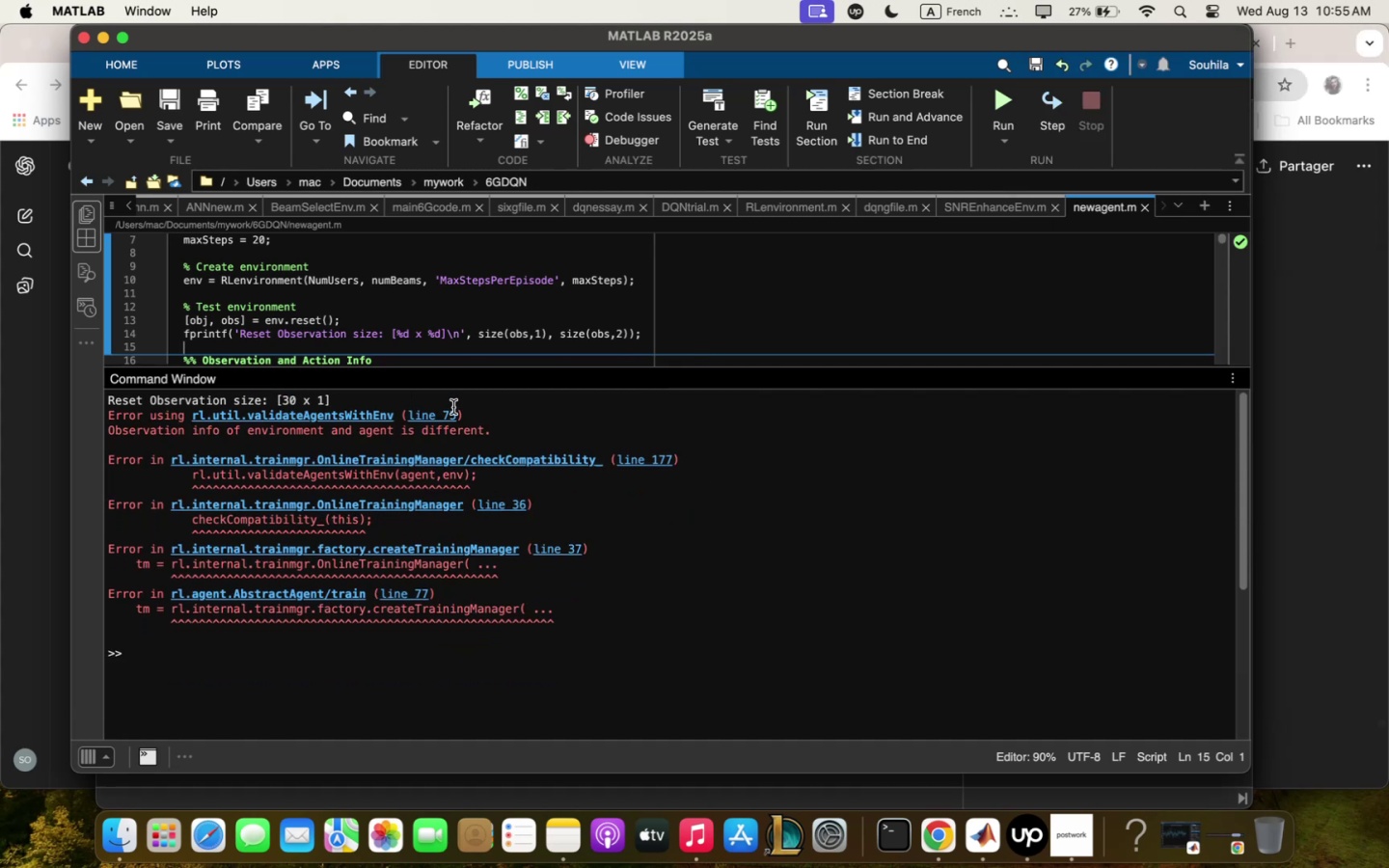 
double_click([444, 413])
 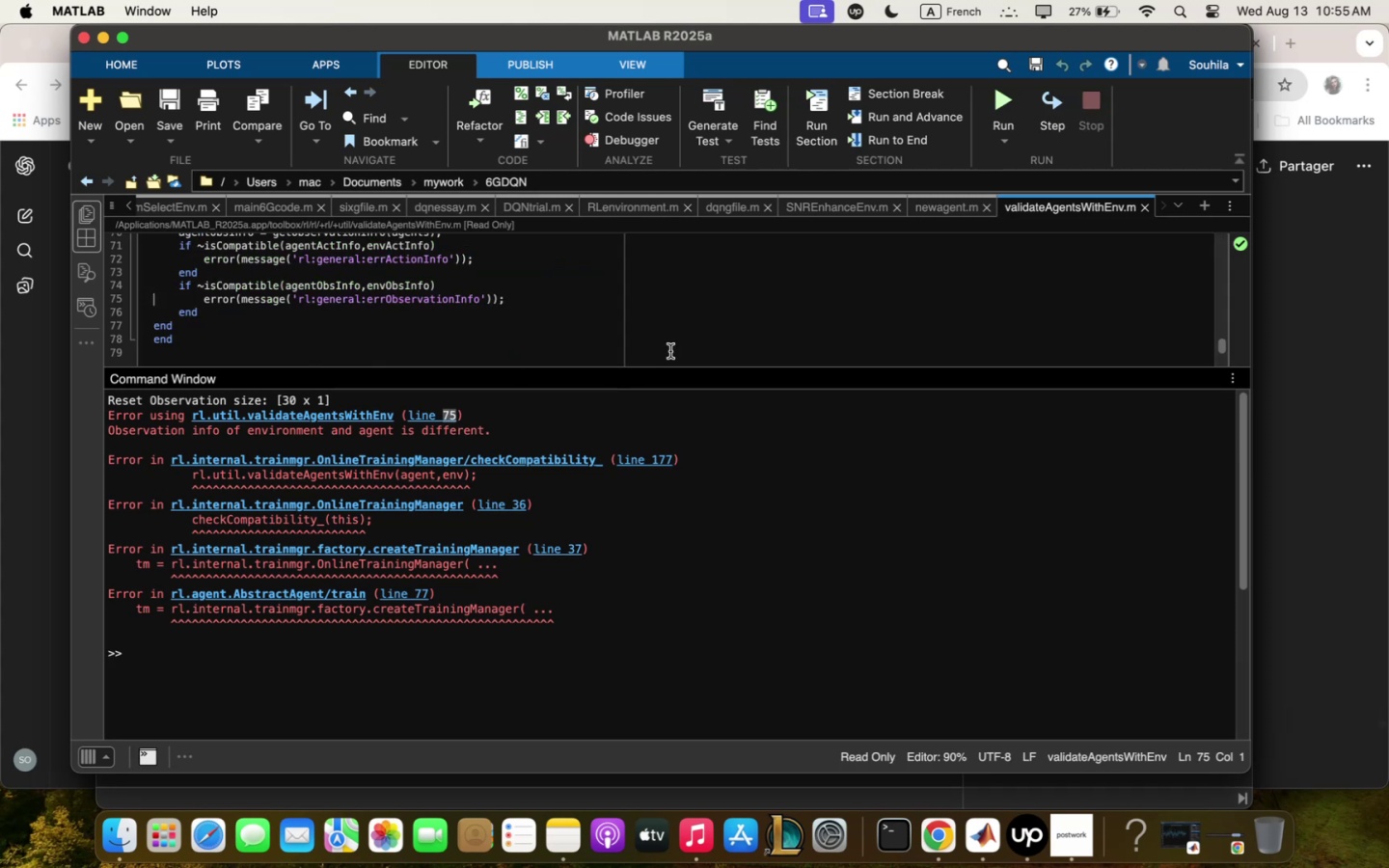 
left_click_drag(start_coordinate=[675, 369], to_coordinate=[669, 470])
 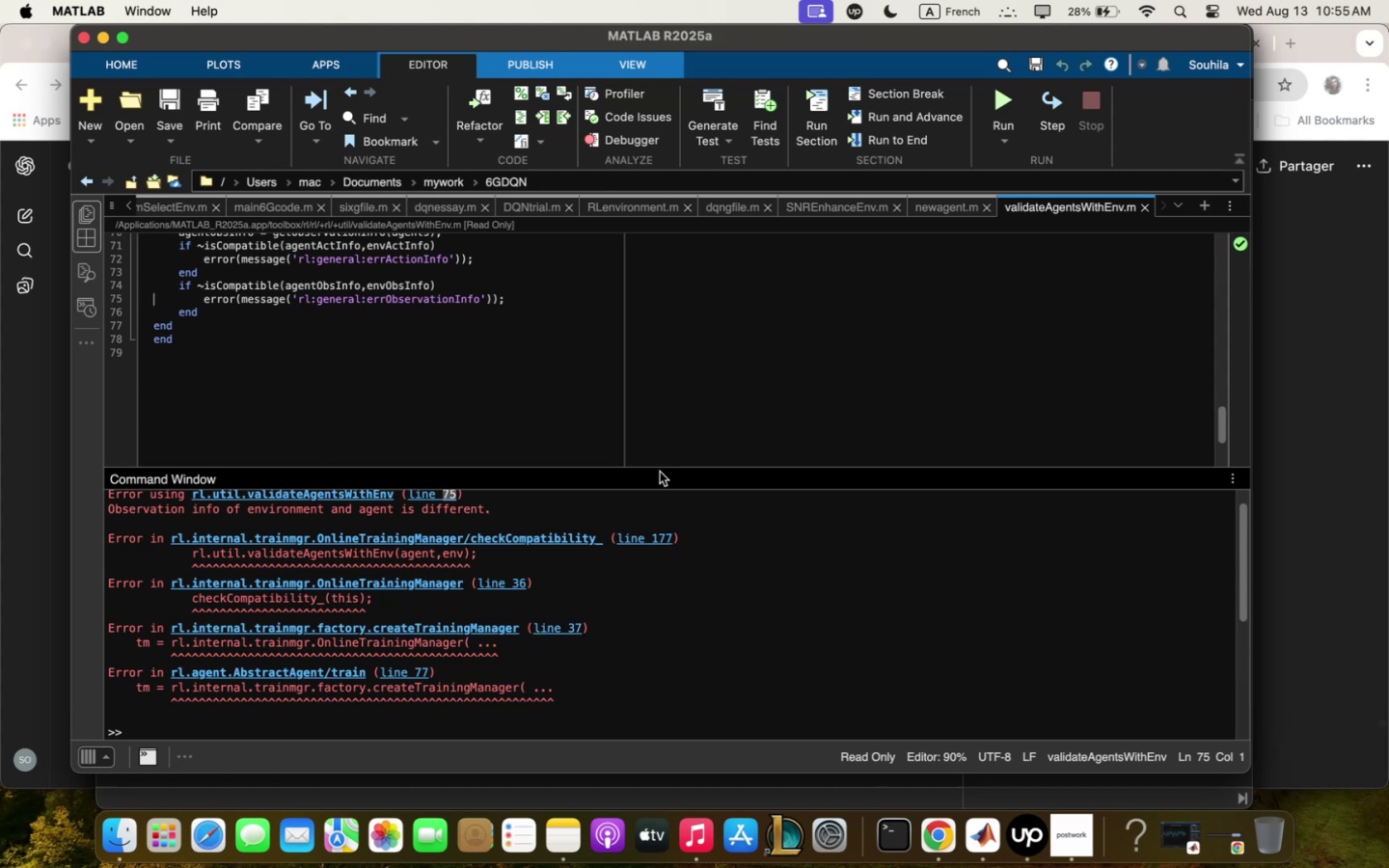 
wait(16.24)
 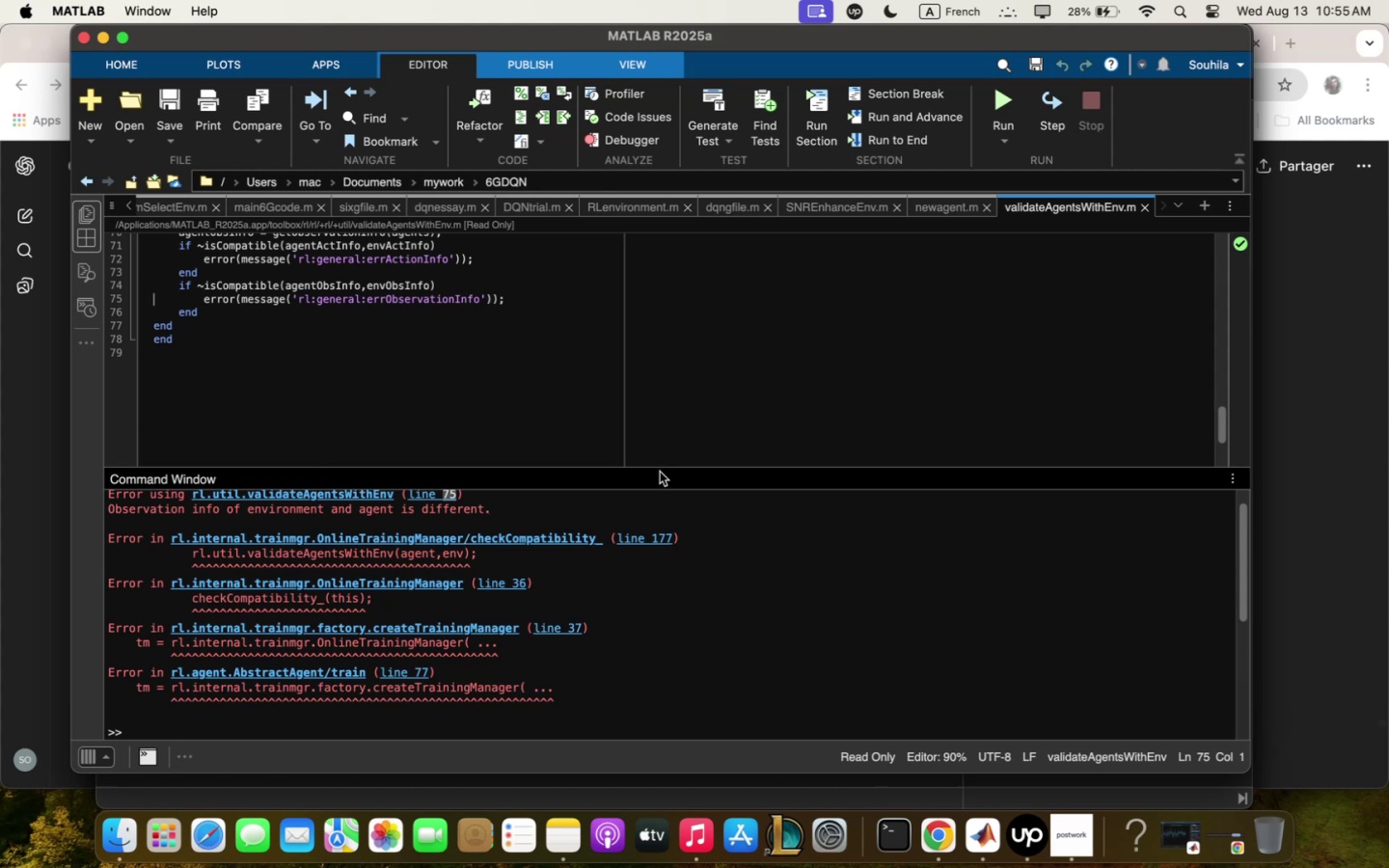 
left_click([659, 707])
 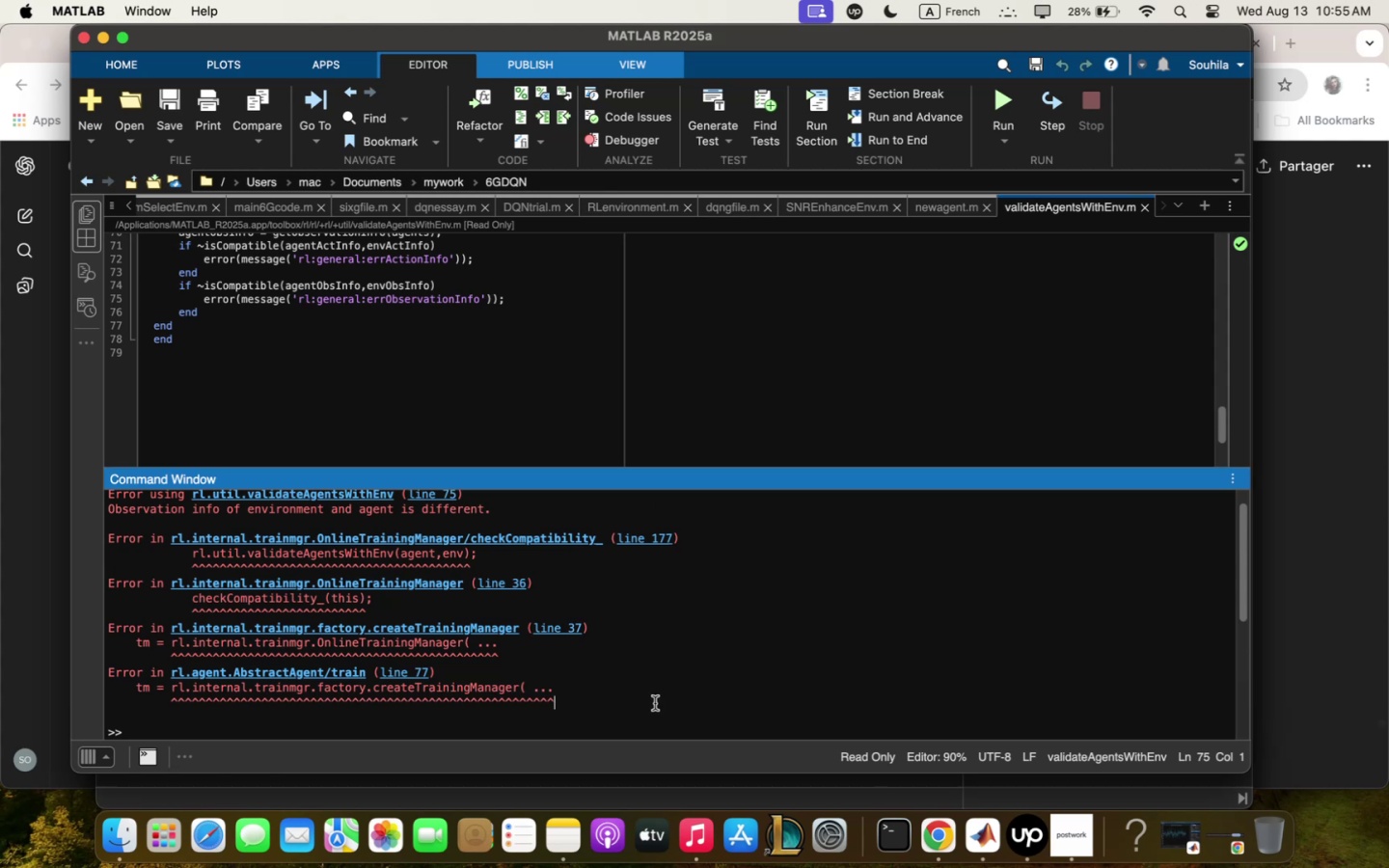 
key(Meta+Q)
 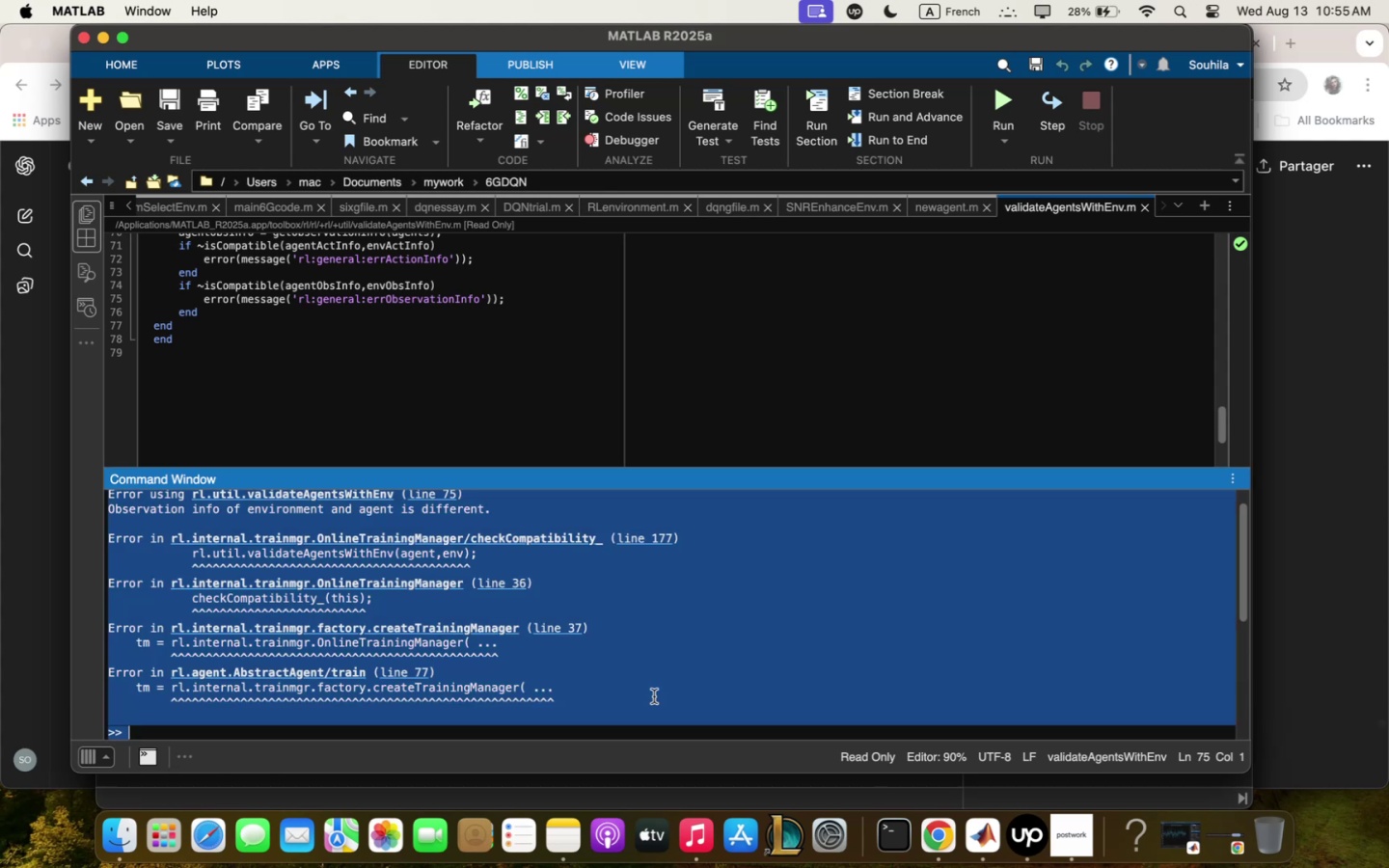 
key(Meta+C)
 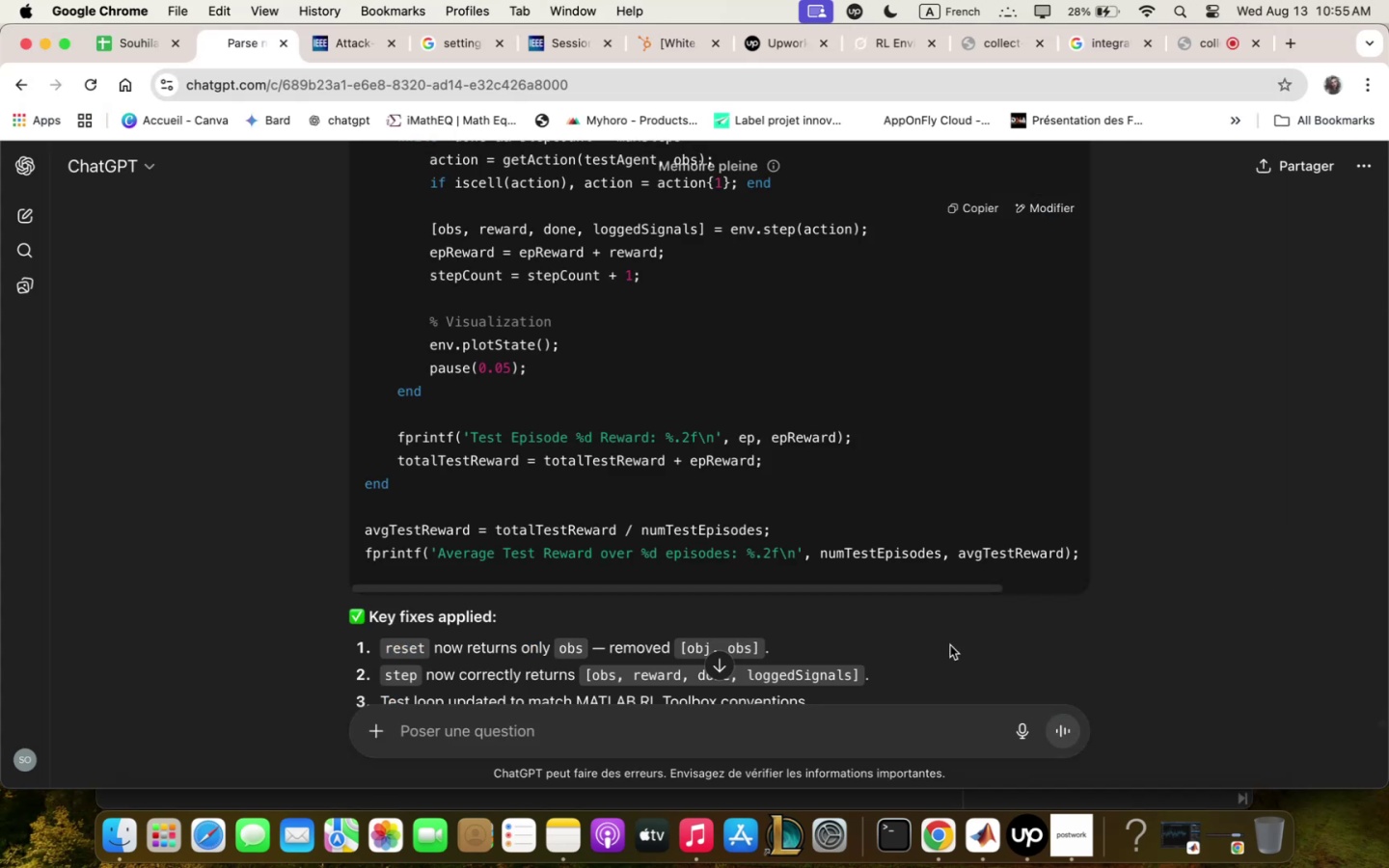 
left_click([901, 744])
 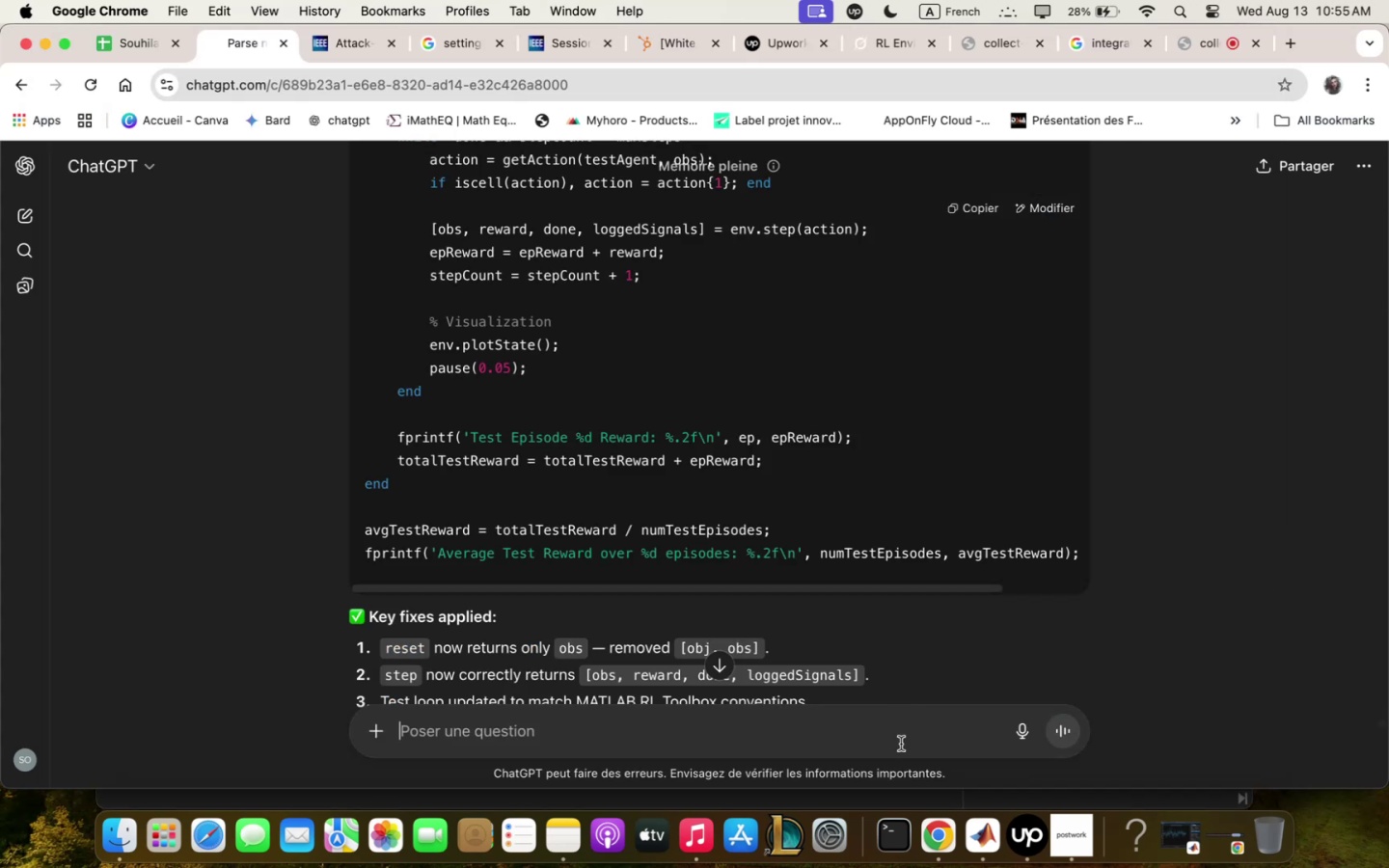 
key(Meta+V)
 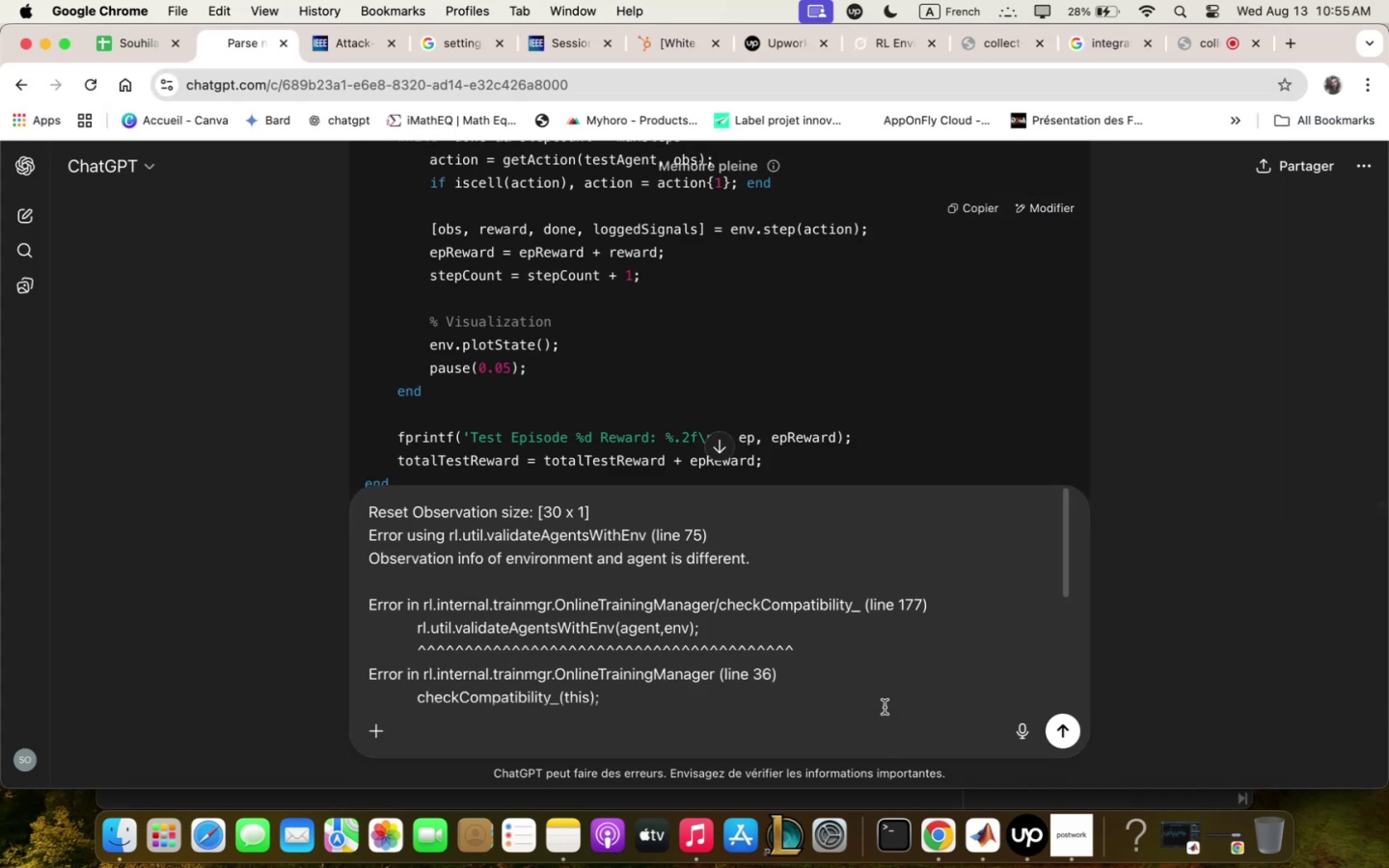 
key(Enter)
 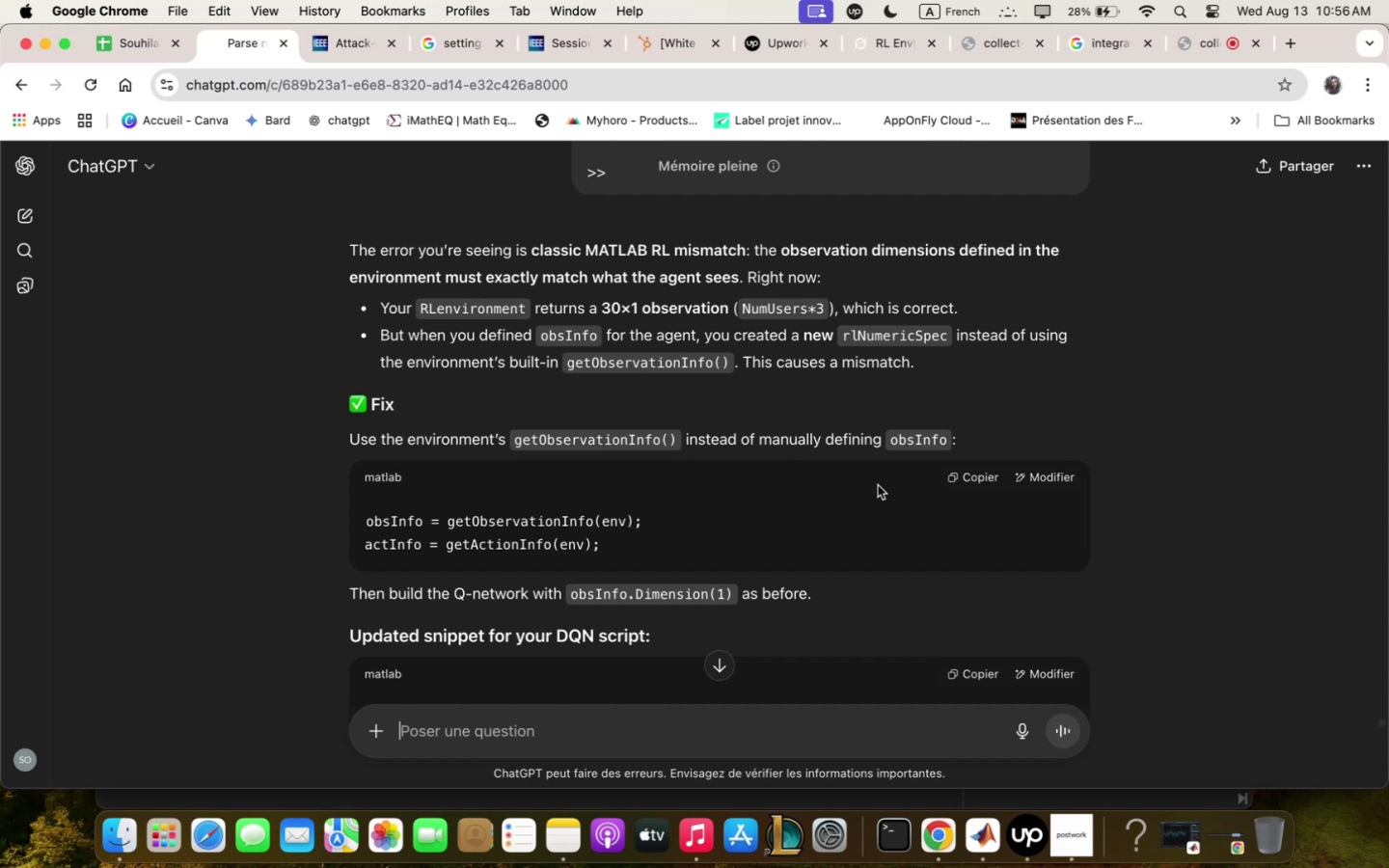 
wait(28.94)
 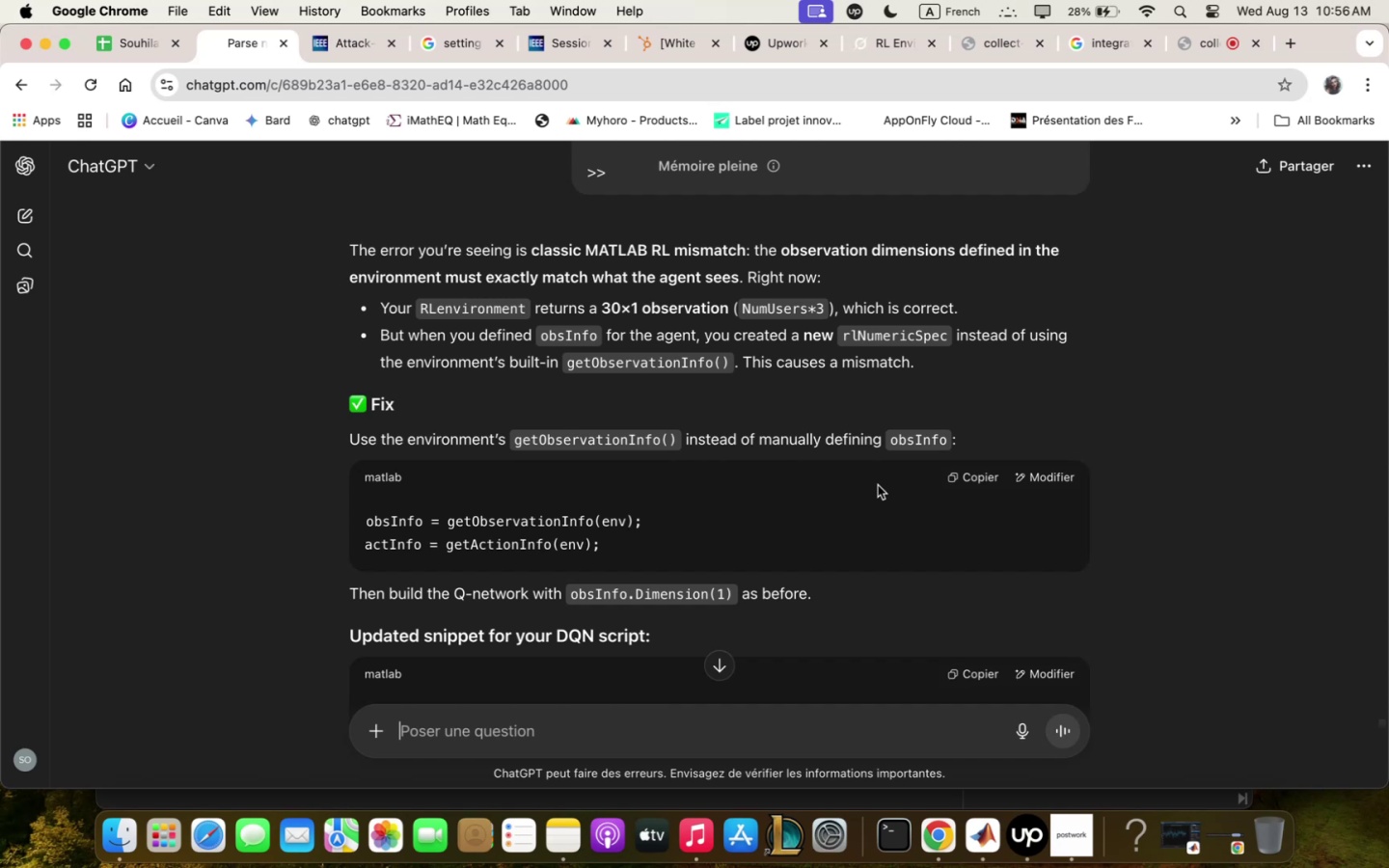 
scroll: coordinate [924, 521], scroll_direction: down, amount: 14.0
 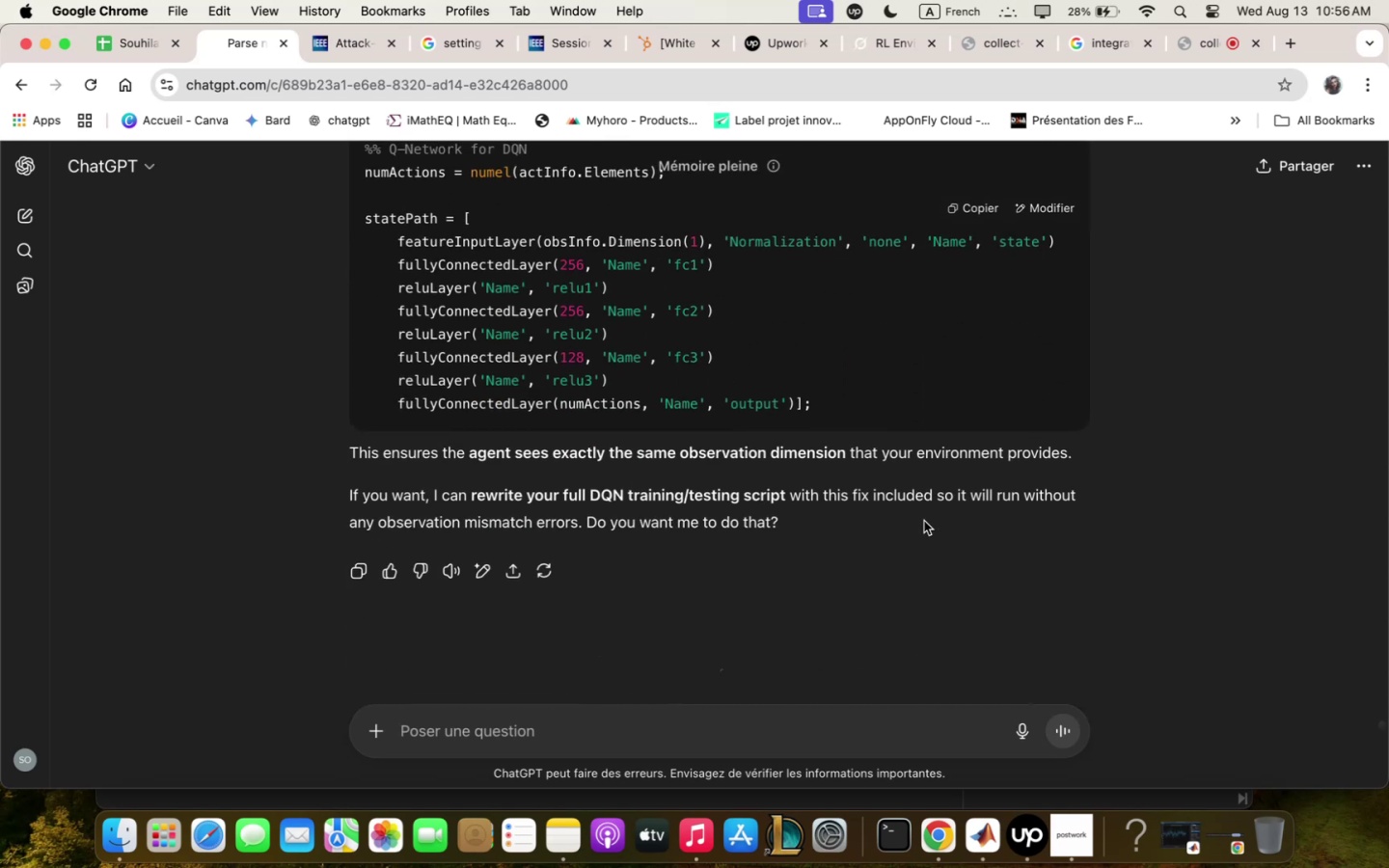 
scroll: coordinate [924, 520], scroll_direction: up, amount: 10.0
 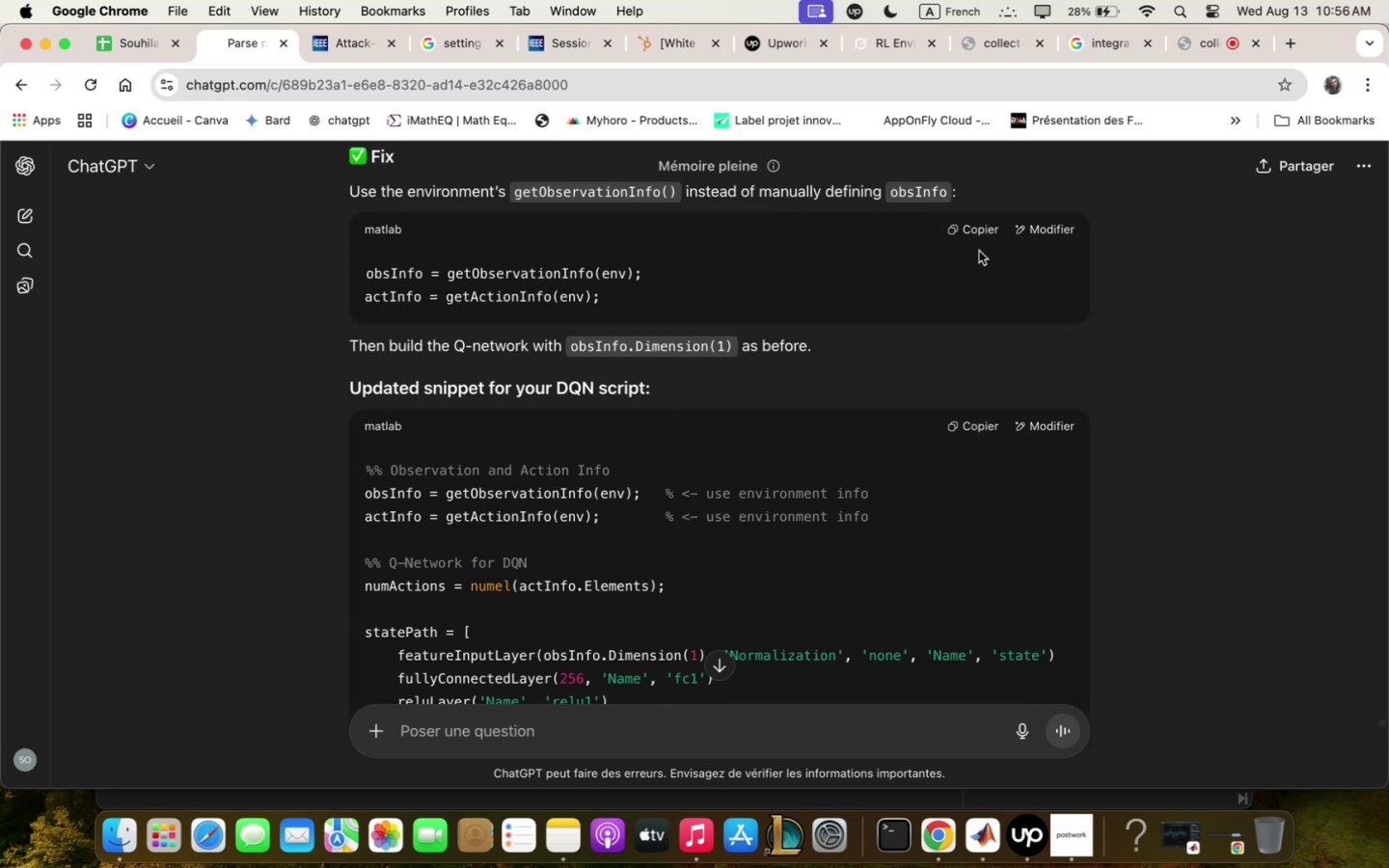 
wait(5.19)
 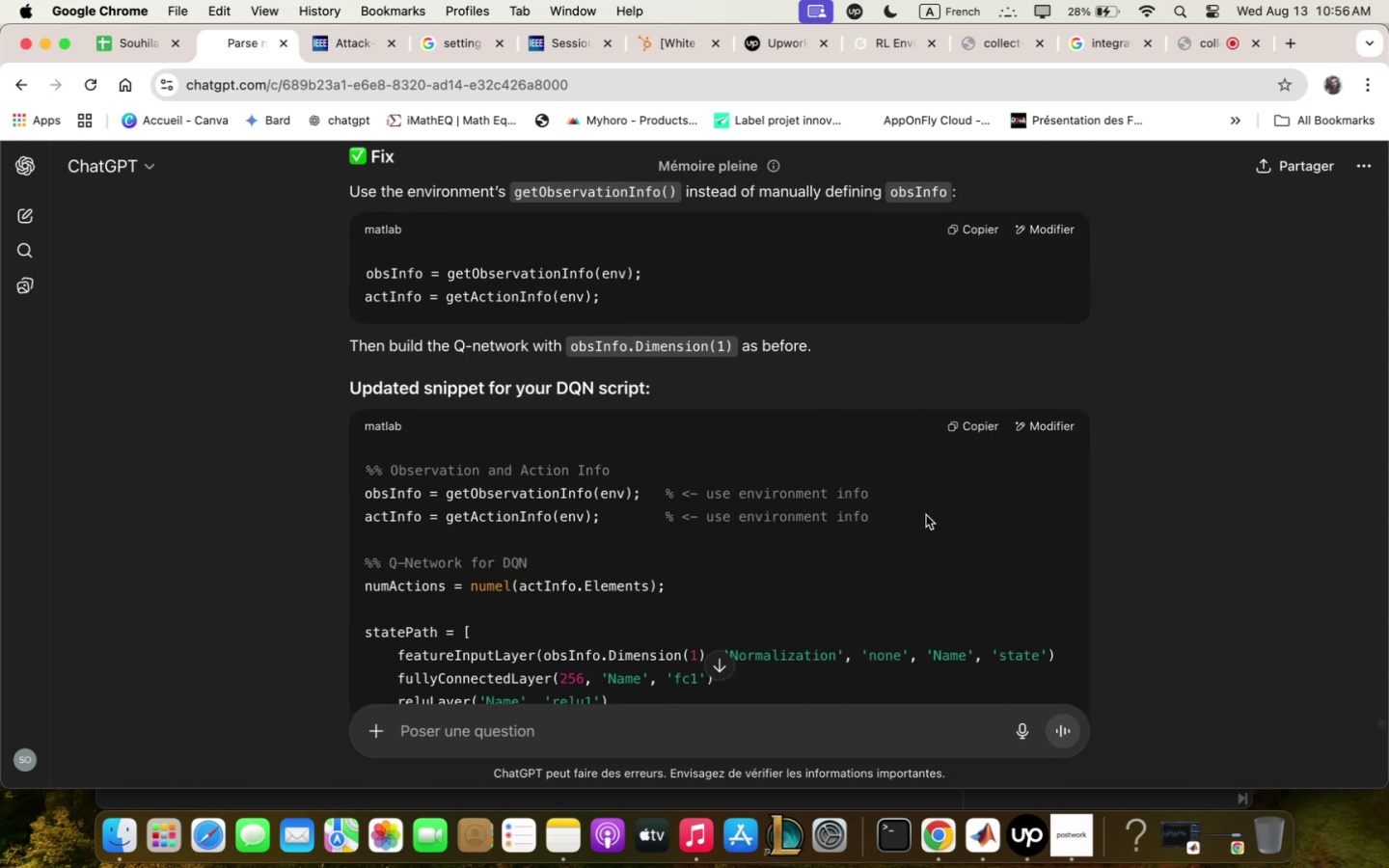 
left_click([981, 223])
 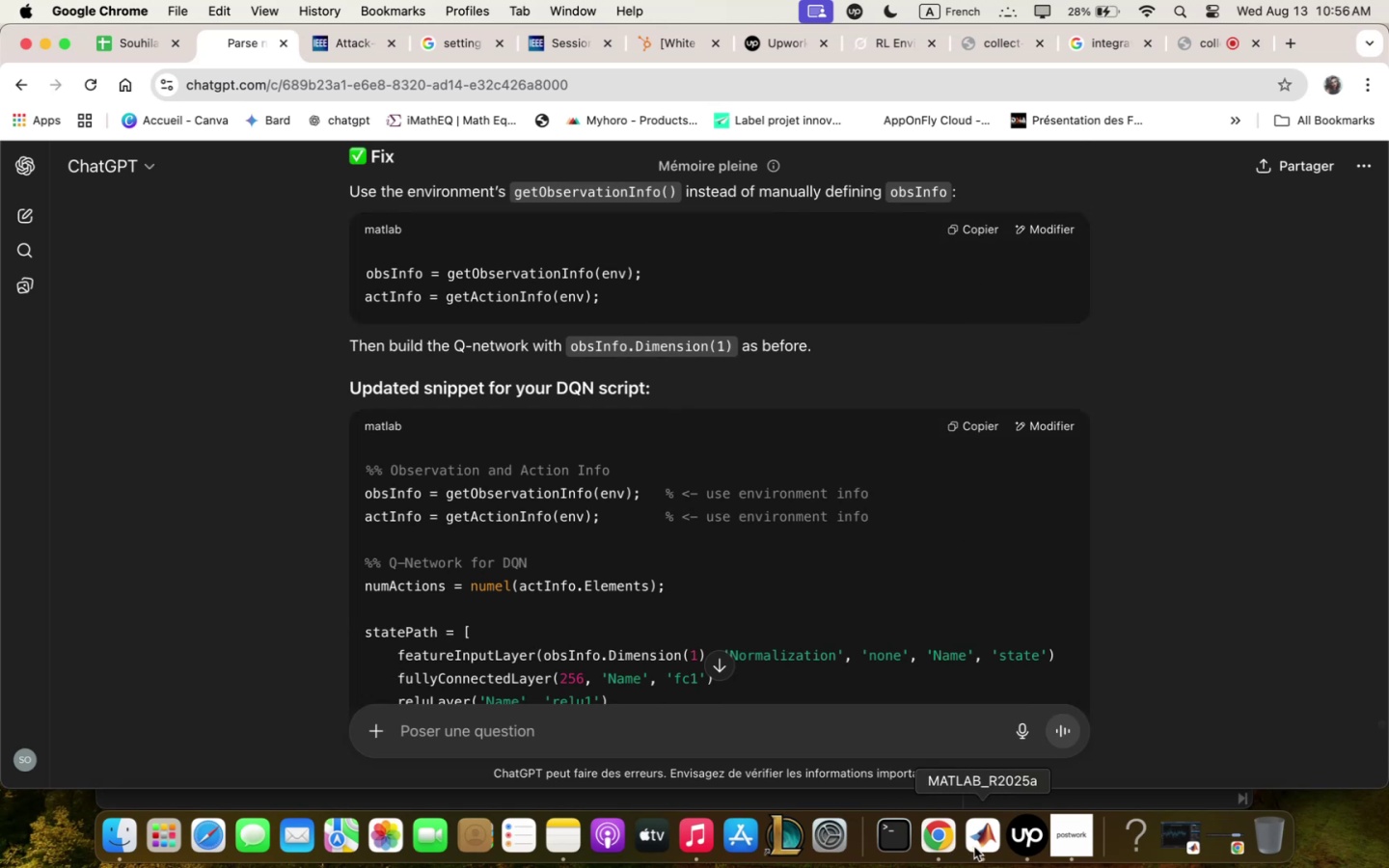 
scroll: coordinate [855, 563], scroll_direction: up, amount: 3.0
 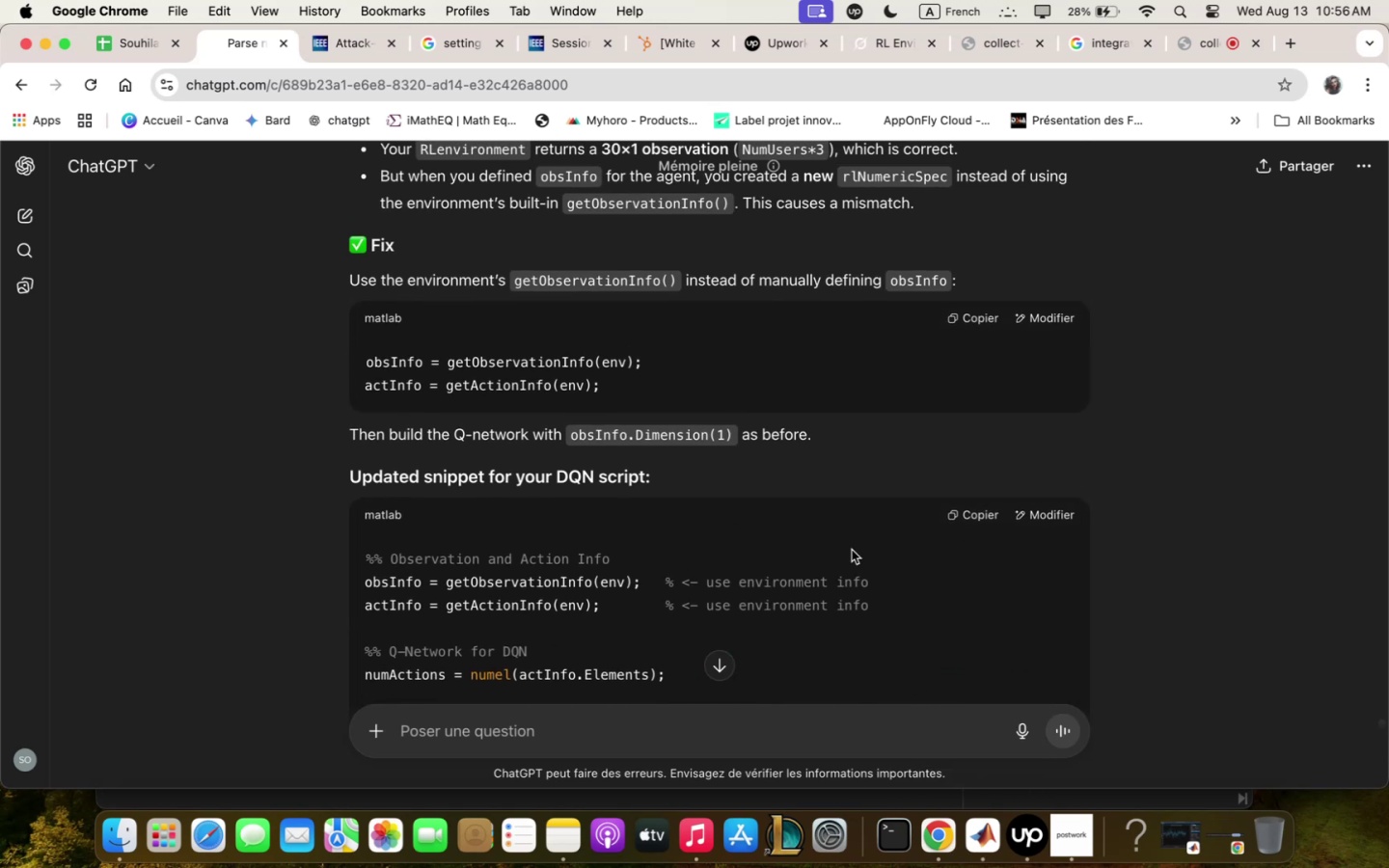 
scroll: coordinate [856, 556], scroll_direction: down, amount: 6.0
 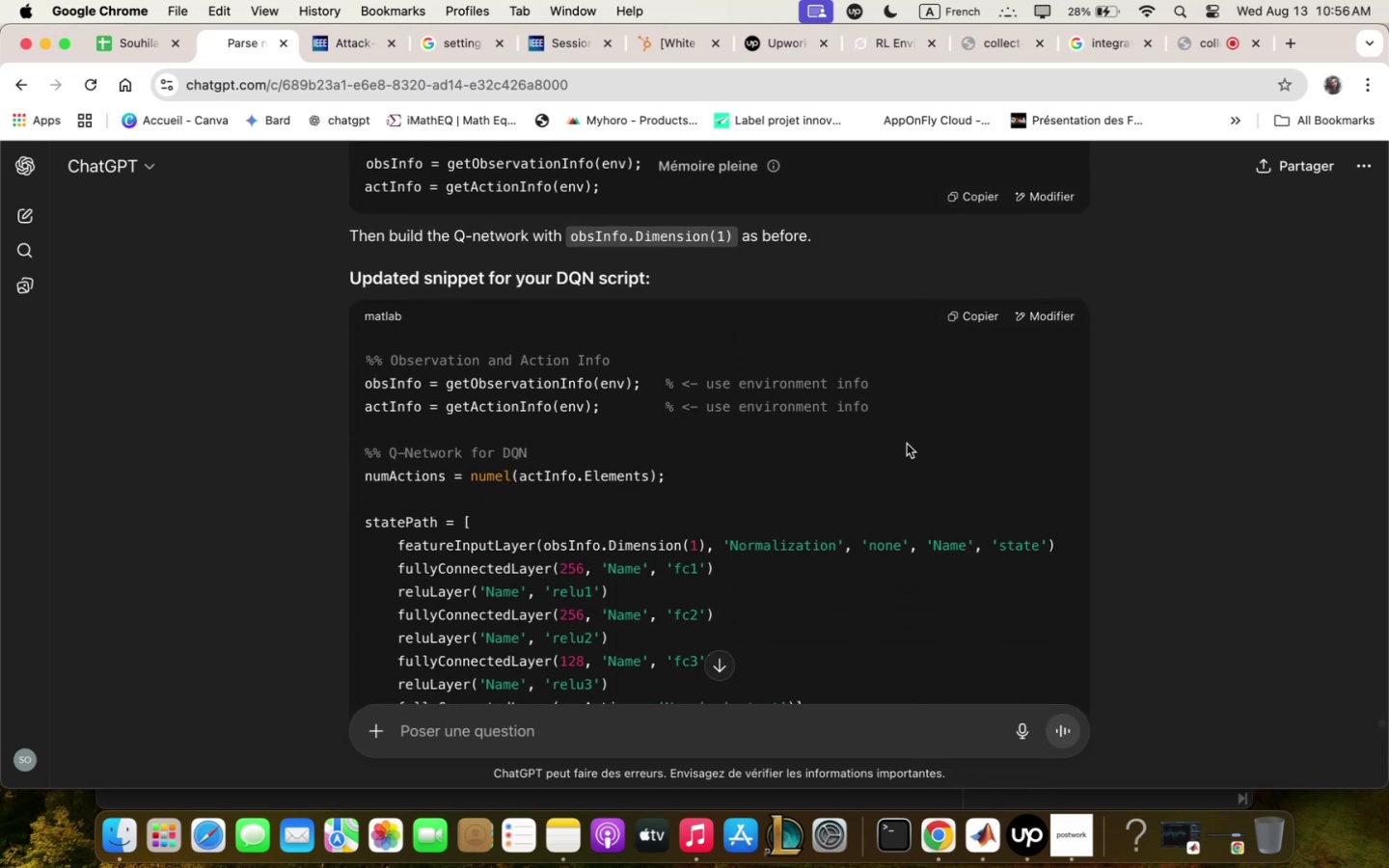 
left_click_drag(start_coordinate=[913, 438], to_coordinate=[332, 347])
 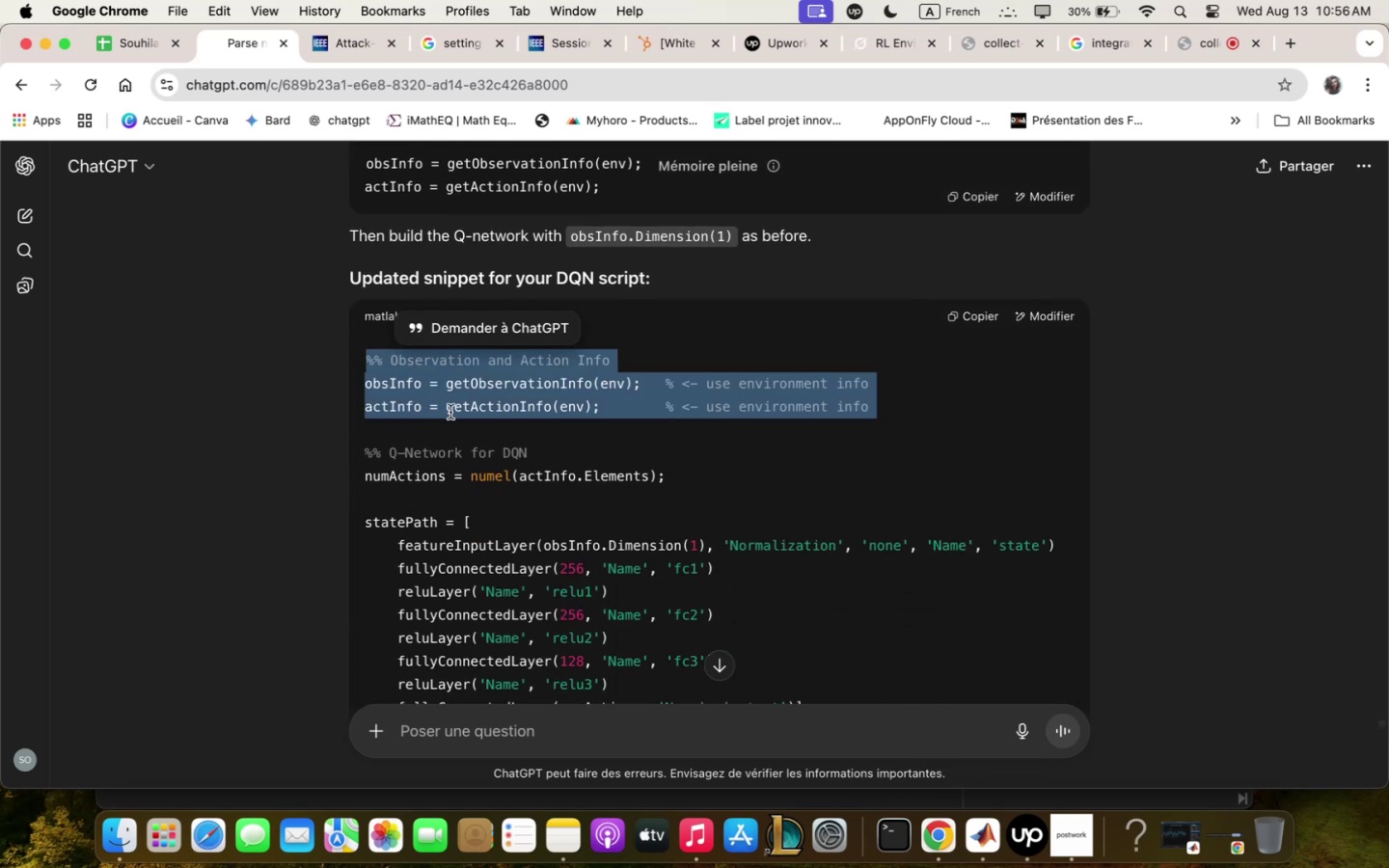 
right_click([450, 412])
 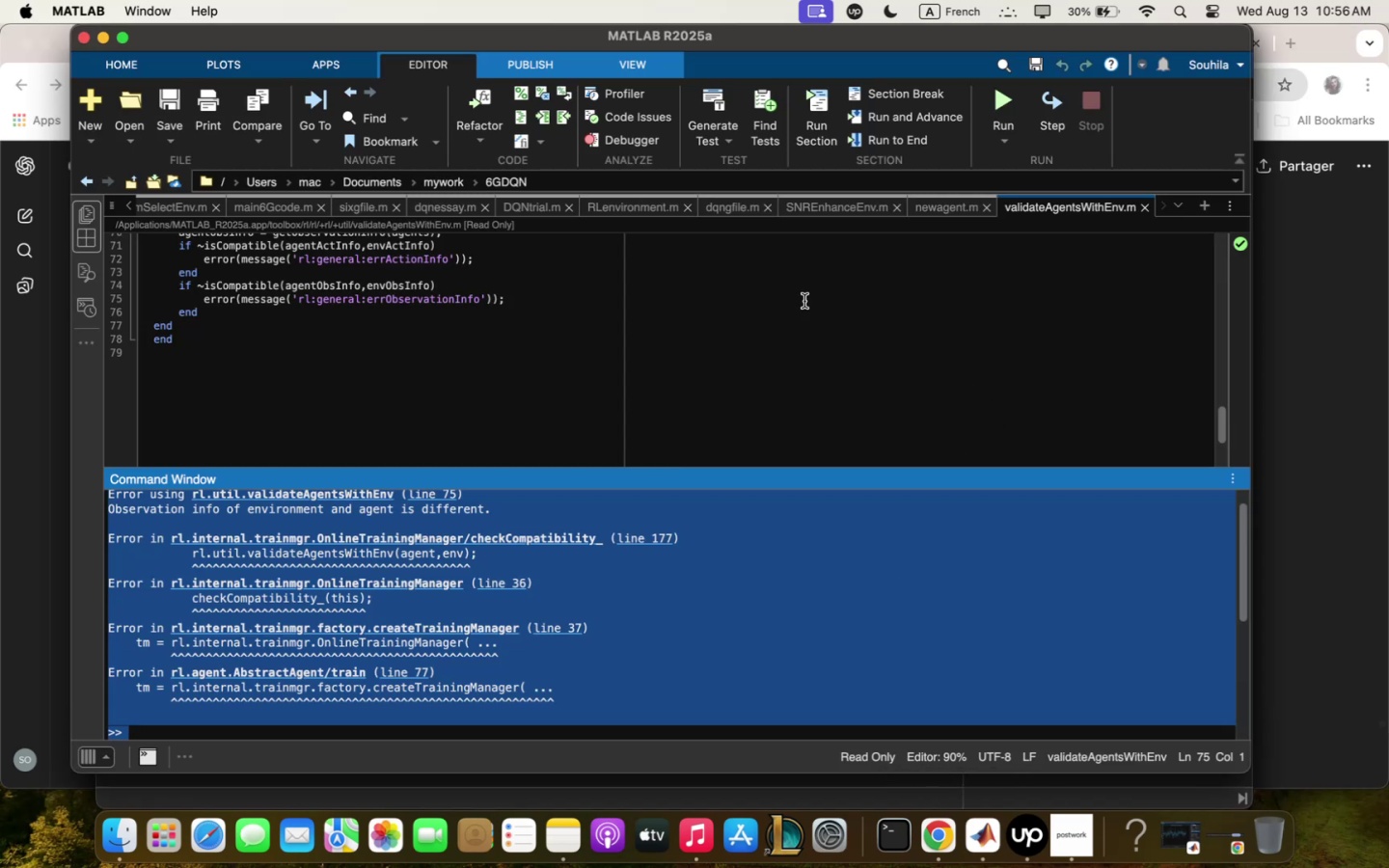 
wait(8.78)
 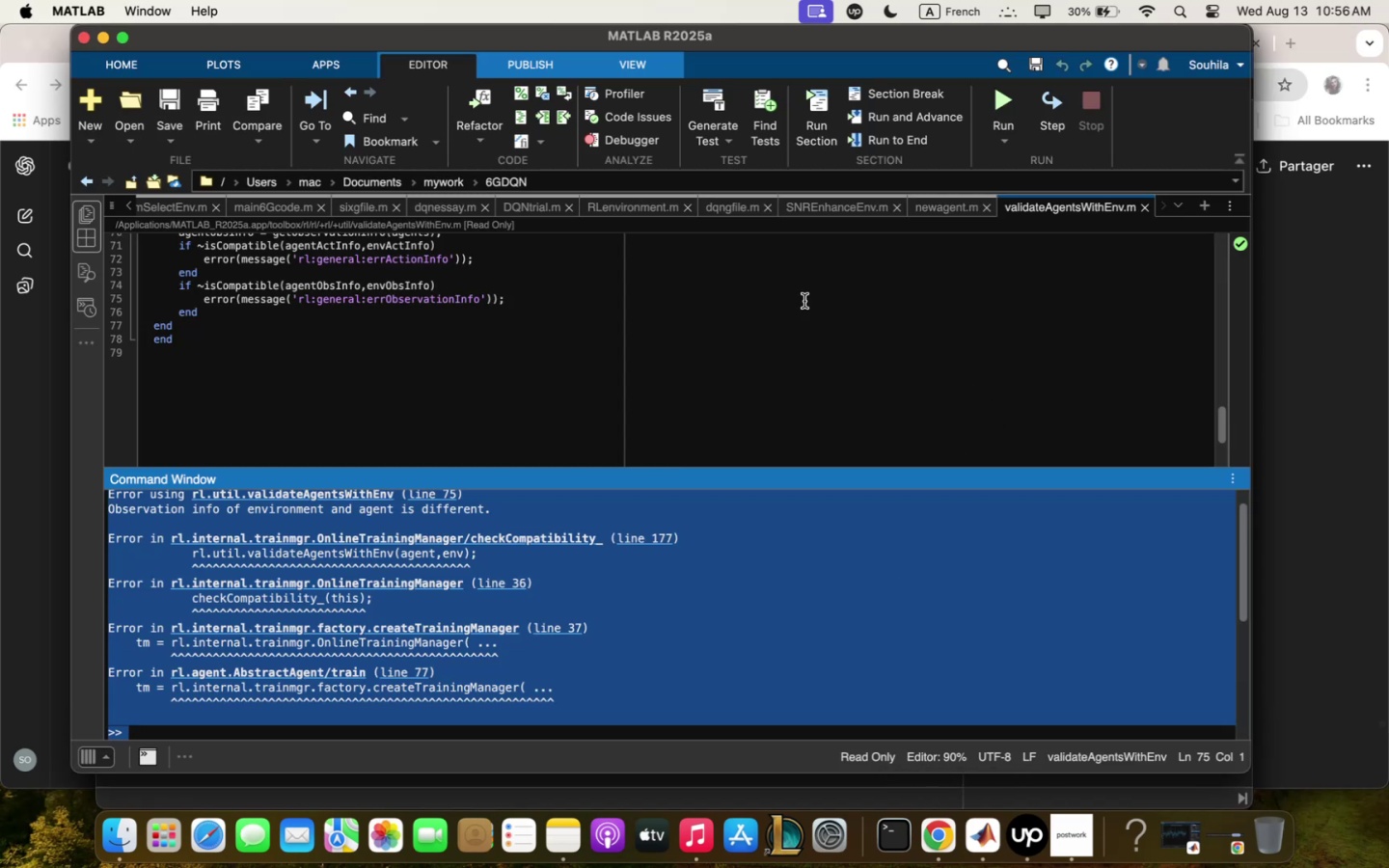 
left_click([930, 209])
 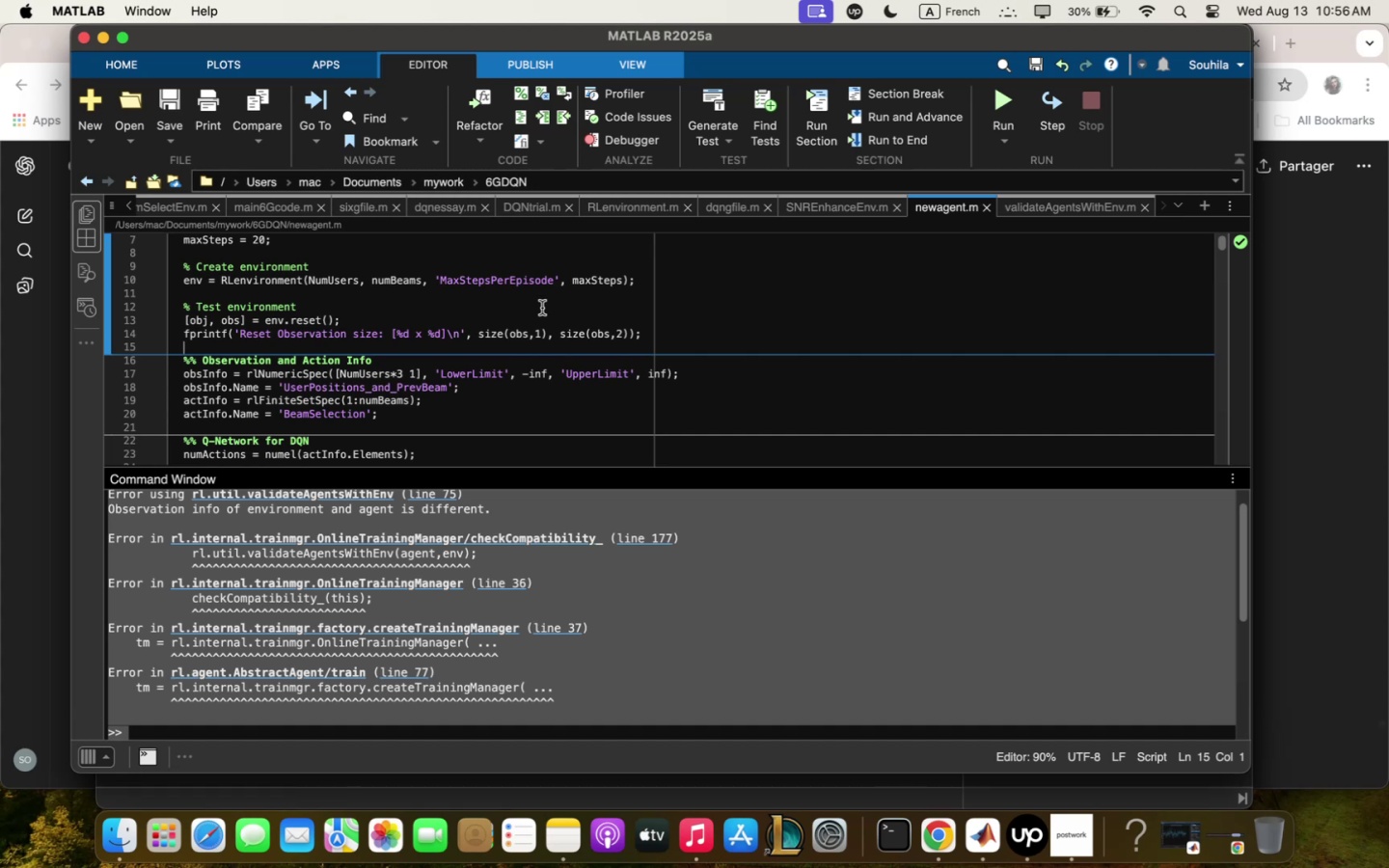 
scroll: coordinate [691, 391], scroll_direction: down, amount: 5.0
 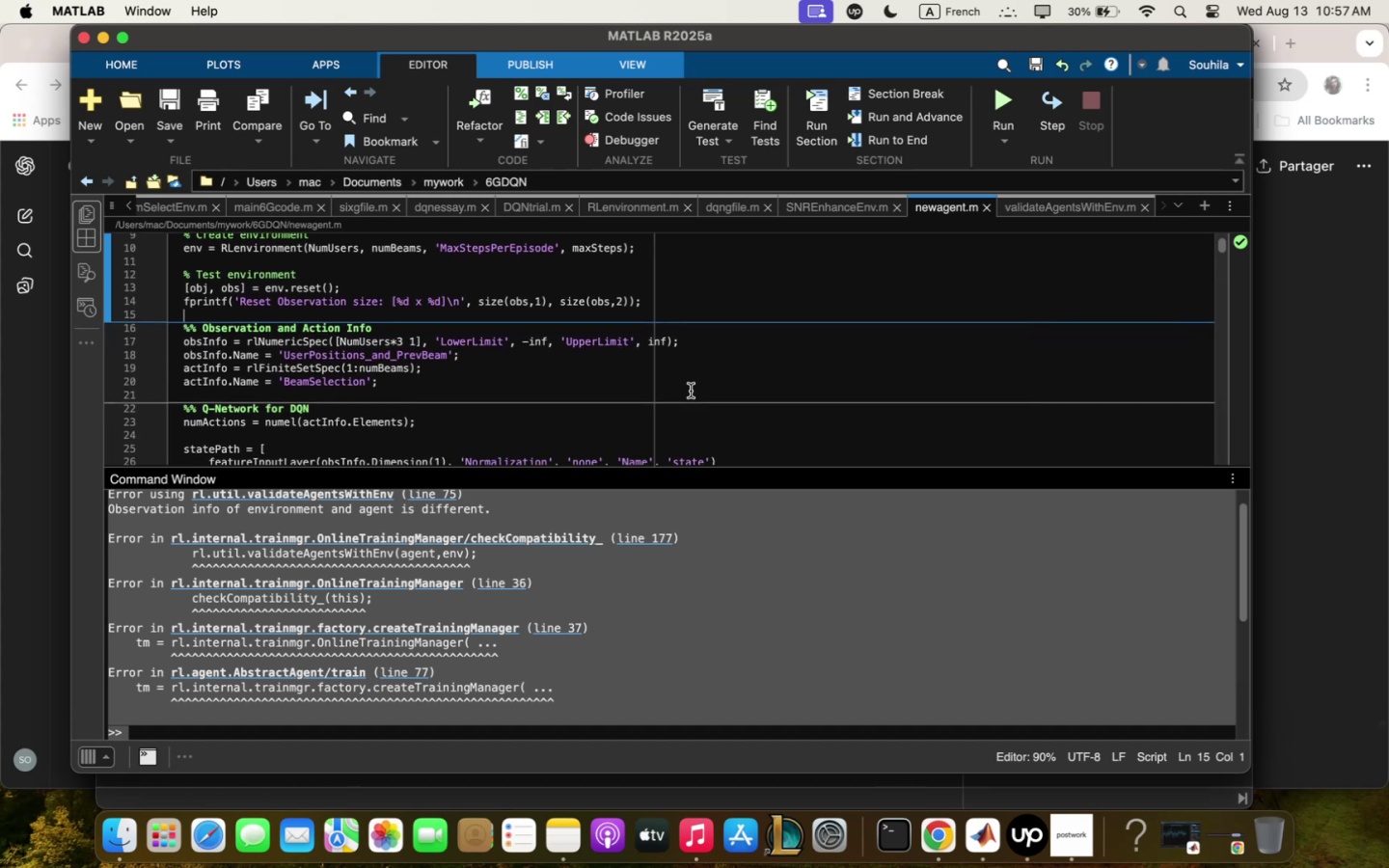 
scroll: coordinate [691, 391], scroll_direction: up, amount: 1.0
 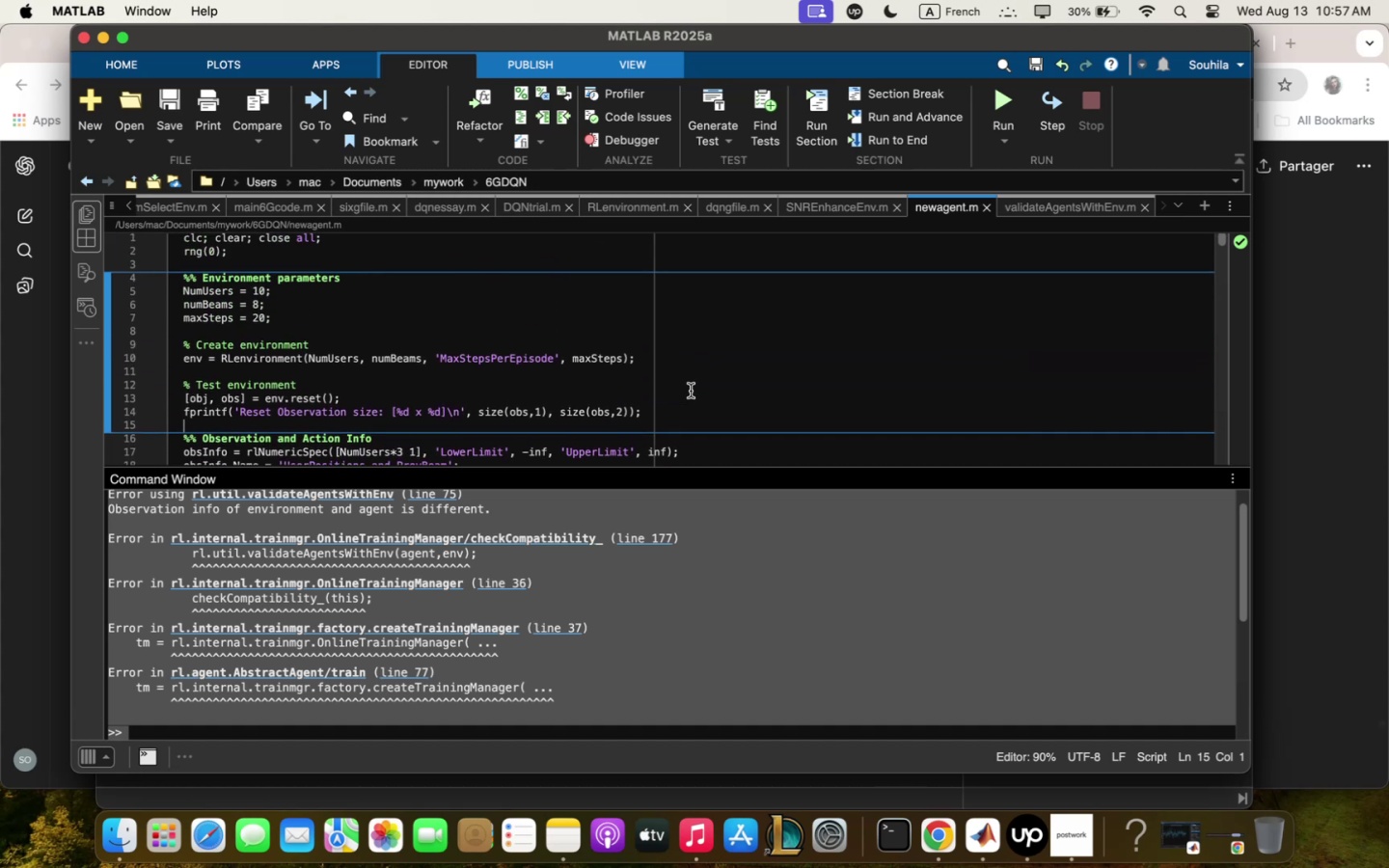 
scroll: coordinate [674, 381], scroll_direction: down, amount: 9.0
 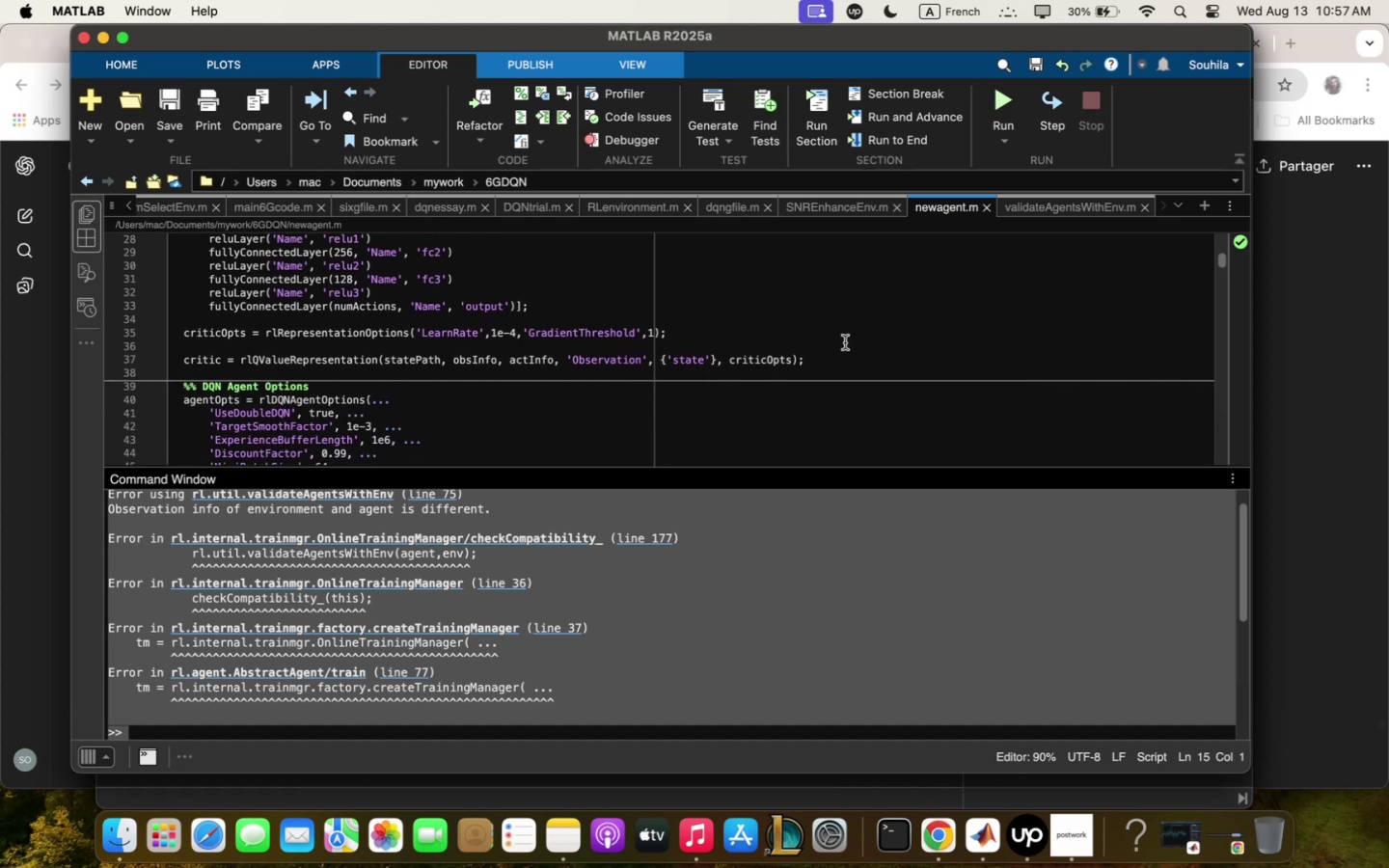 
wait(6.33)
 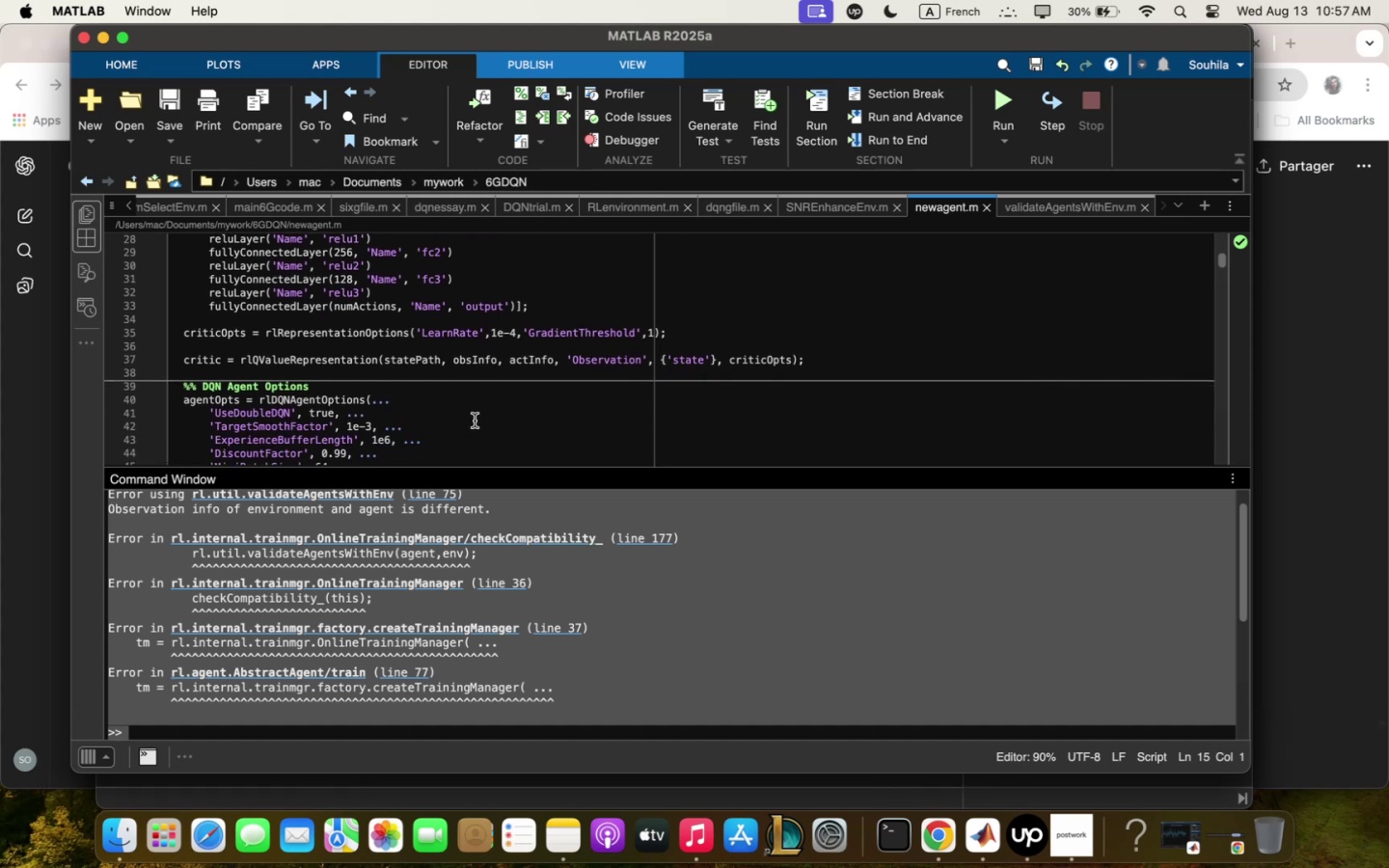 
left_click([812, 357])
 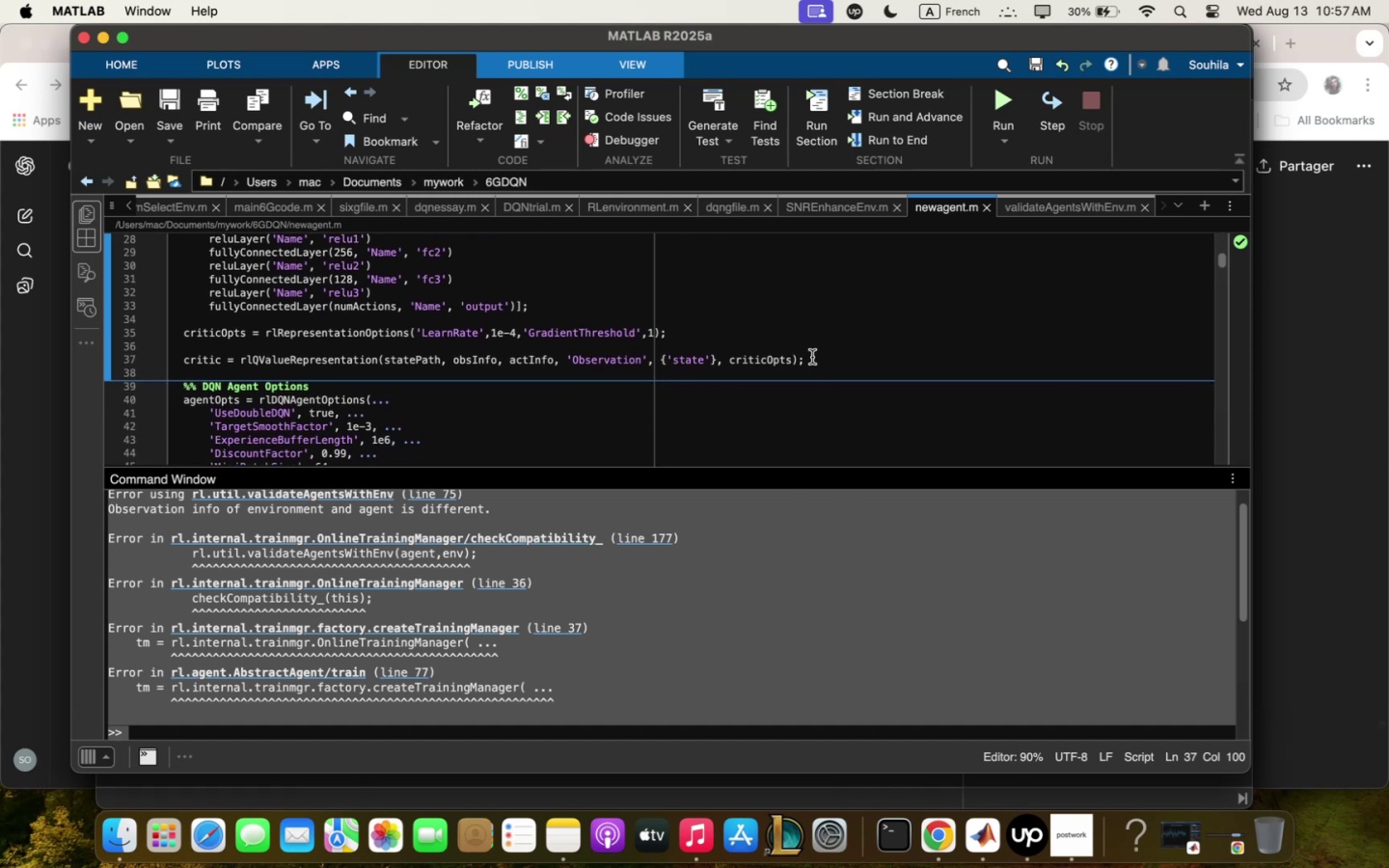 
key(Enter)
 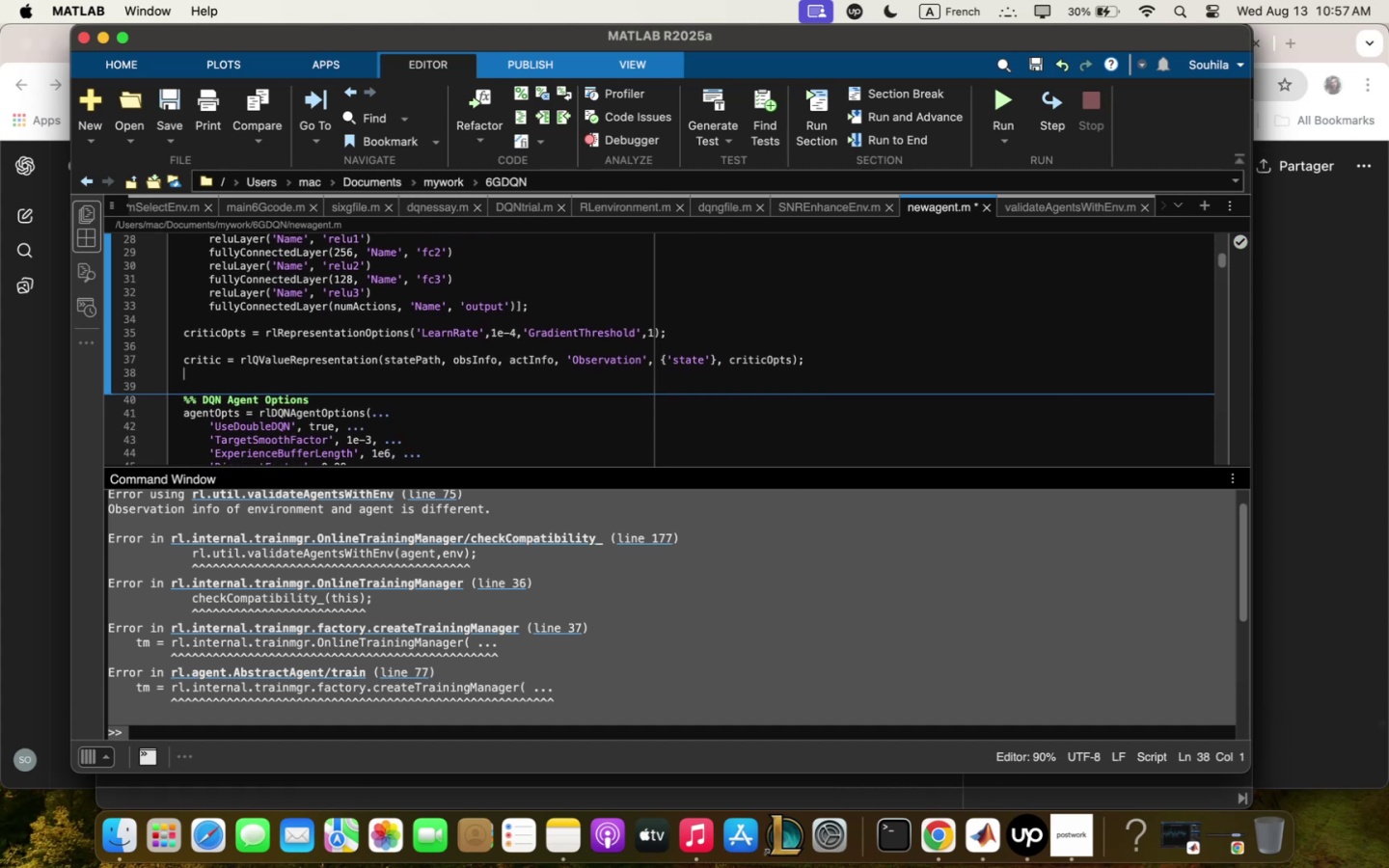 
type(xx)
 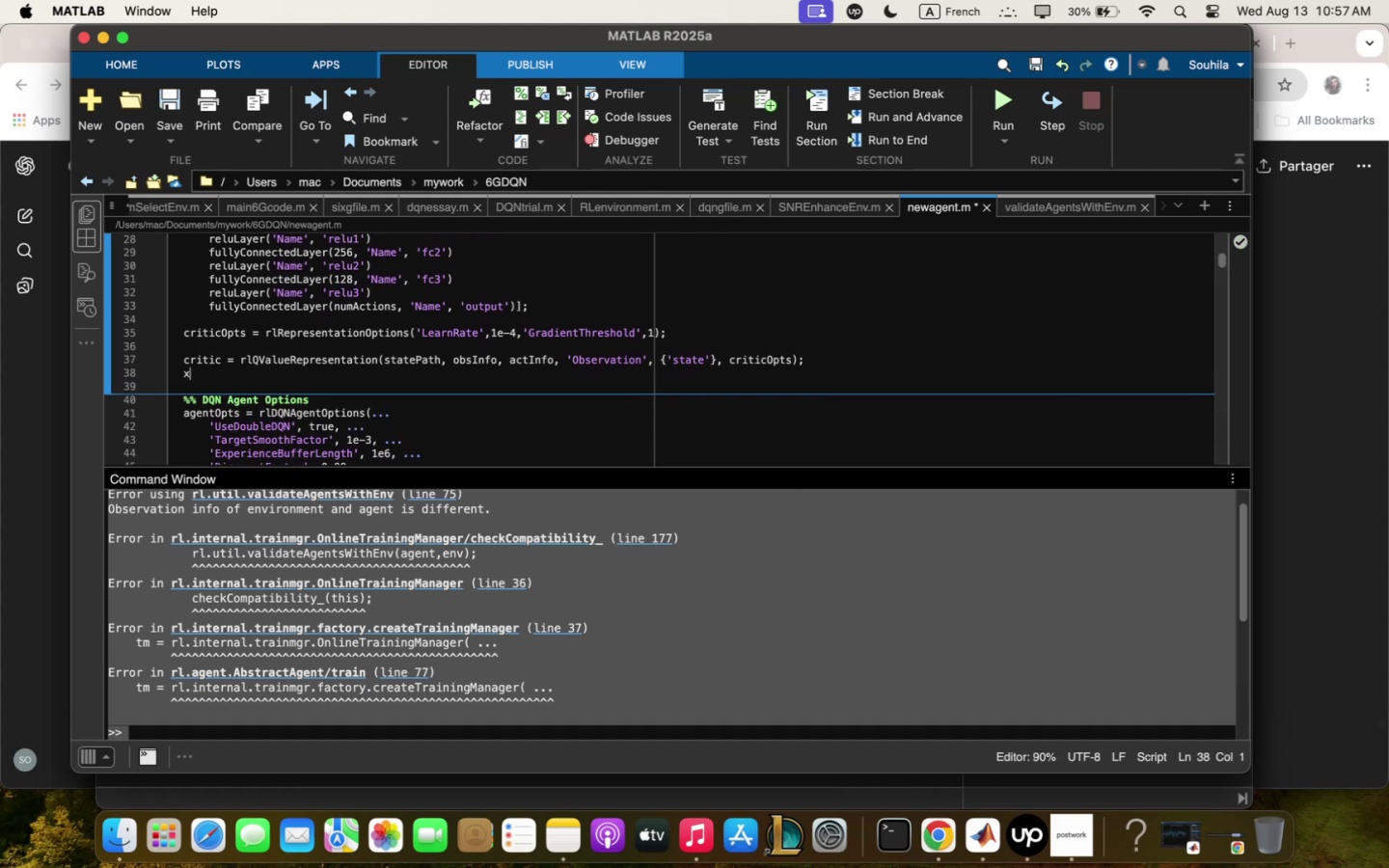 
key(Meta+CommandLeft)
 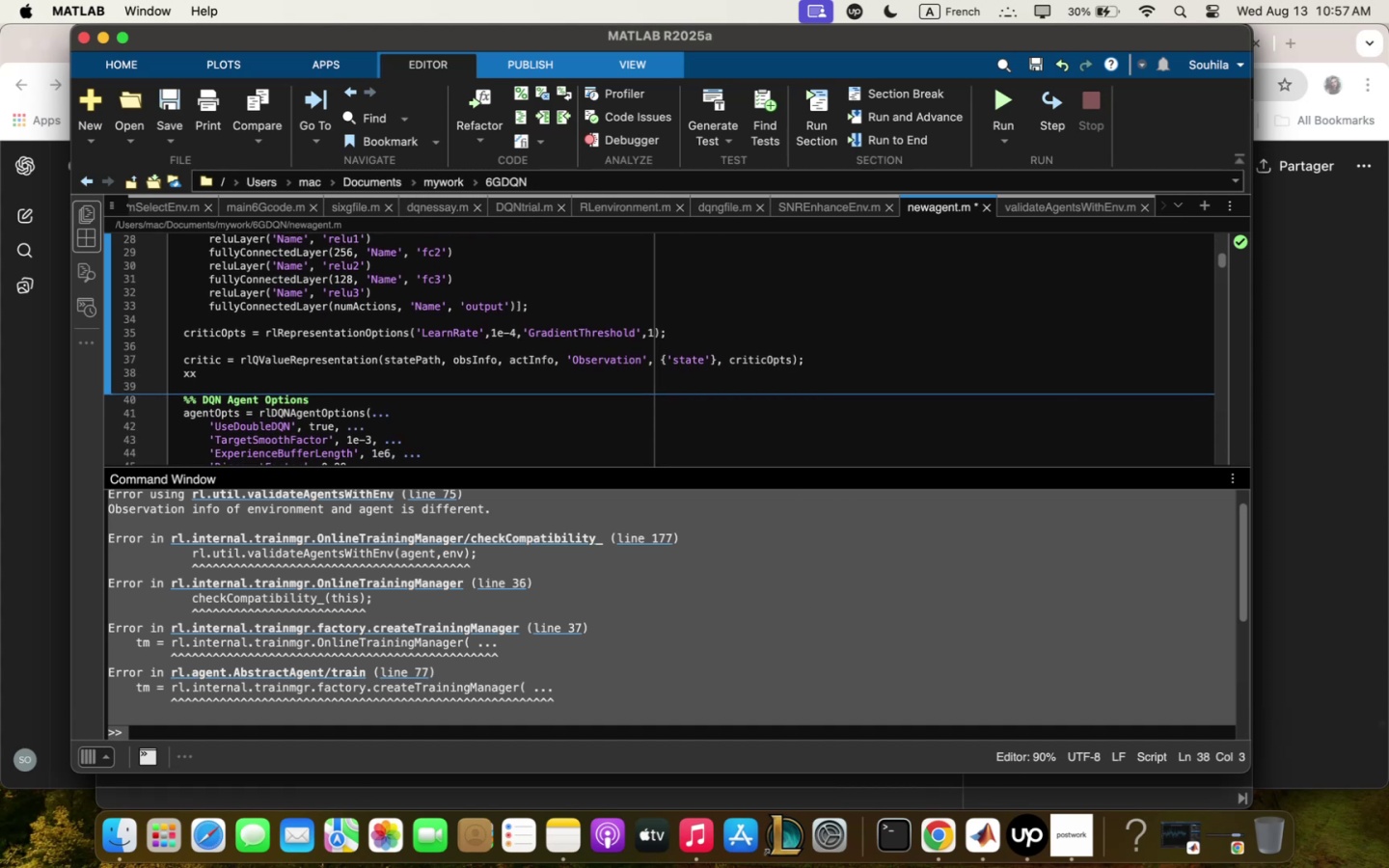 
key(Backspace)
 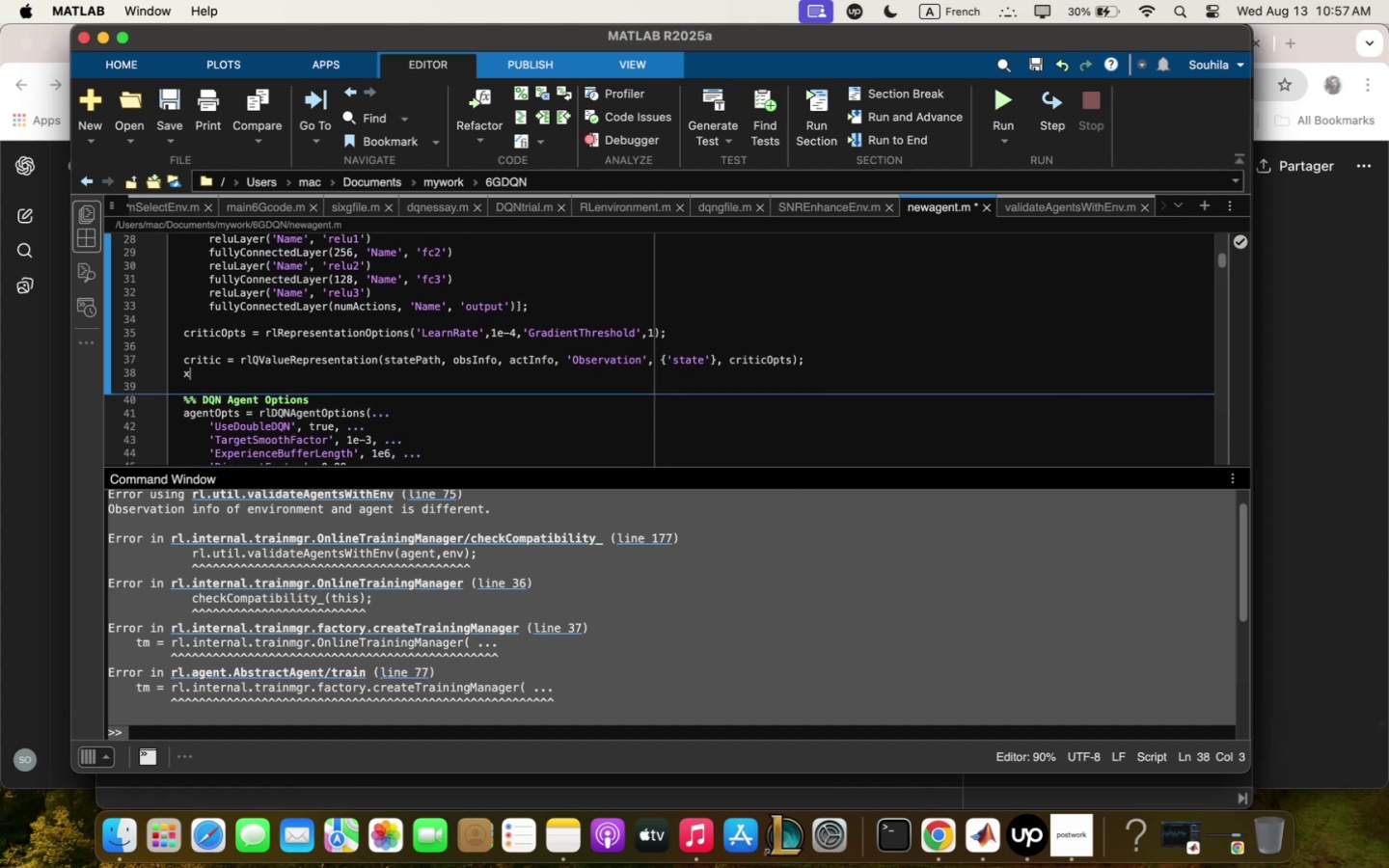 
key(Backspace)
 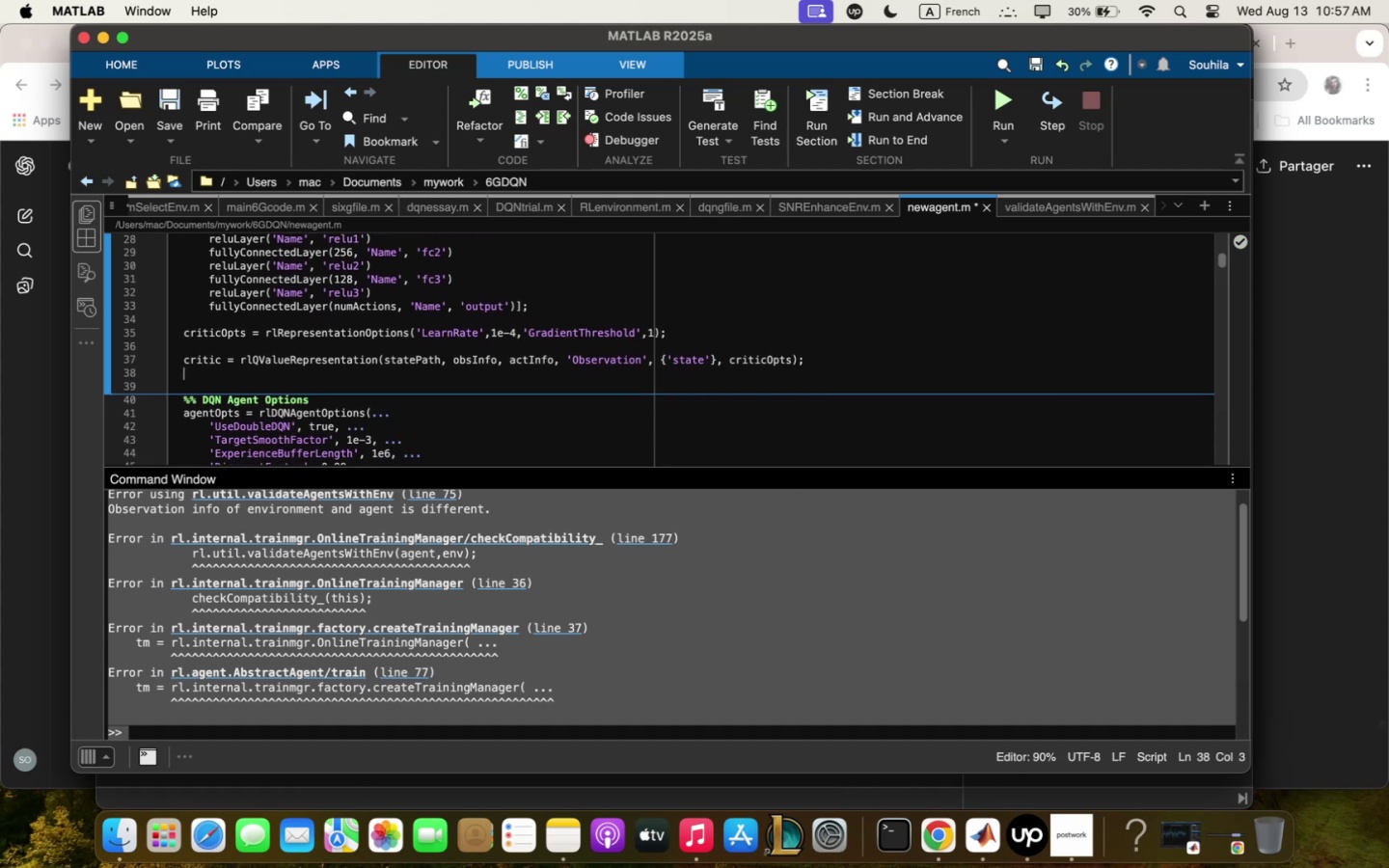 
key(Meta+V)
 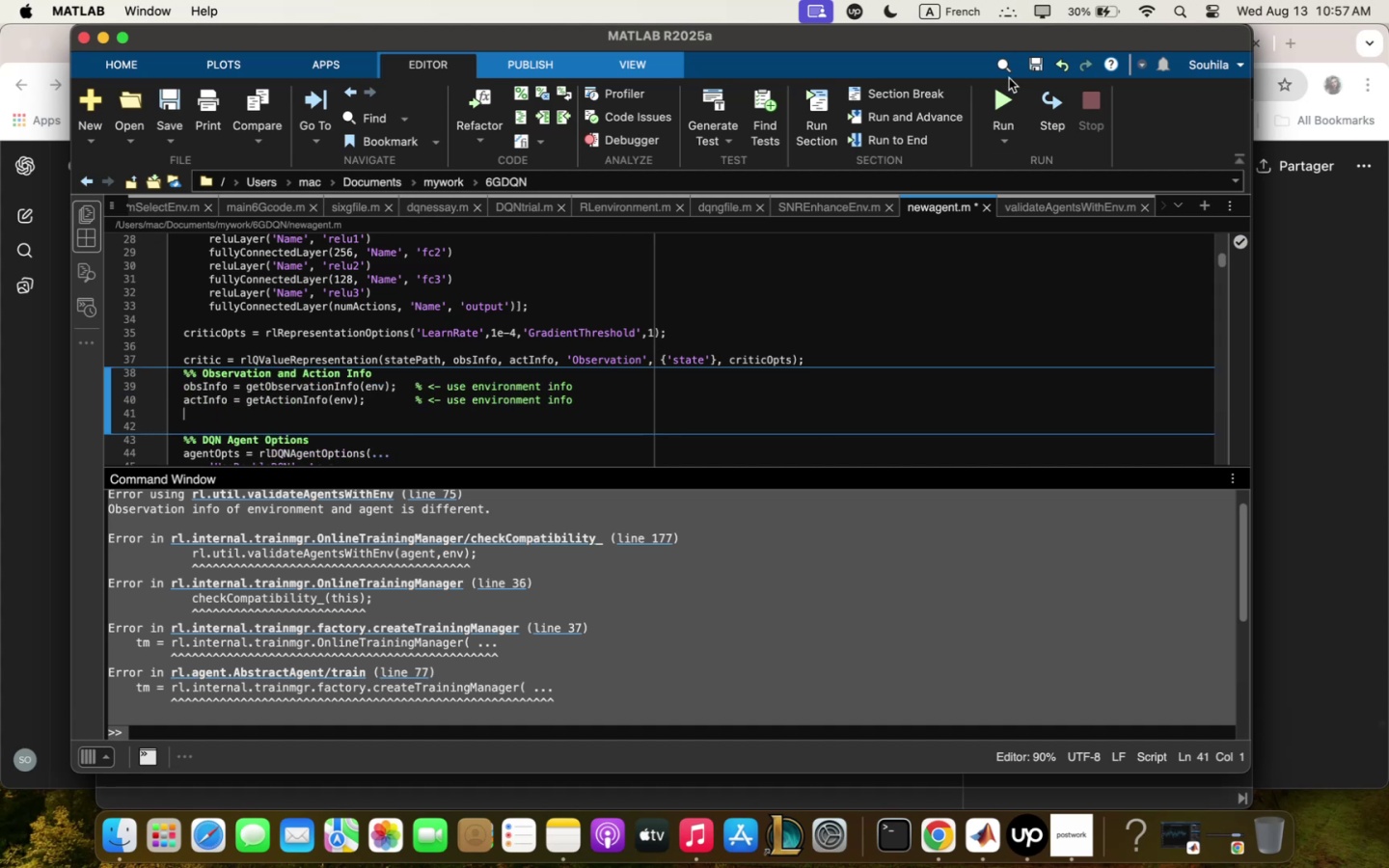 
mouse_move([995, 107])
 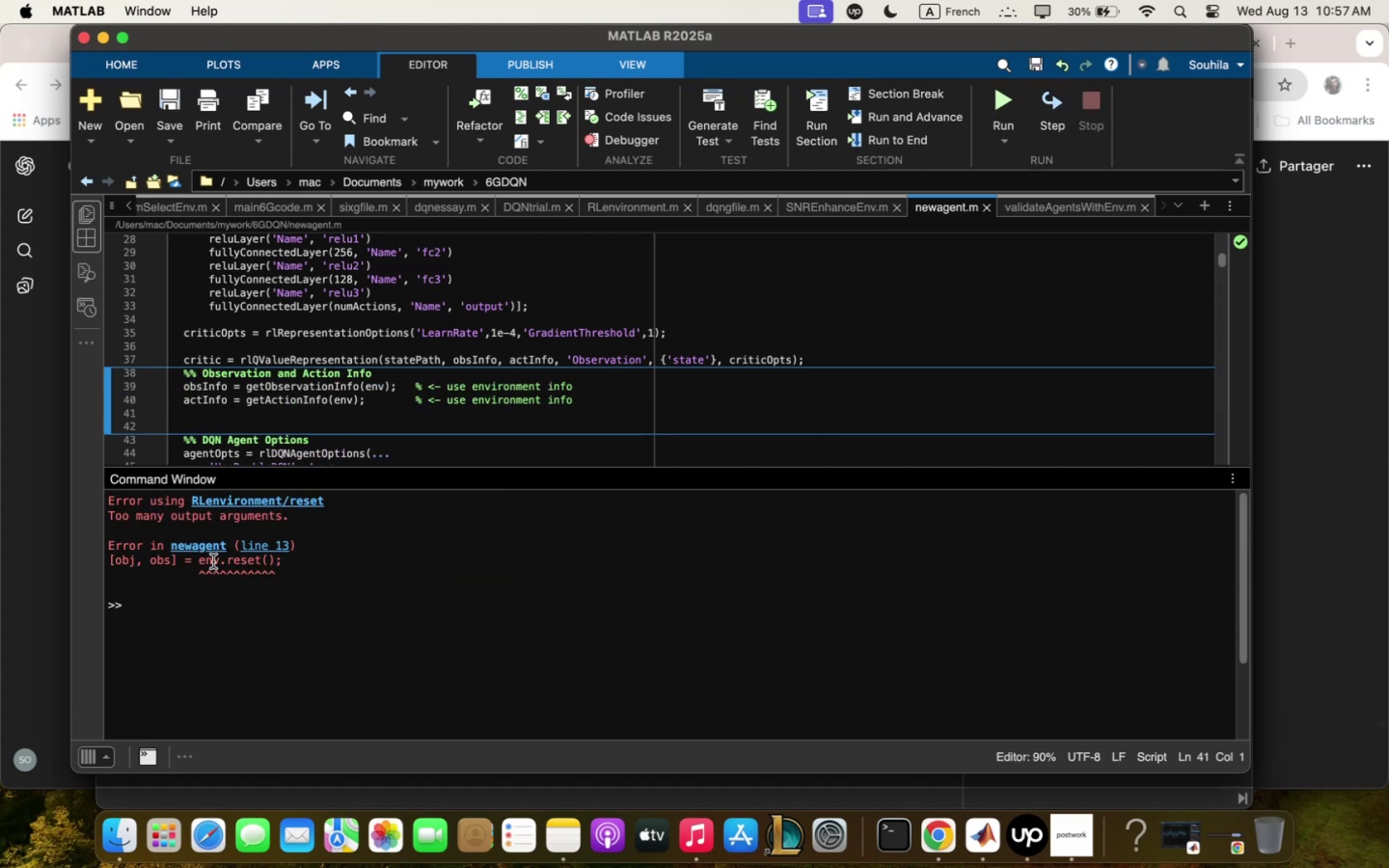 
left_click([175, 104])
 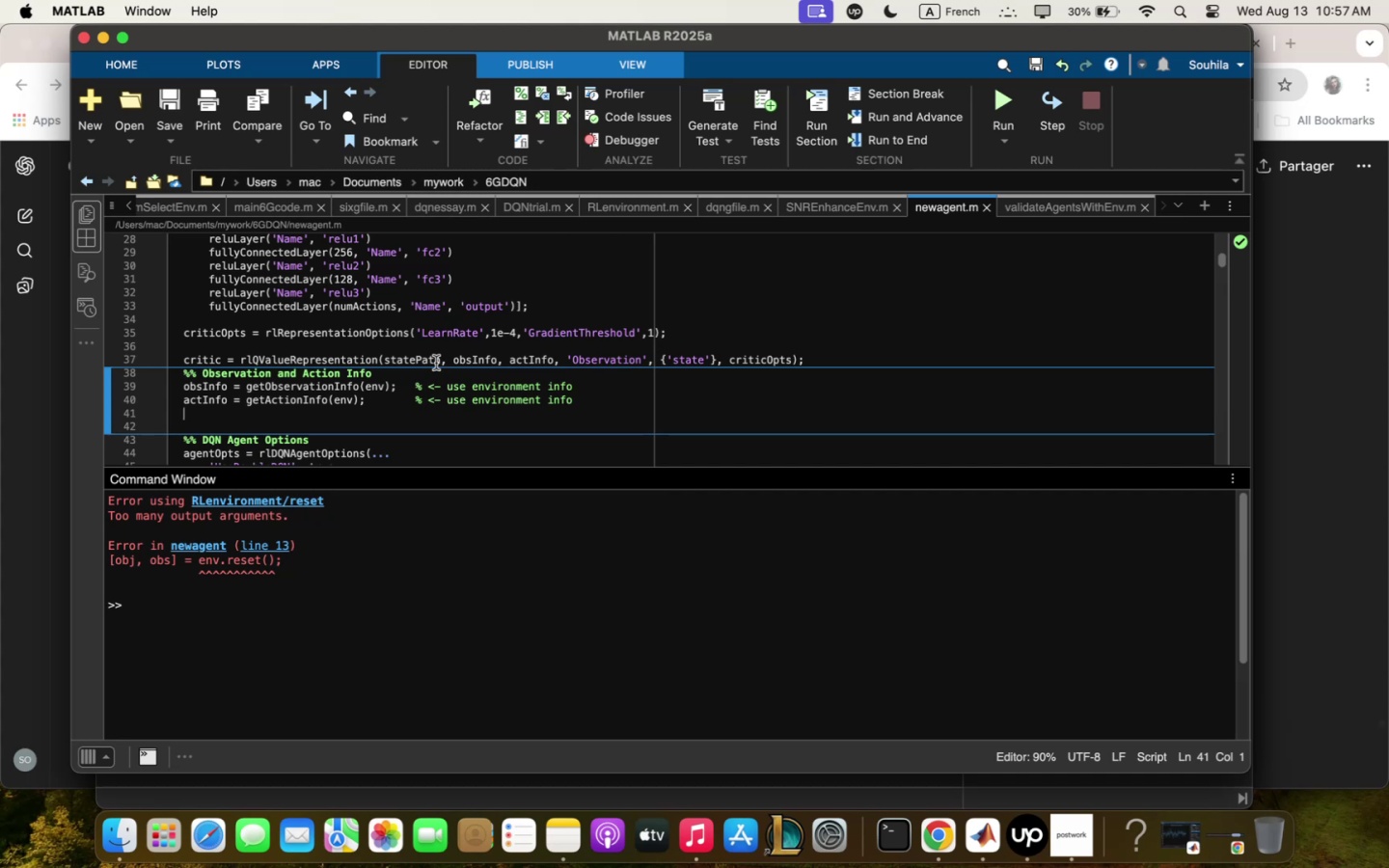 
wait(8.6)
 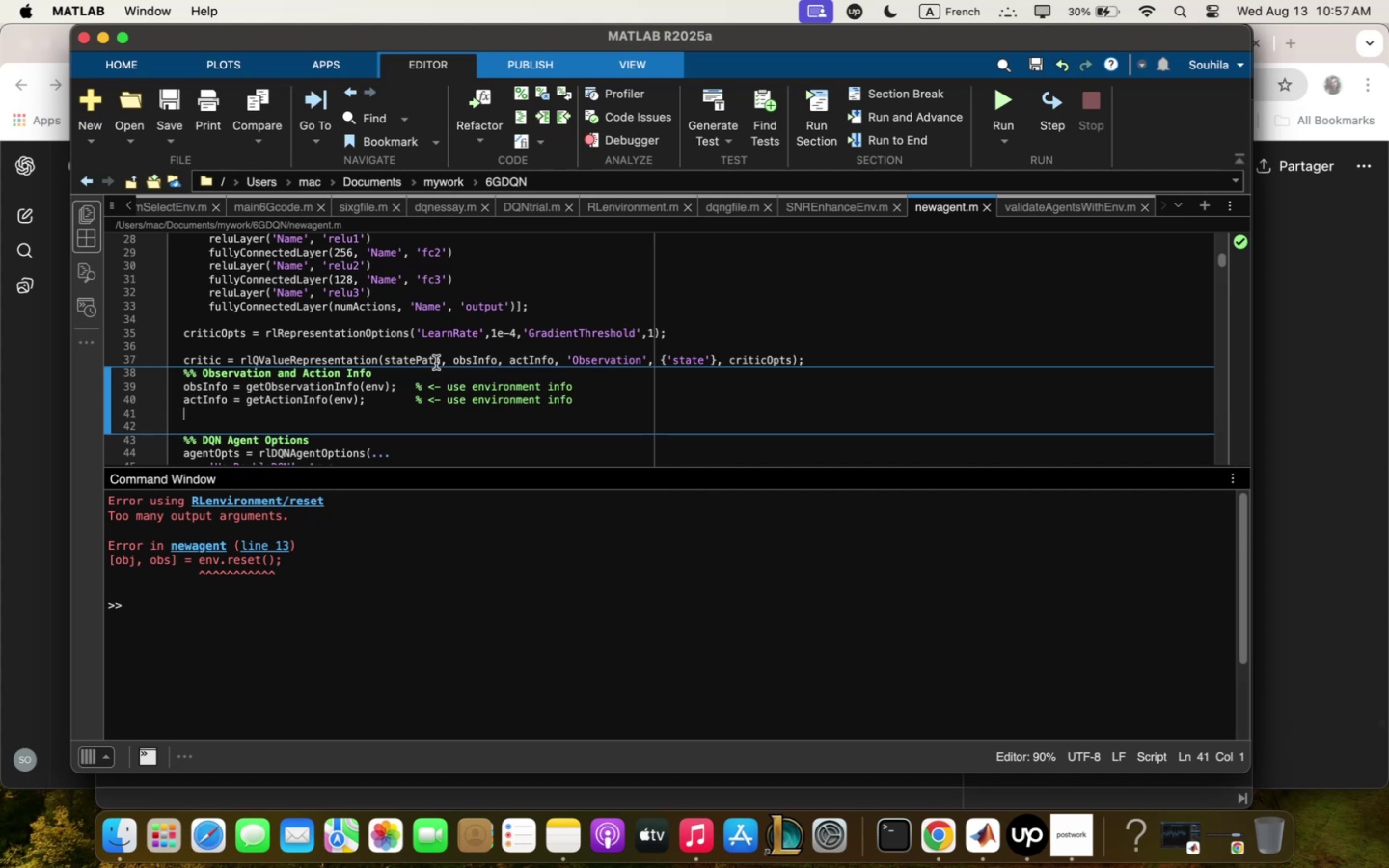 
left_click([1388, 671])
 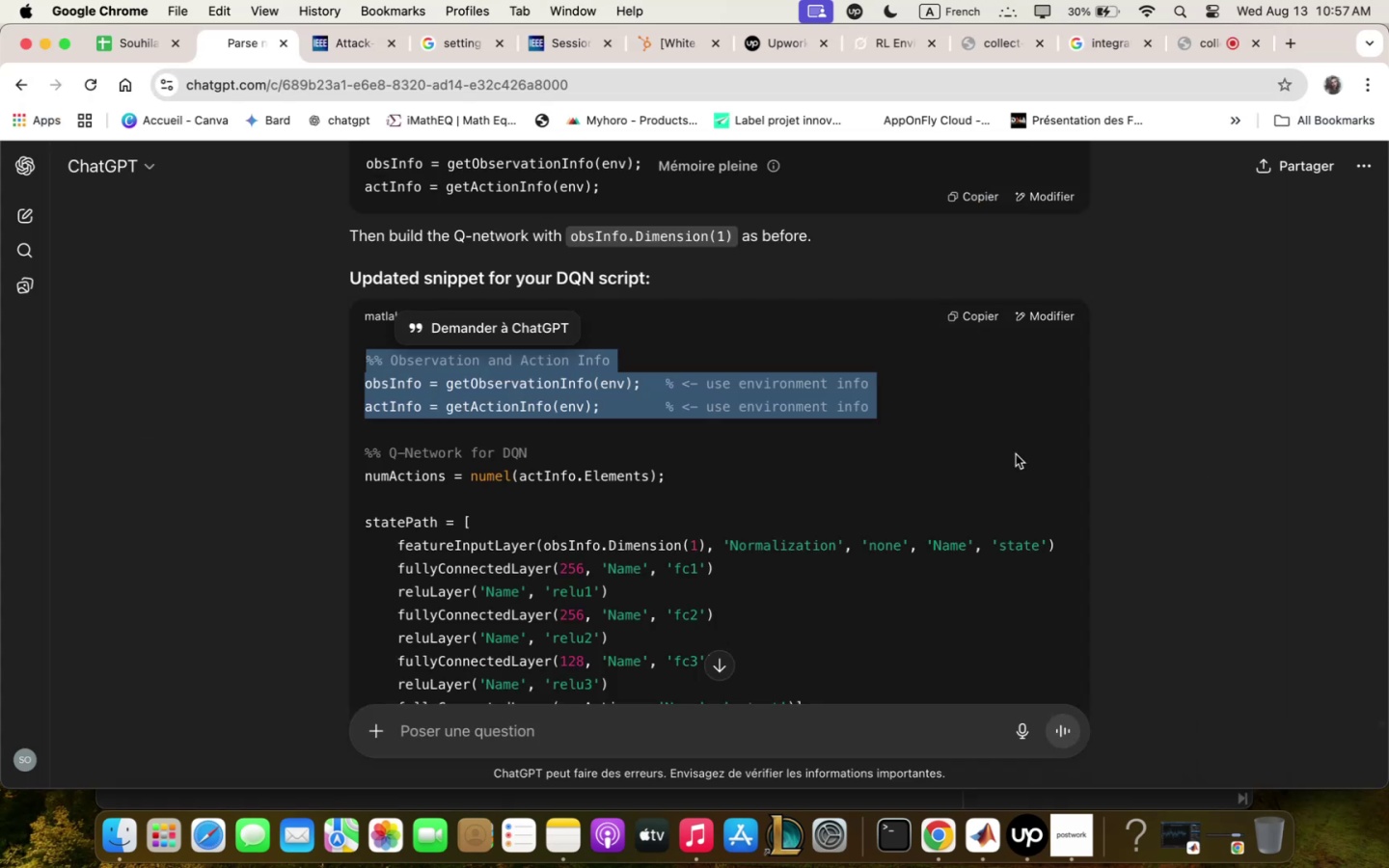 
scroll: coordinate [1007, 451], scroll_direction: up, amount: 4.0
 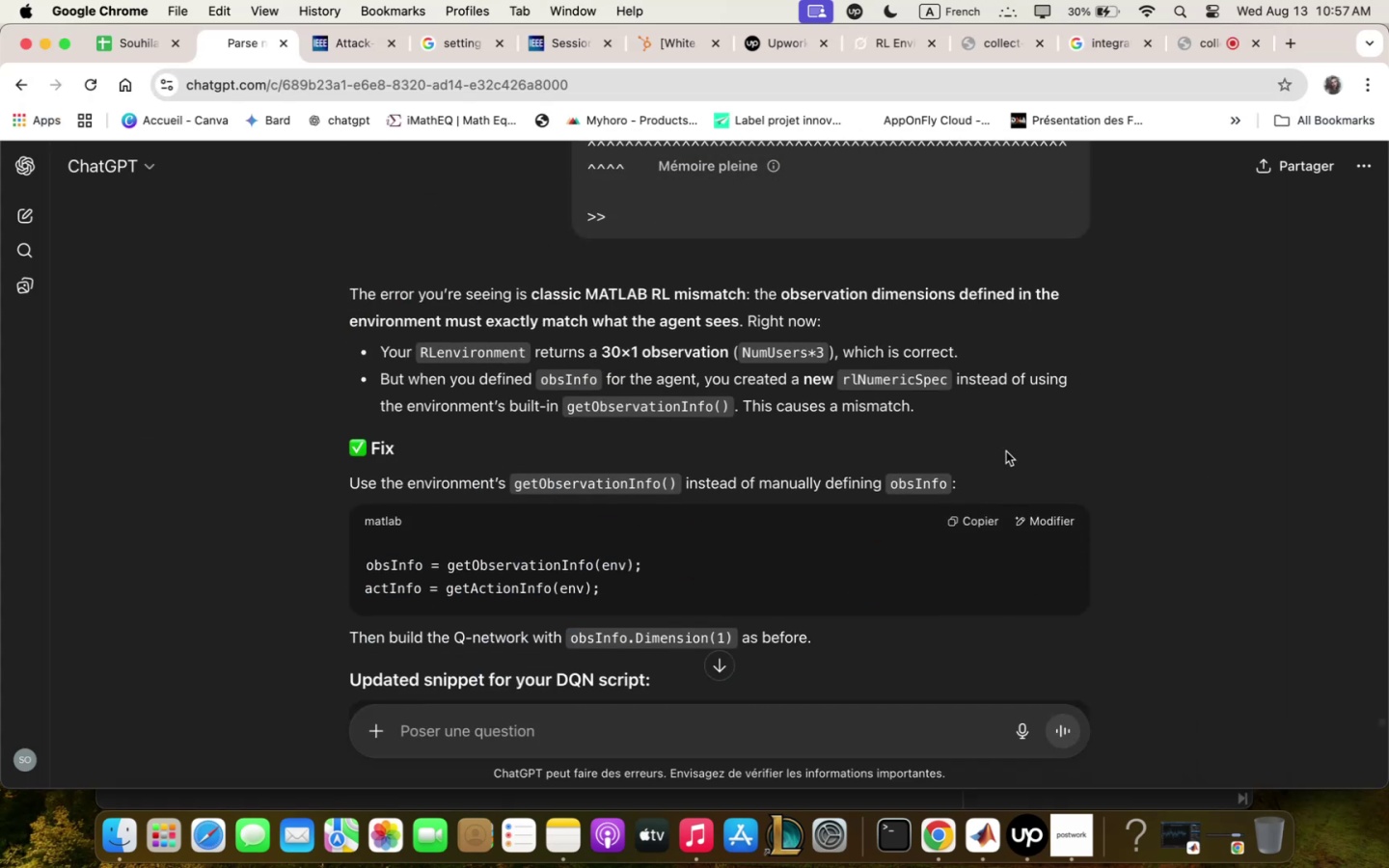 
scroll: coordinate [1006, 451], scroll_direction: down, amount: 3.0
 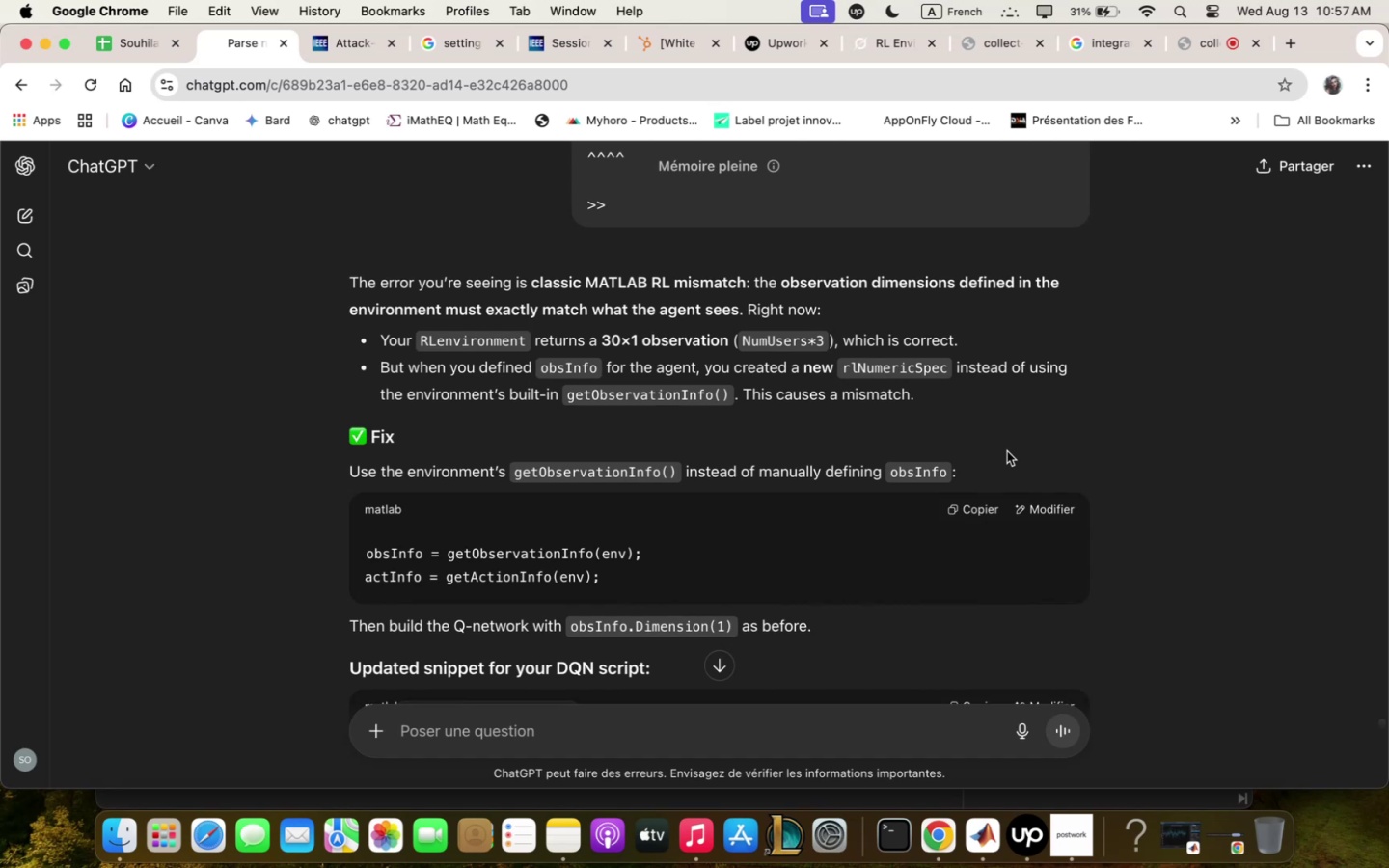 
wait(17.16)
 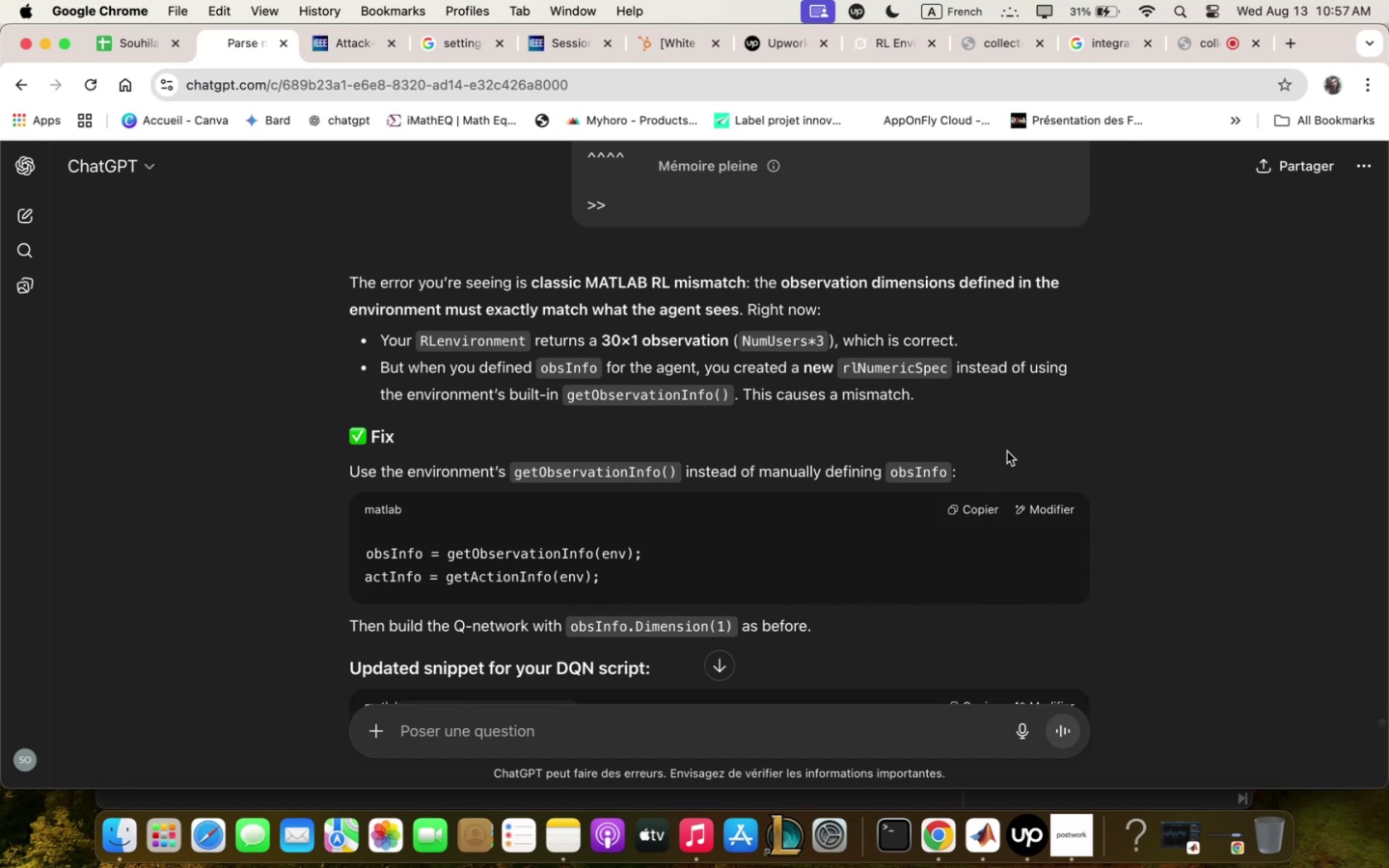 
left_click_drag(start_coordinate=[890, 470], to_coordinate=[887, 700])
 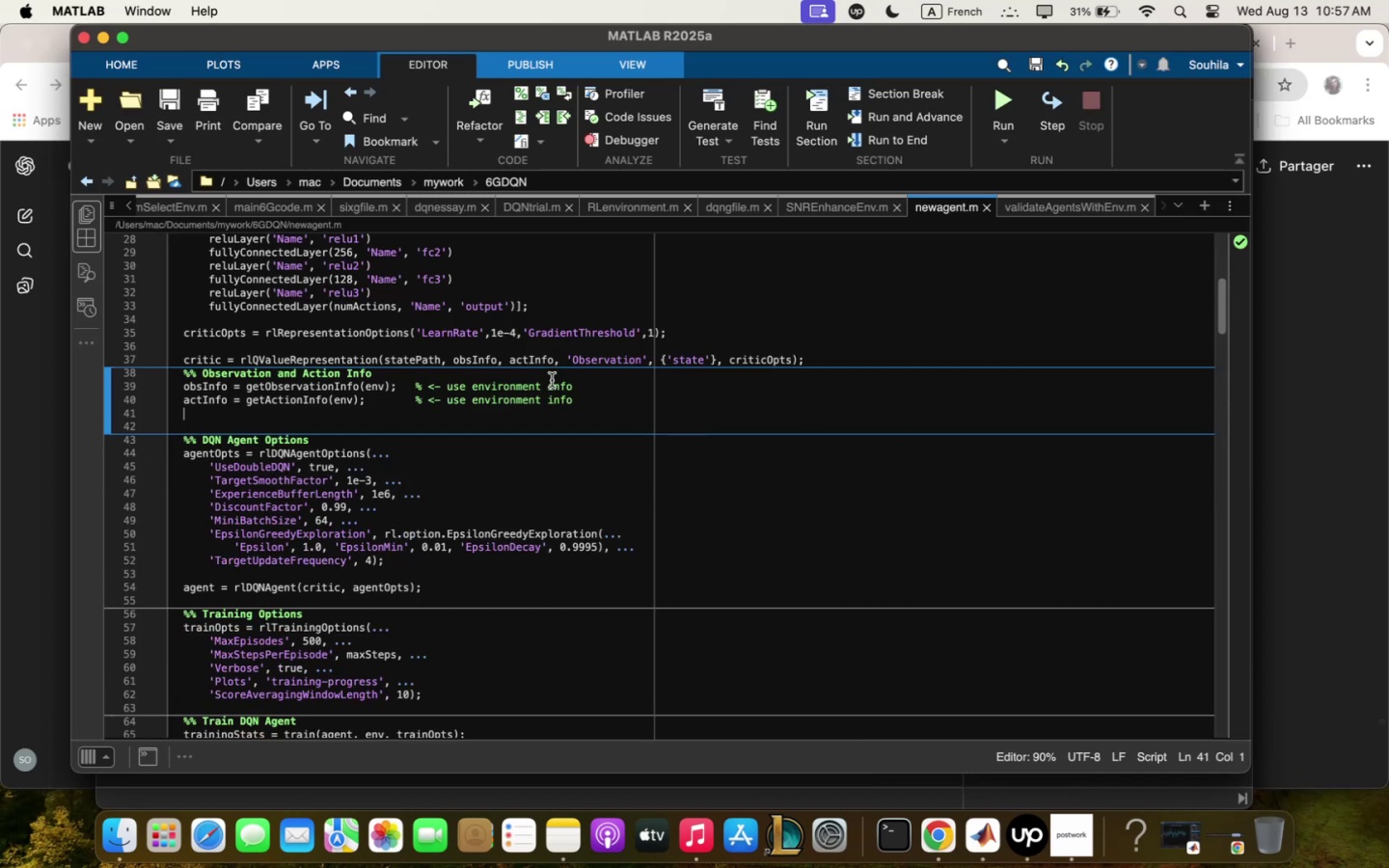 
scroll: coordinate [556, 382], scroll_direction: up, amount: 39.0
 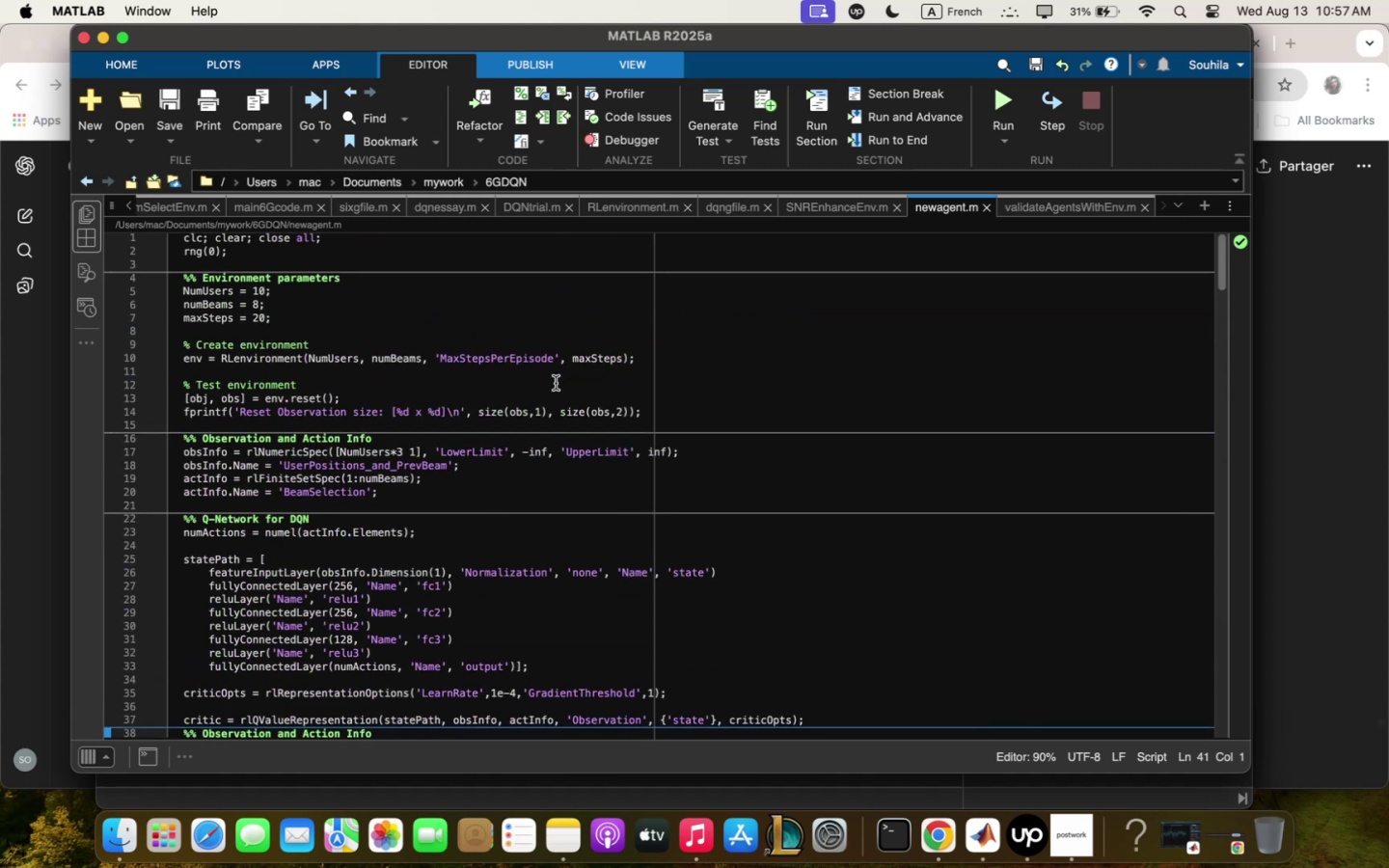 
scroll: coordinate [556, 383], scroll_direction: down, amount: 3.0
 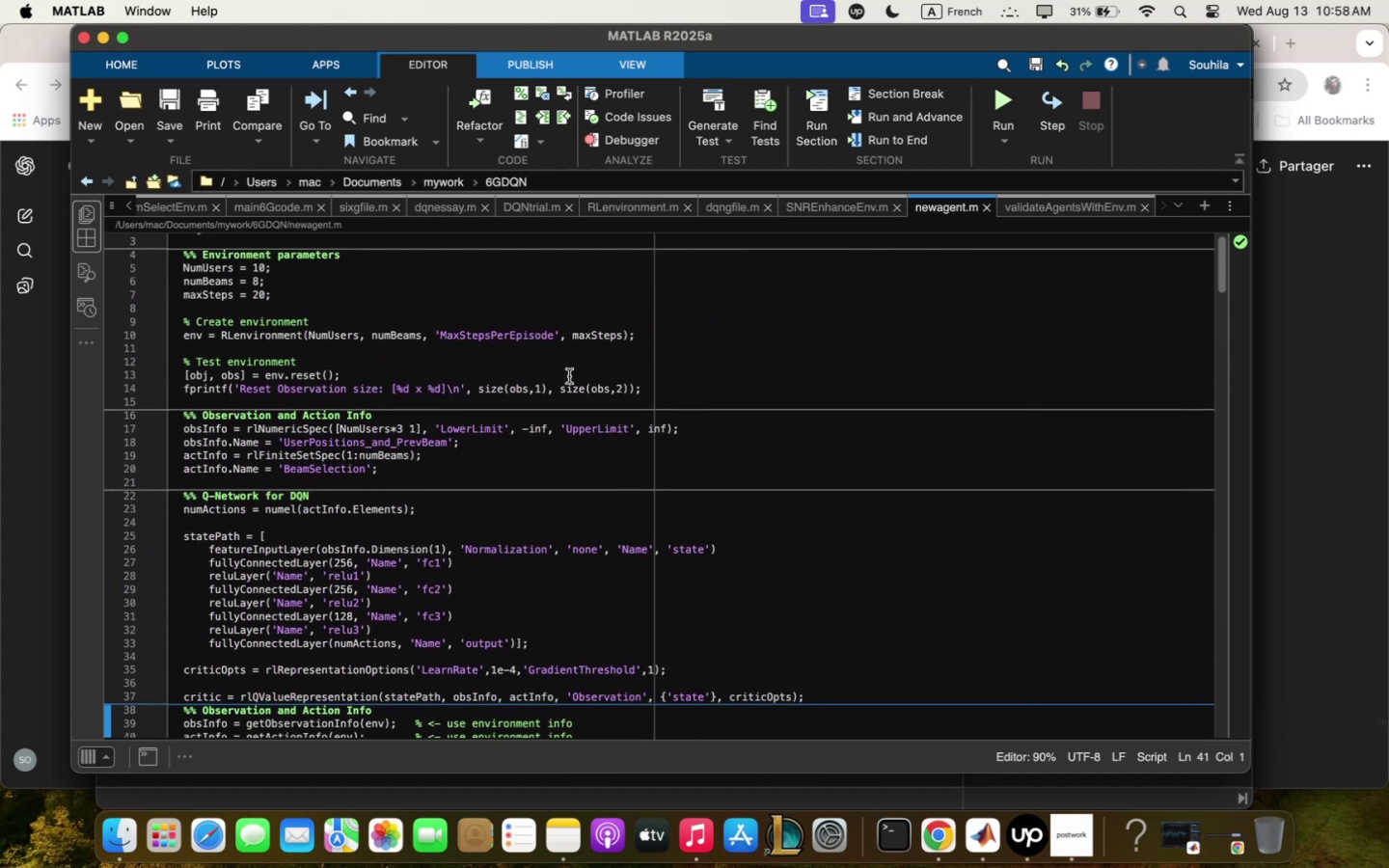 
wait(11.07)
 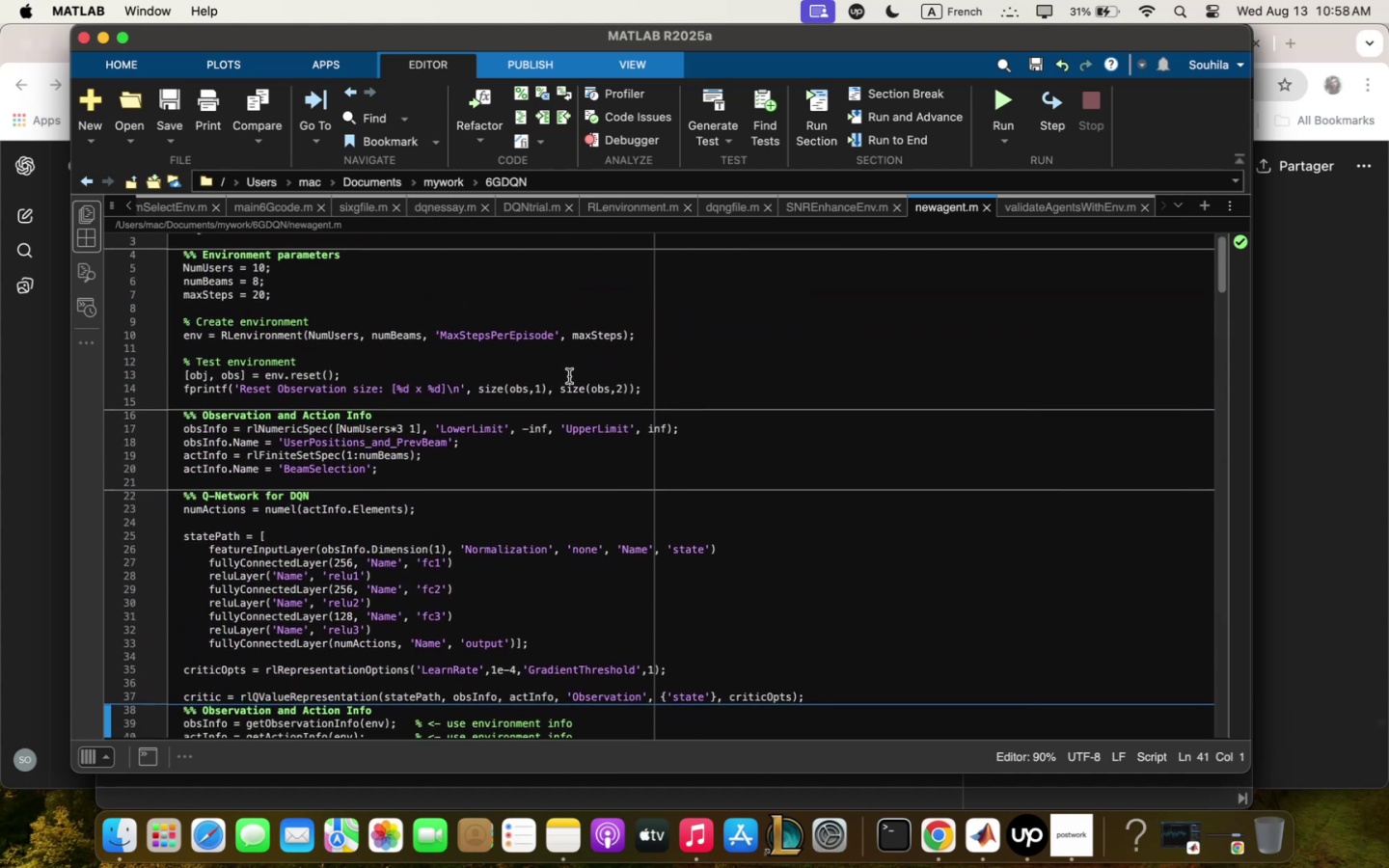 
scroll: coordinate [567, 373], scroll_direction: up, amount: 21.0
 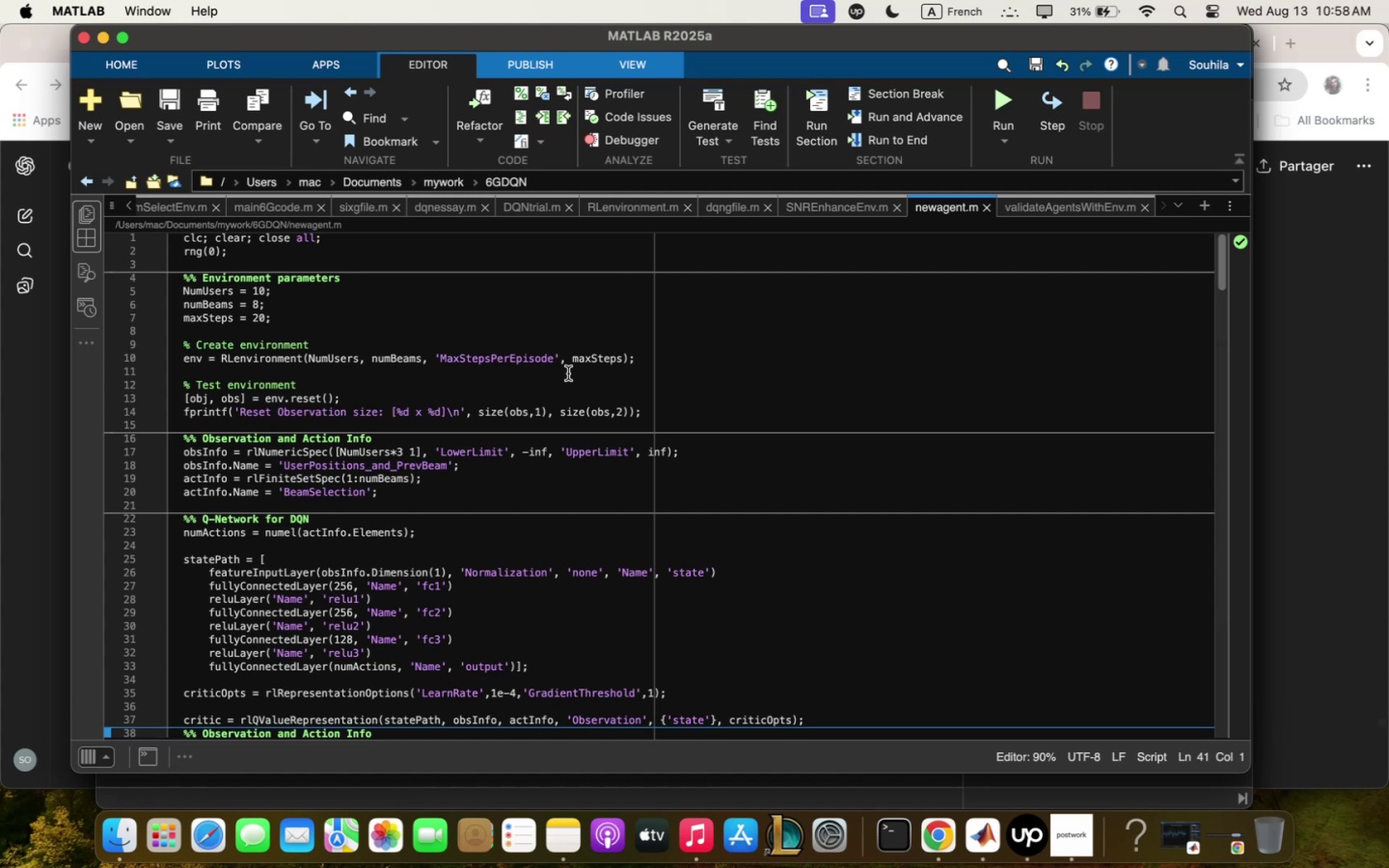 
wait(16.65)
 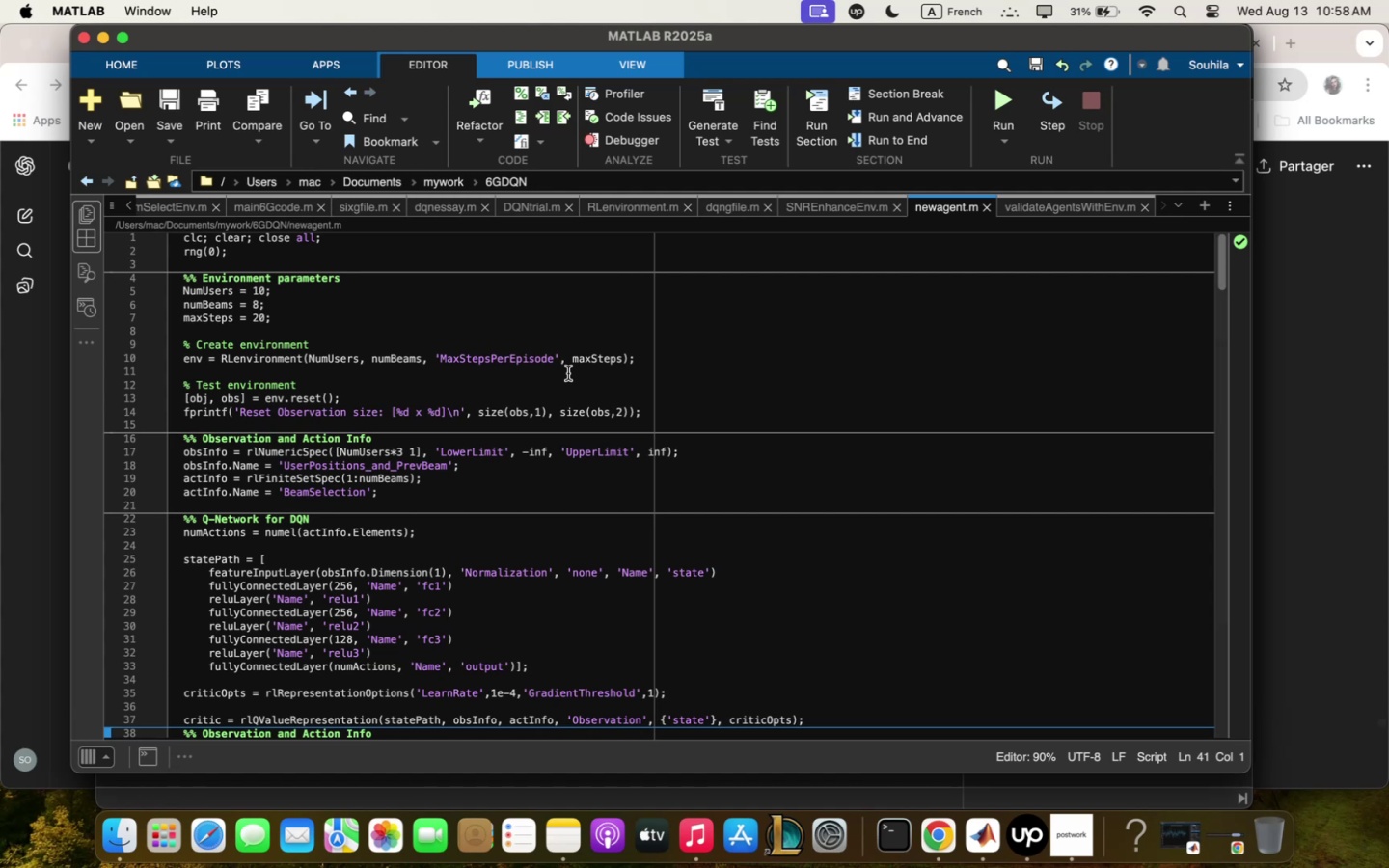 
scroll: coordinate [565, 370], scroll_direction: down, amount: 5.0
 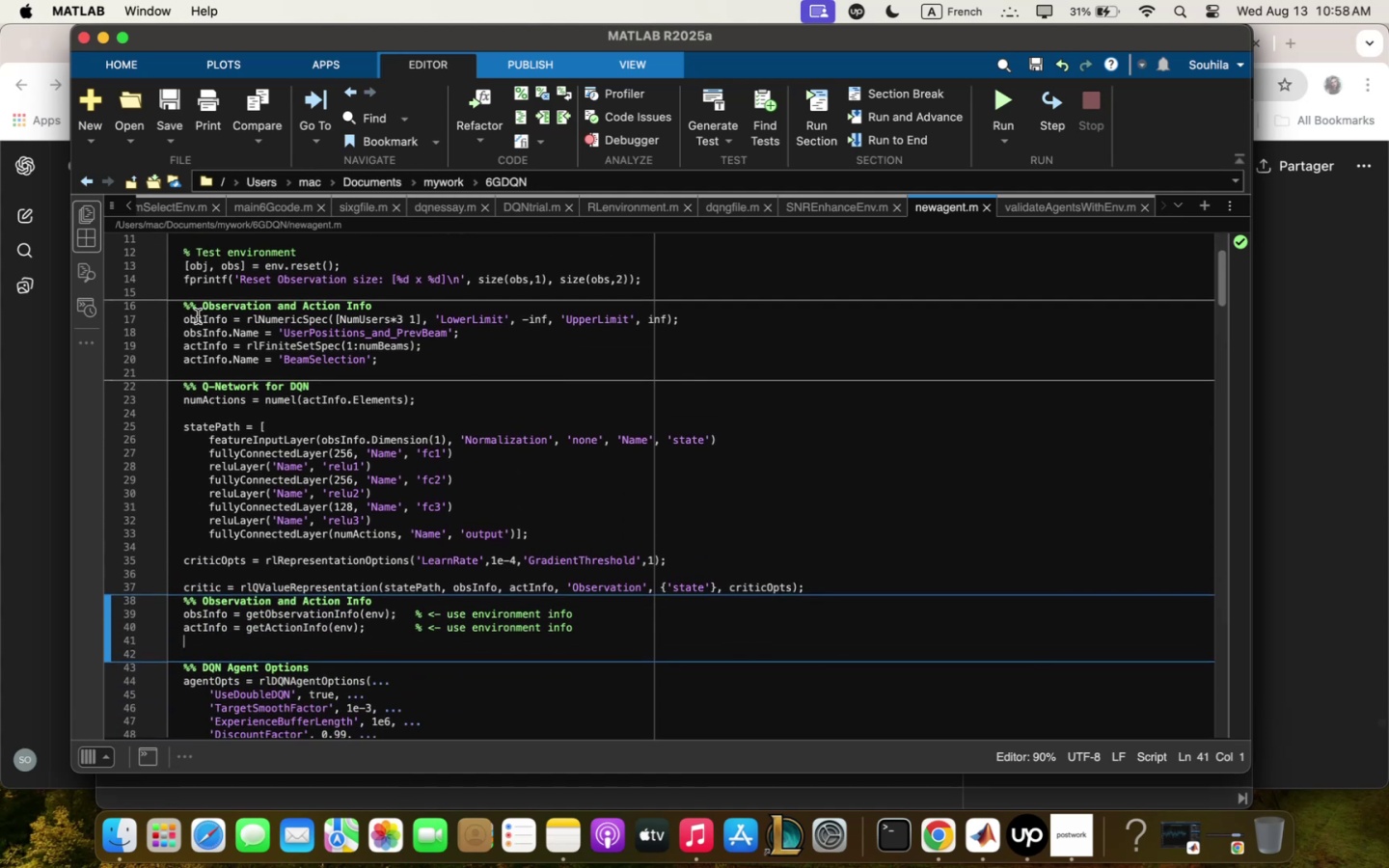 
wait(5.21)
 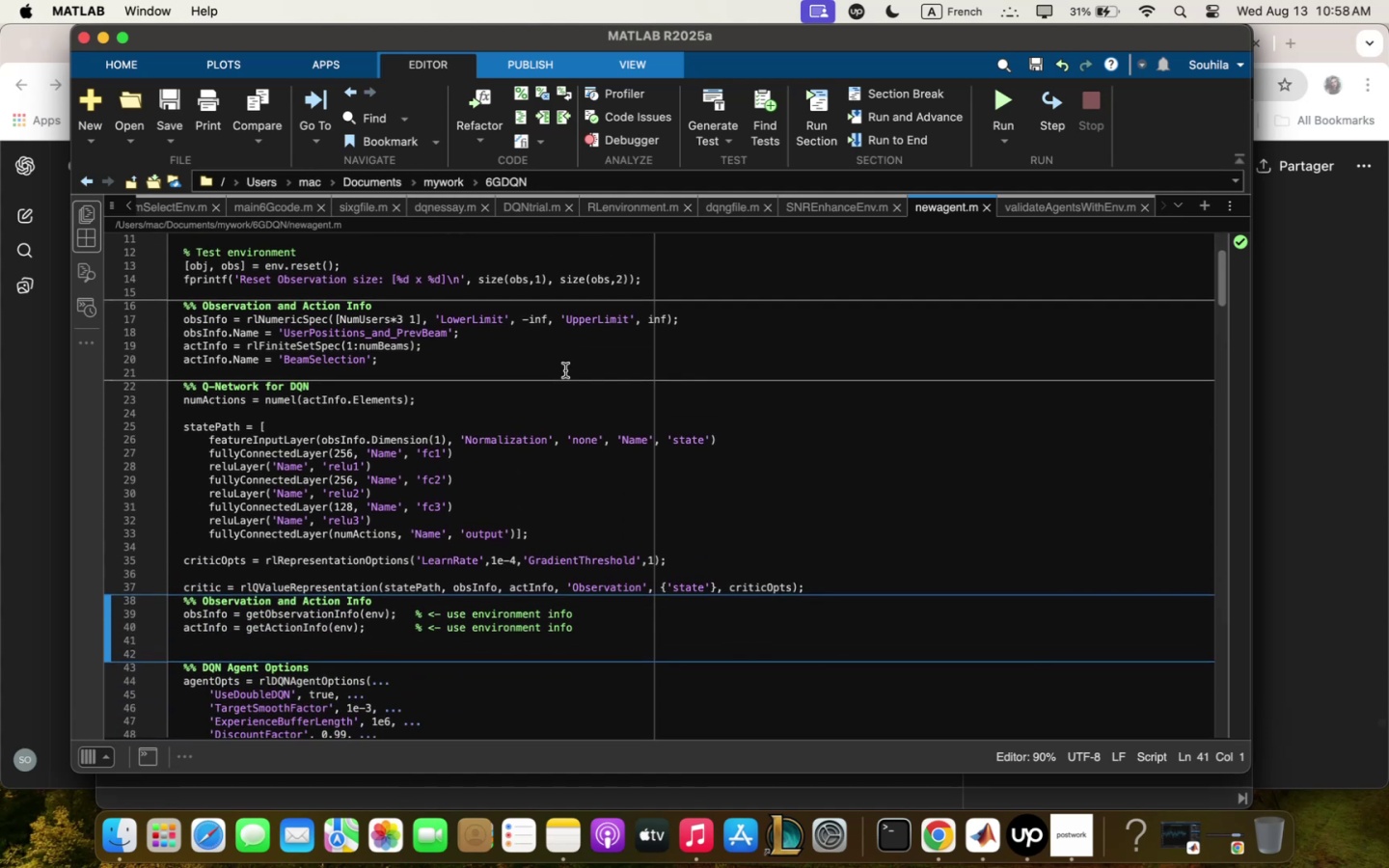 
left_click_drag(start_coordinate=[187, 308], to_coordinate=[385, 365])
 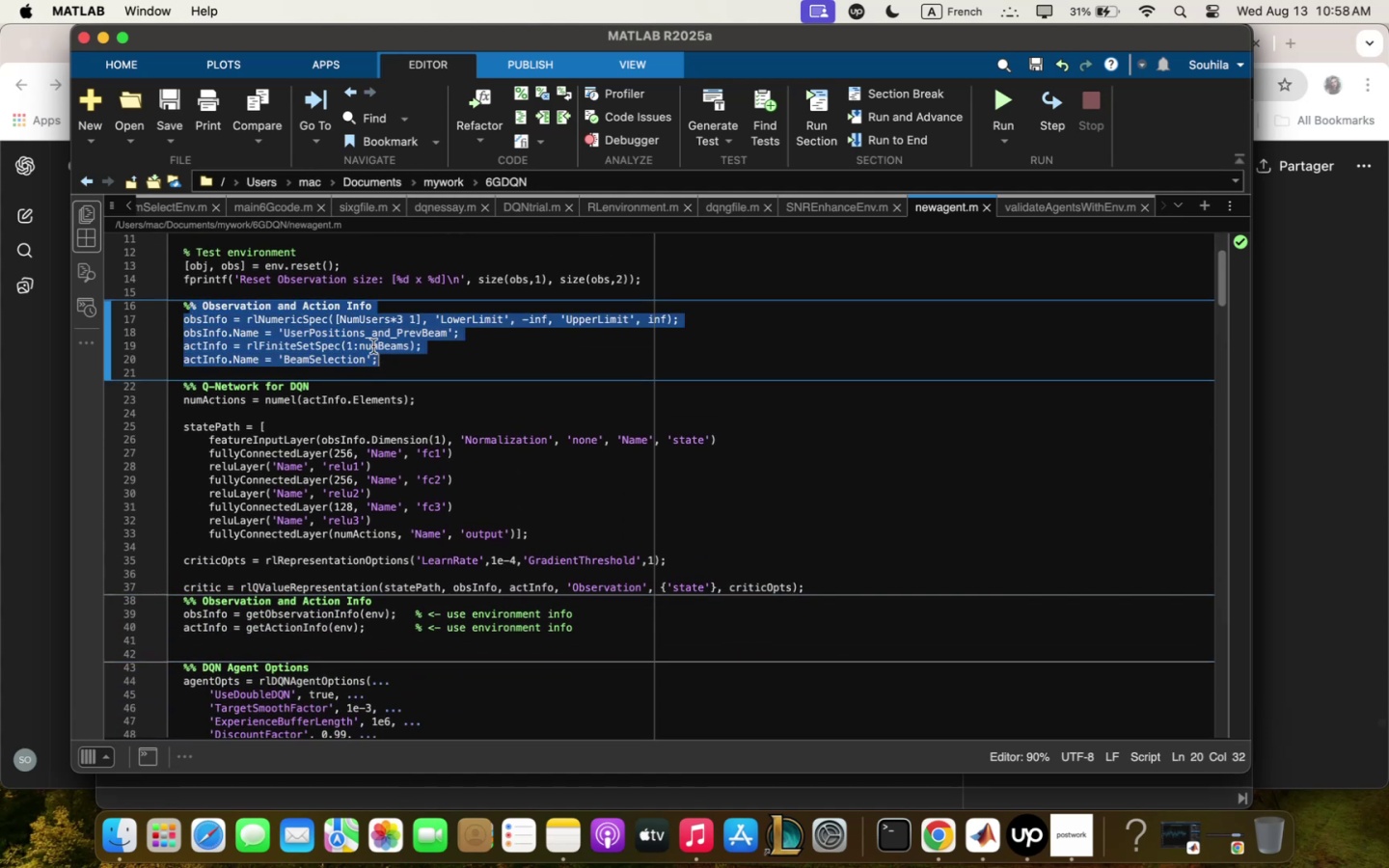 
right_click([372, 345])
 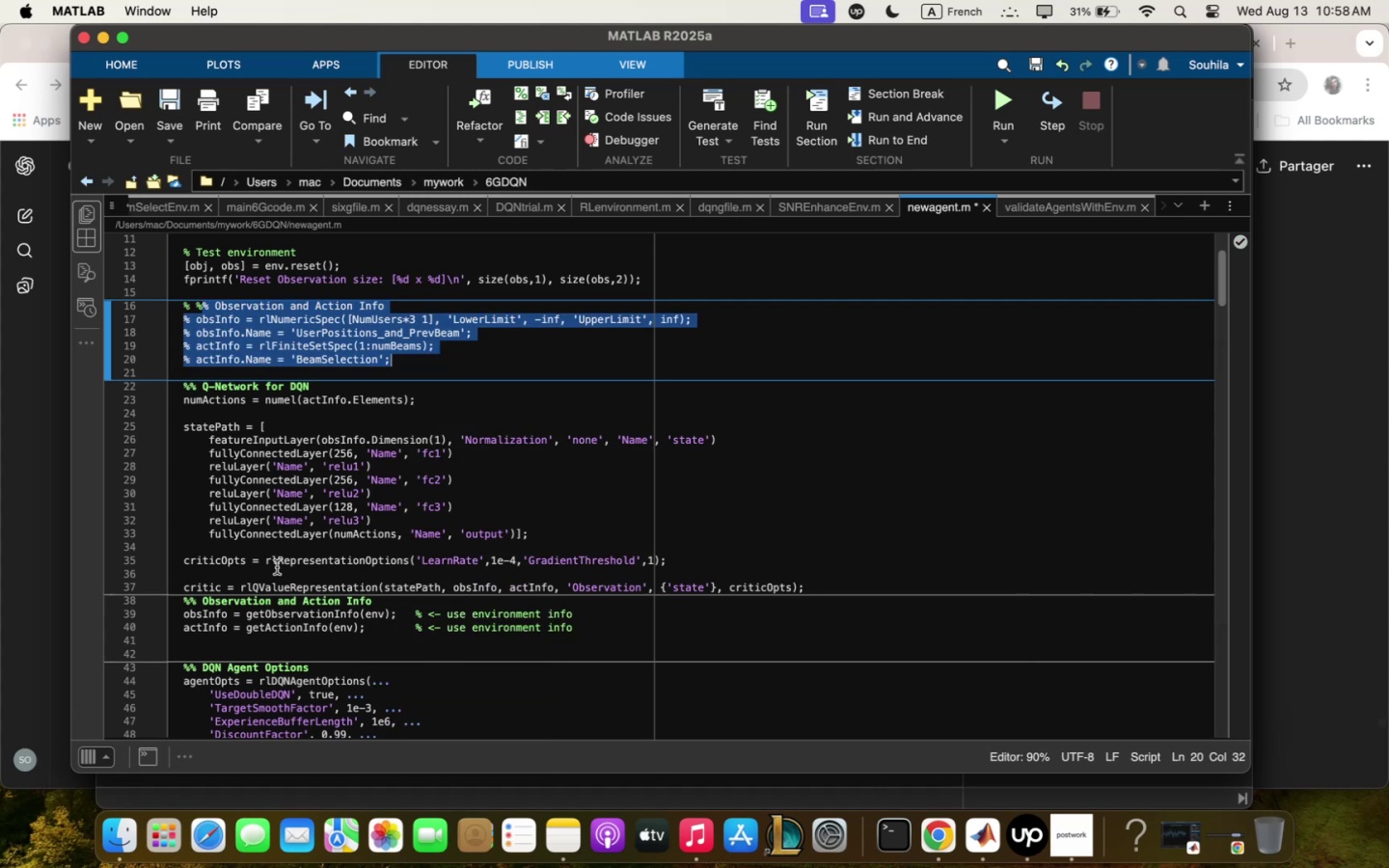 
left_click_drag(start_coordinate=[179, 601], to_coordinate=[581, 642])
 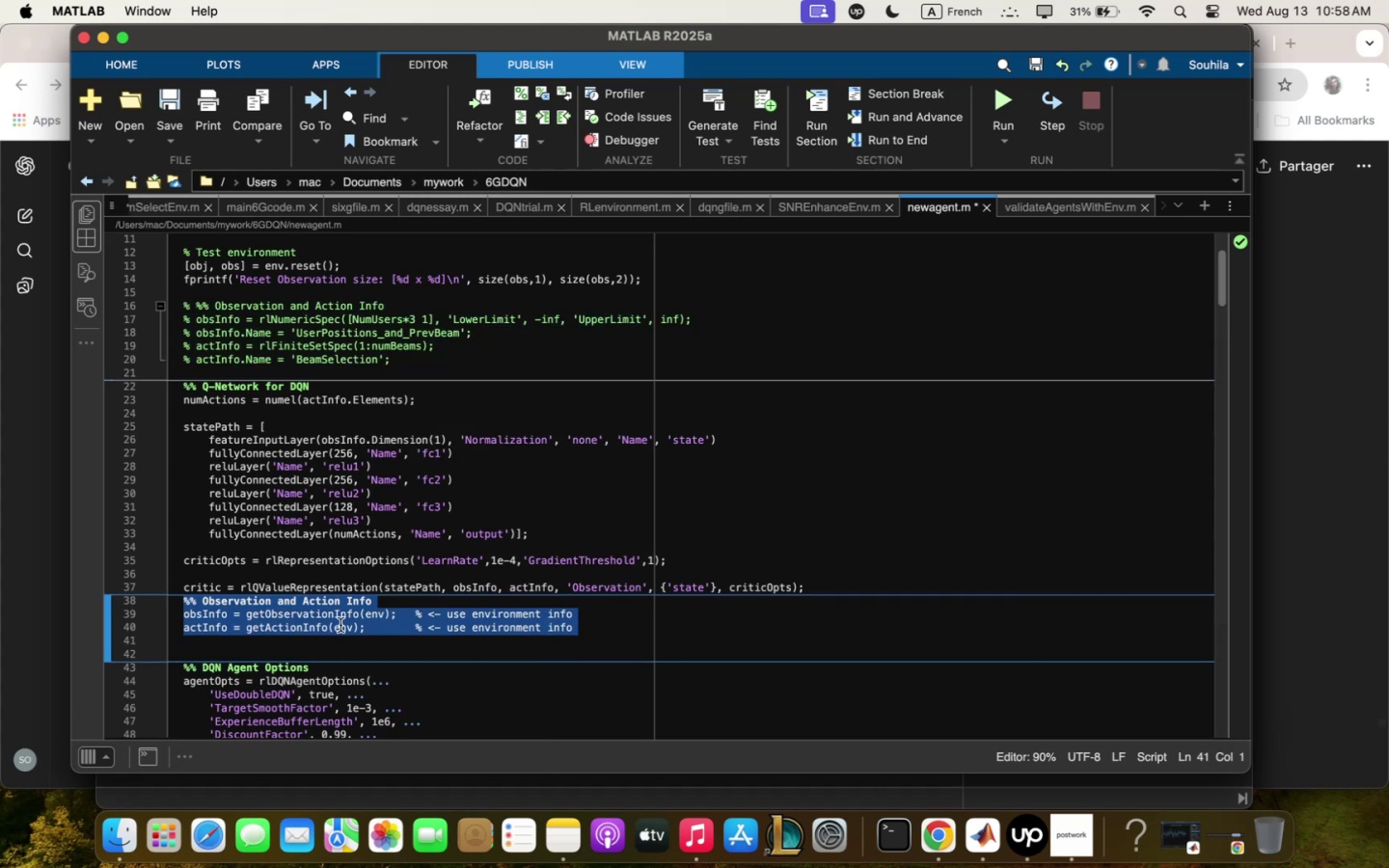 
right_click([334, 627])
 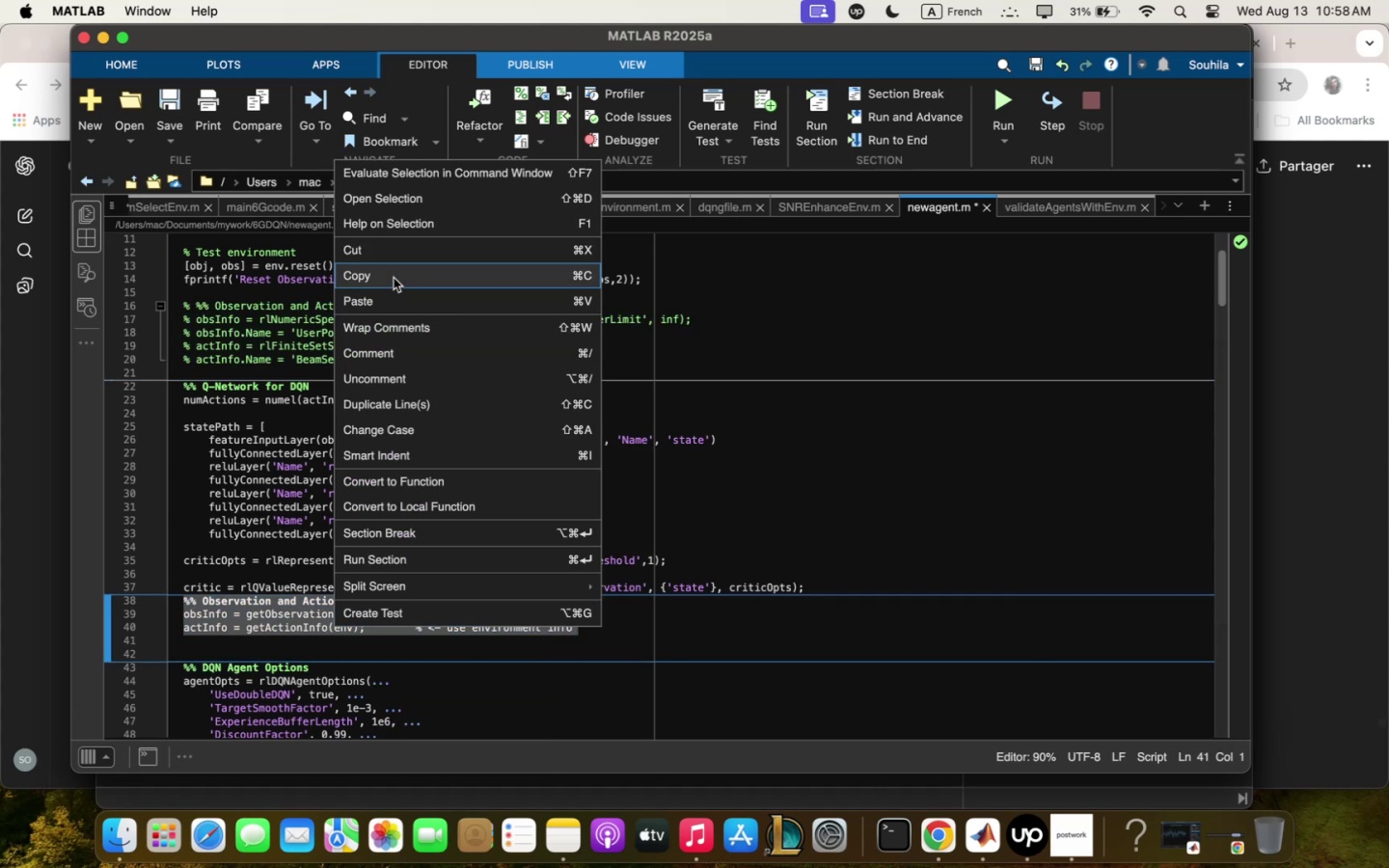 
left_click([395, 249])
 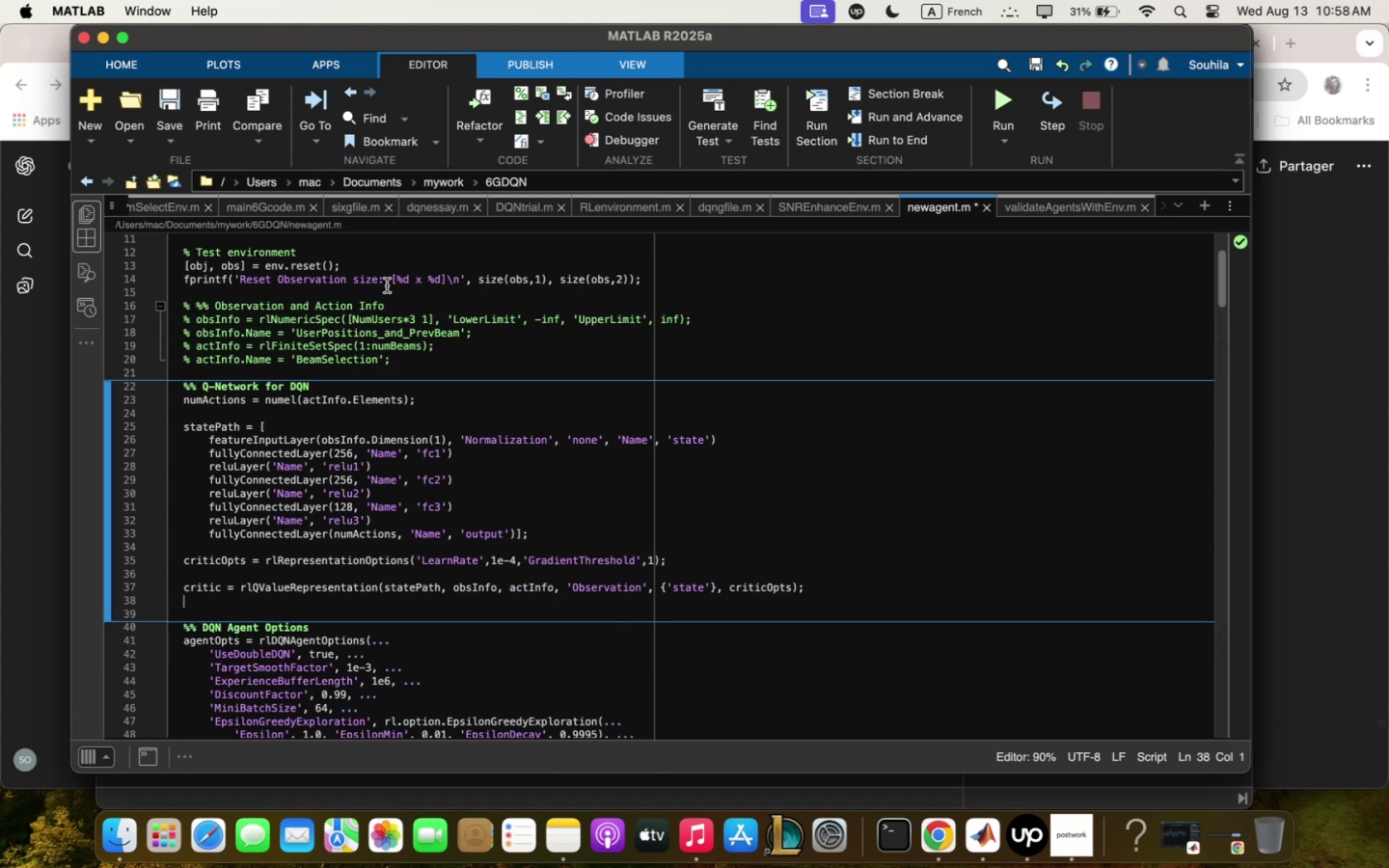 
scroll: coordinate [484, 292], scroll_direction: up, amount: 7.0
 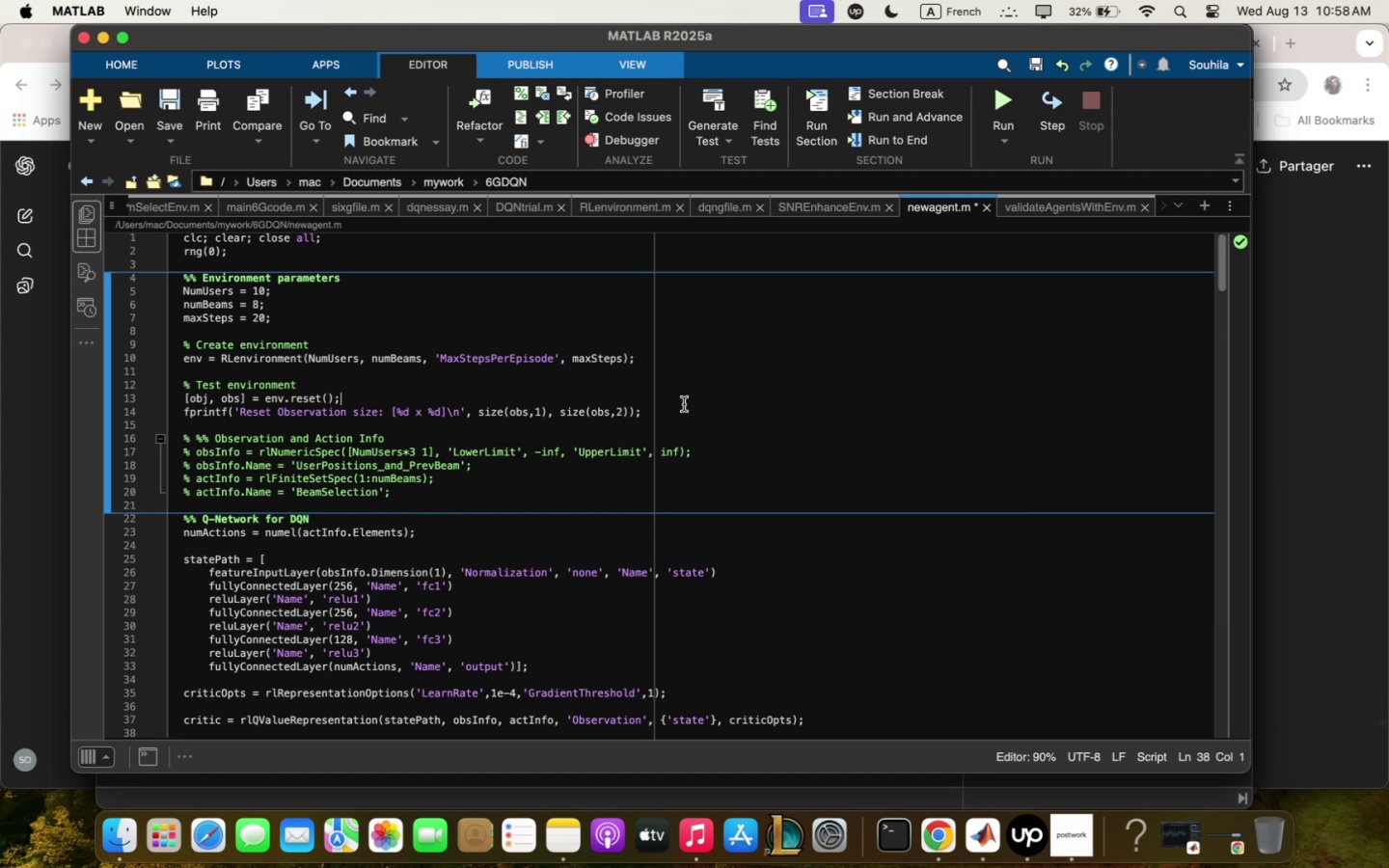 
left_click([673, 411])
 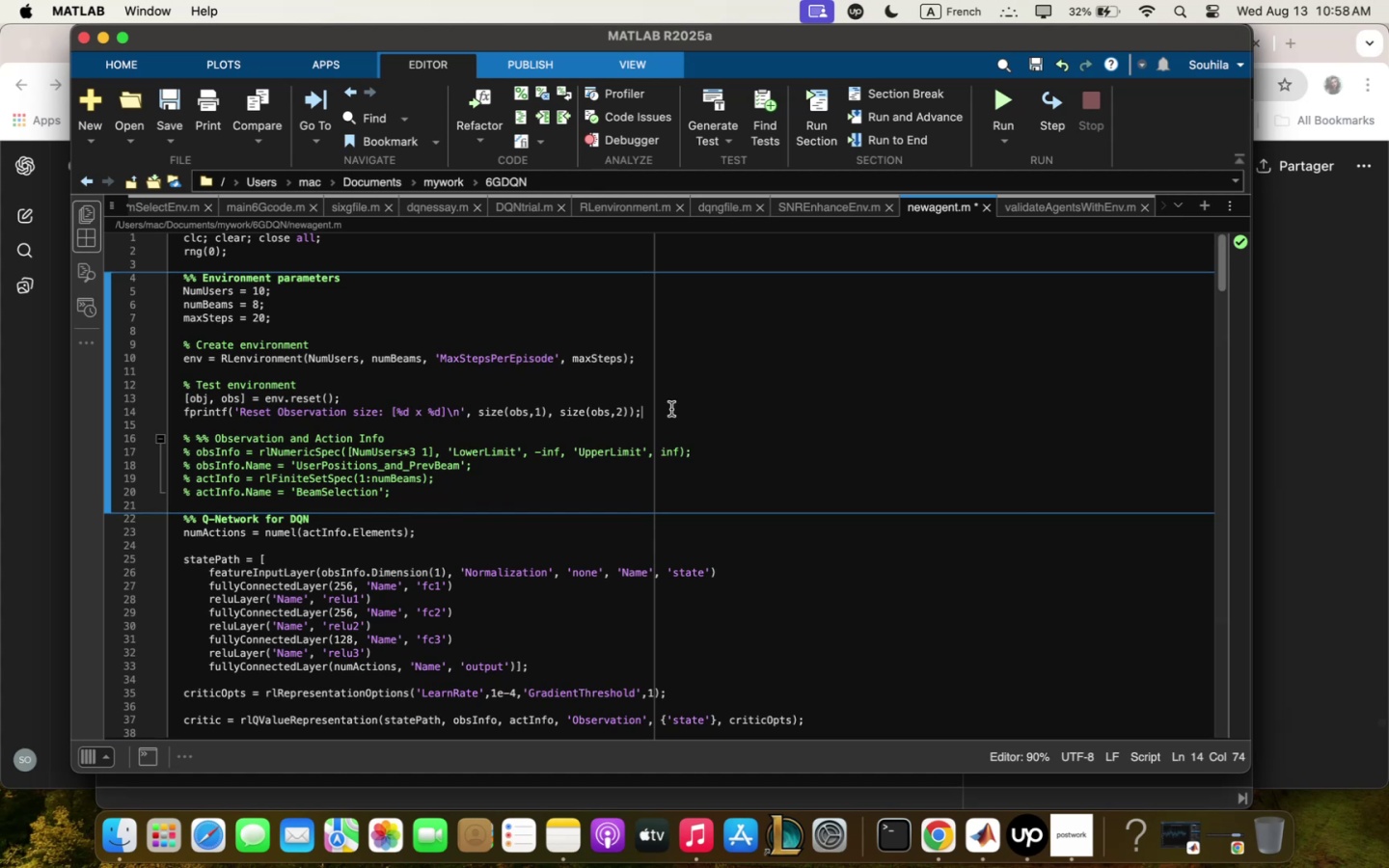 
key(Backslash)
 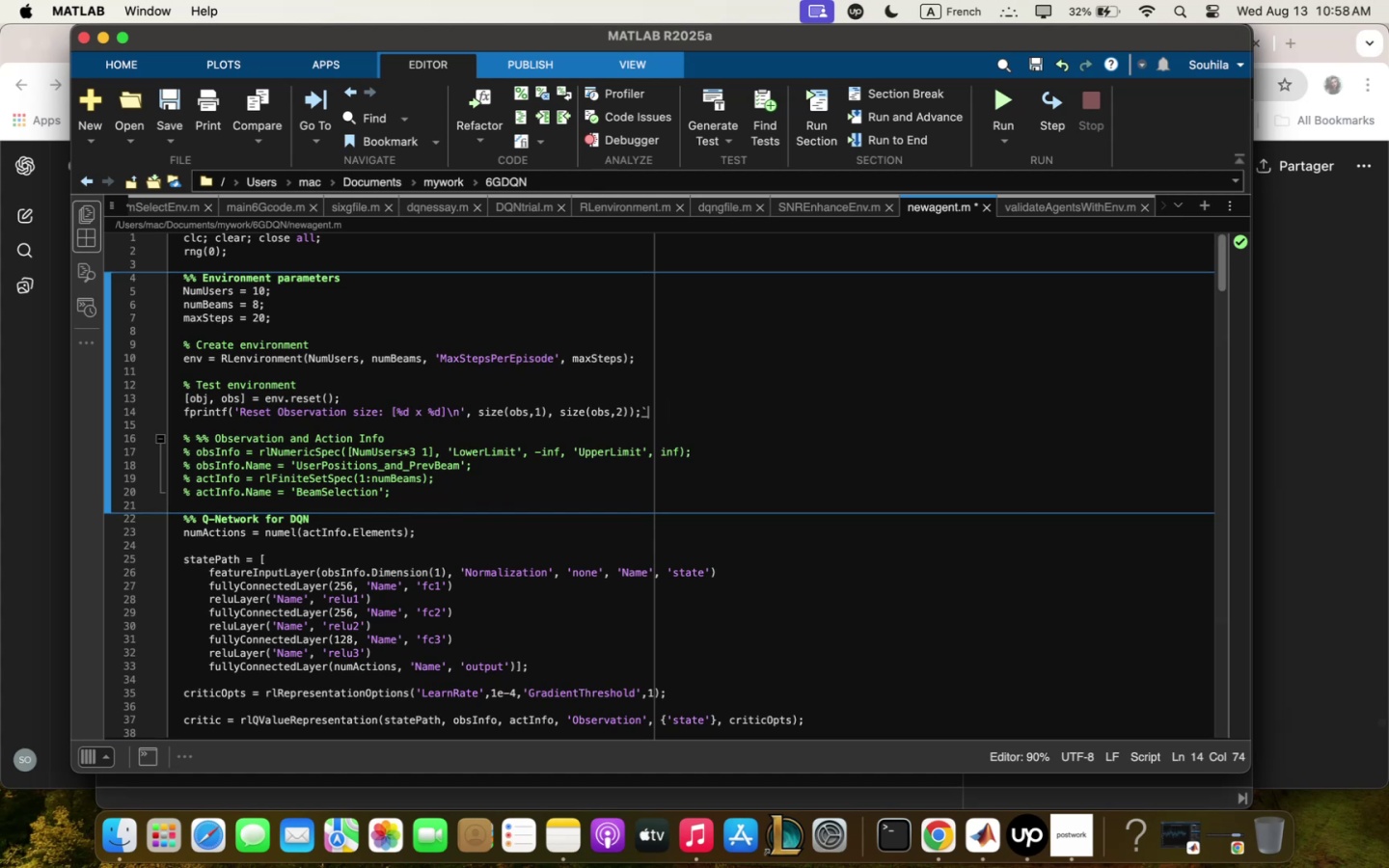 
key(Backspace)
 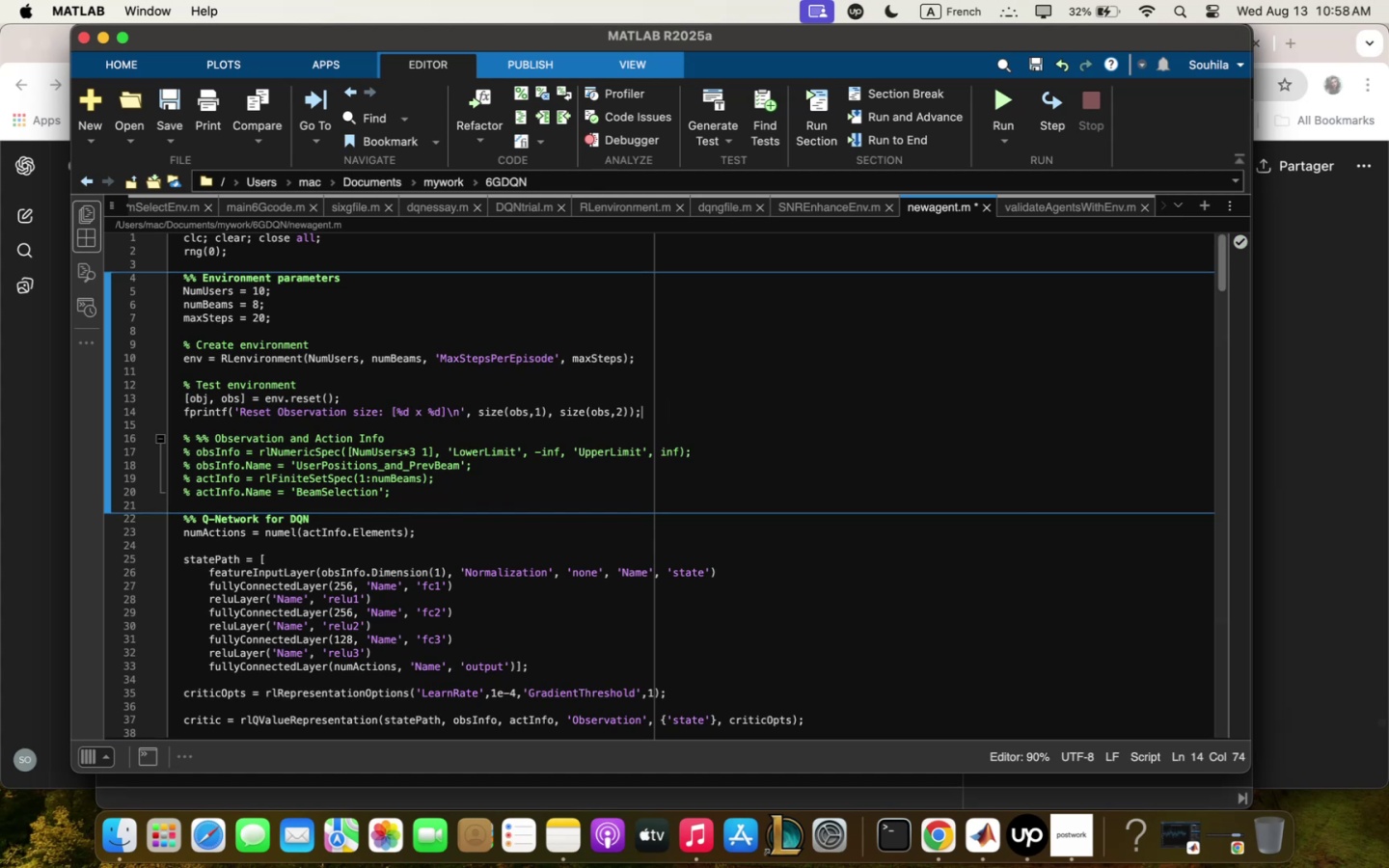 
key(Enter)
 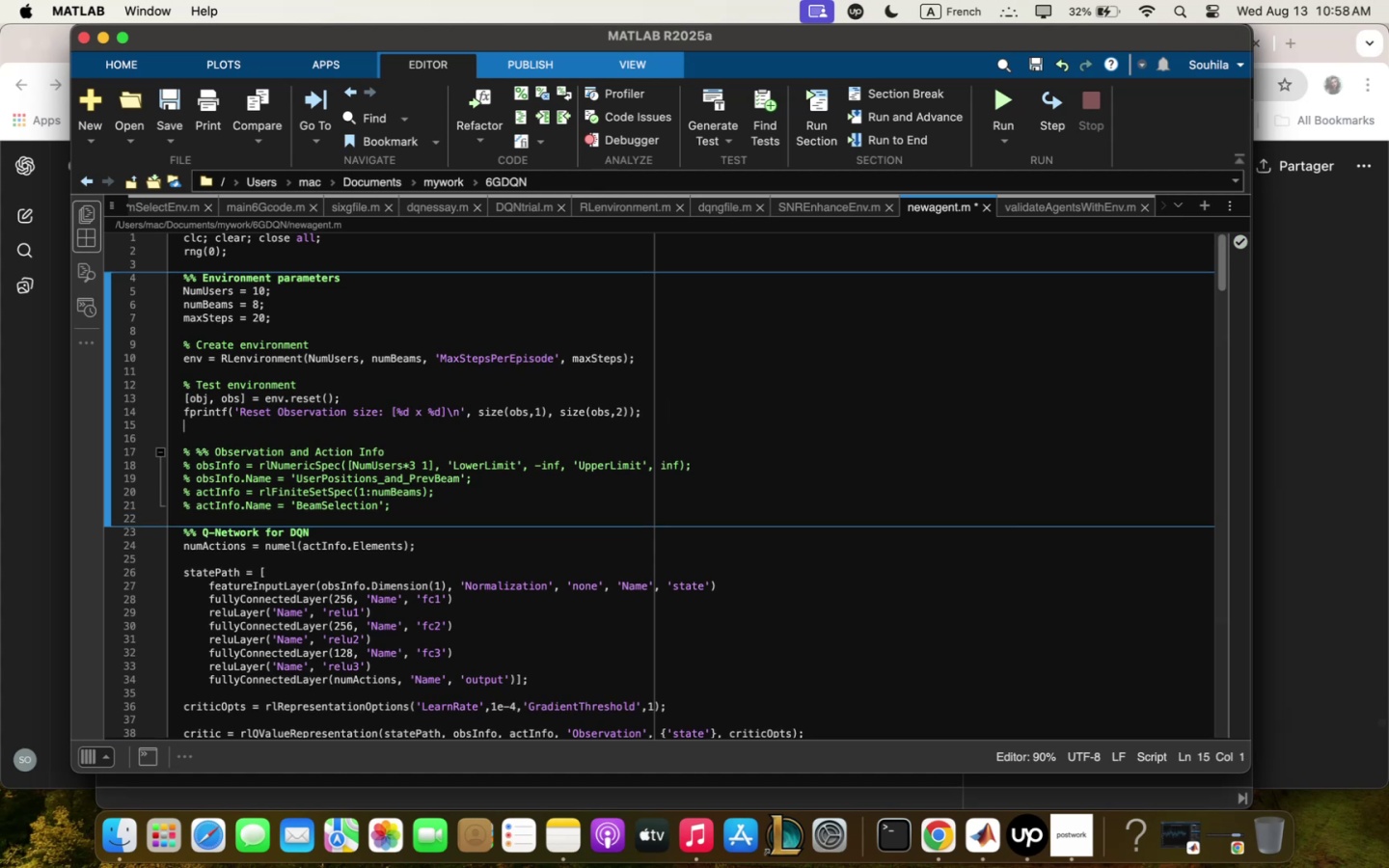 
key(Meta+CommandLeft)
 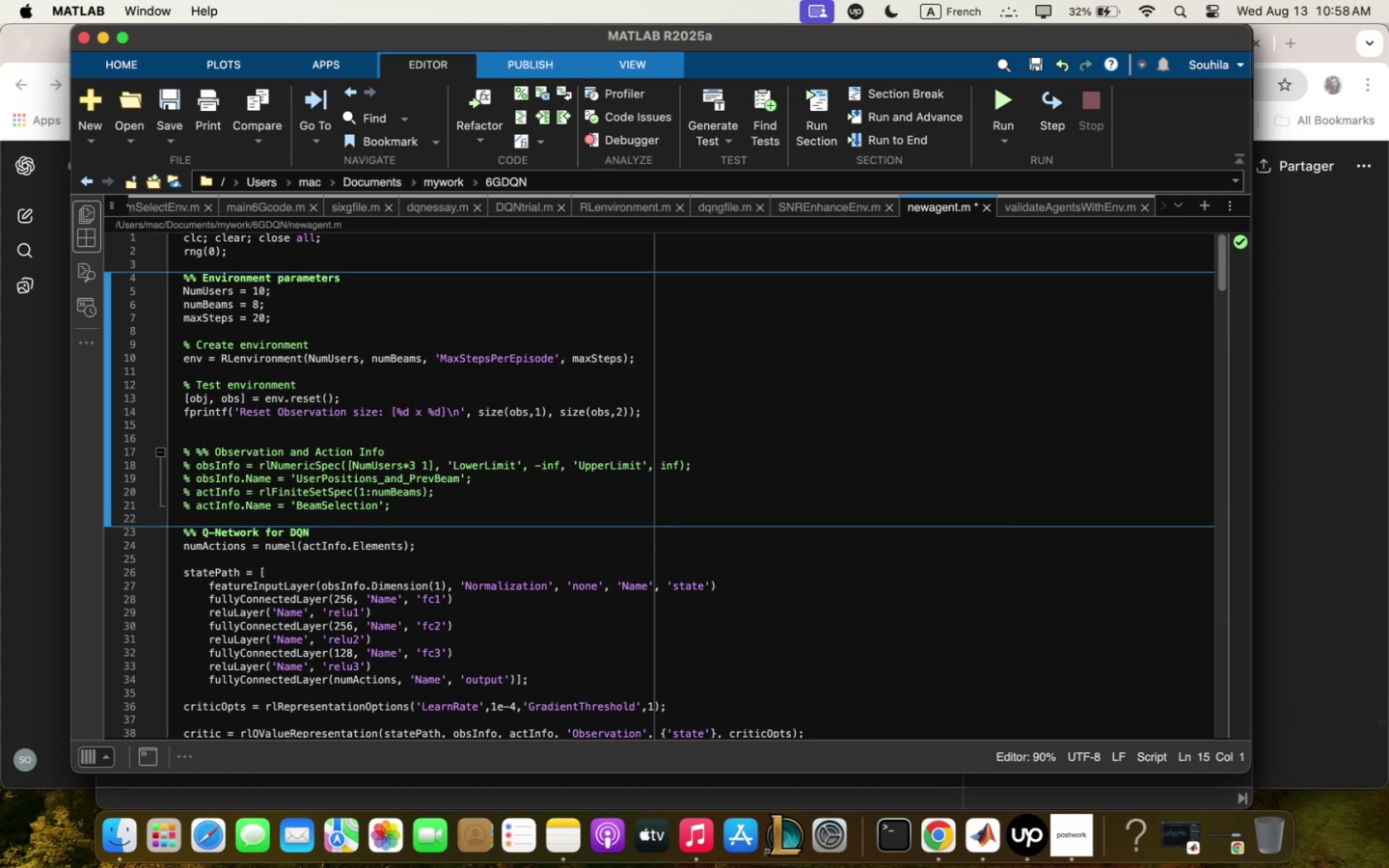 
key(Meta+V)
 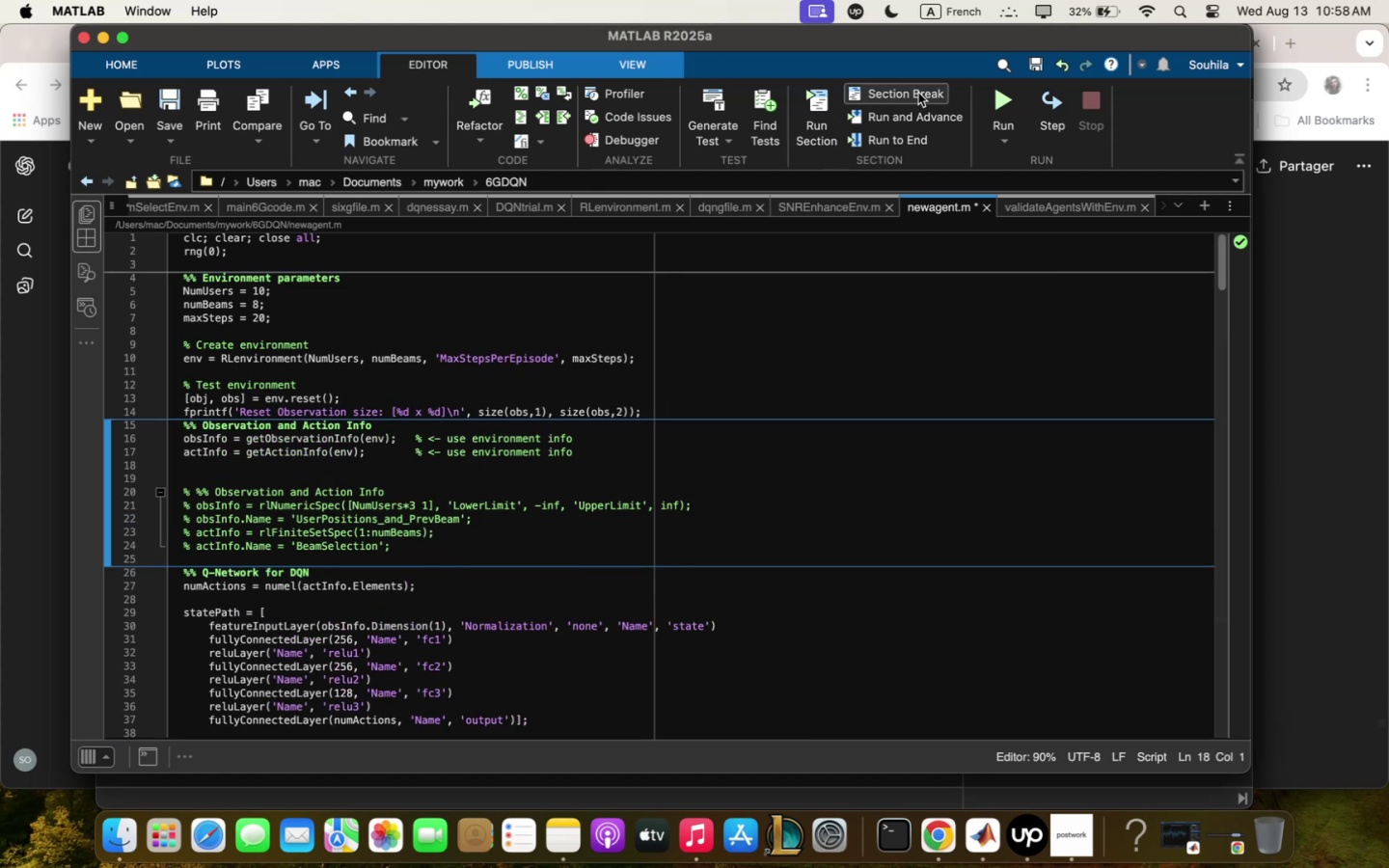 
left_click([1002, 93])
 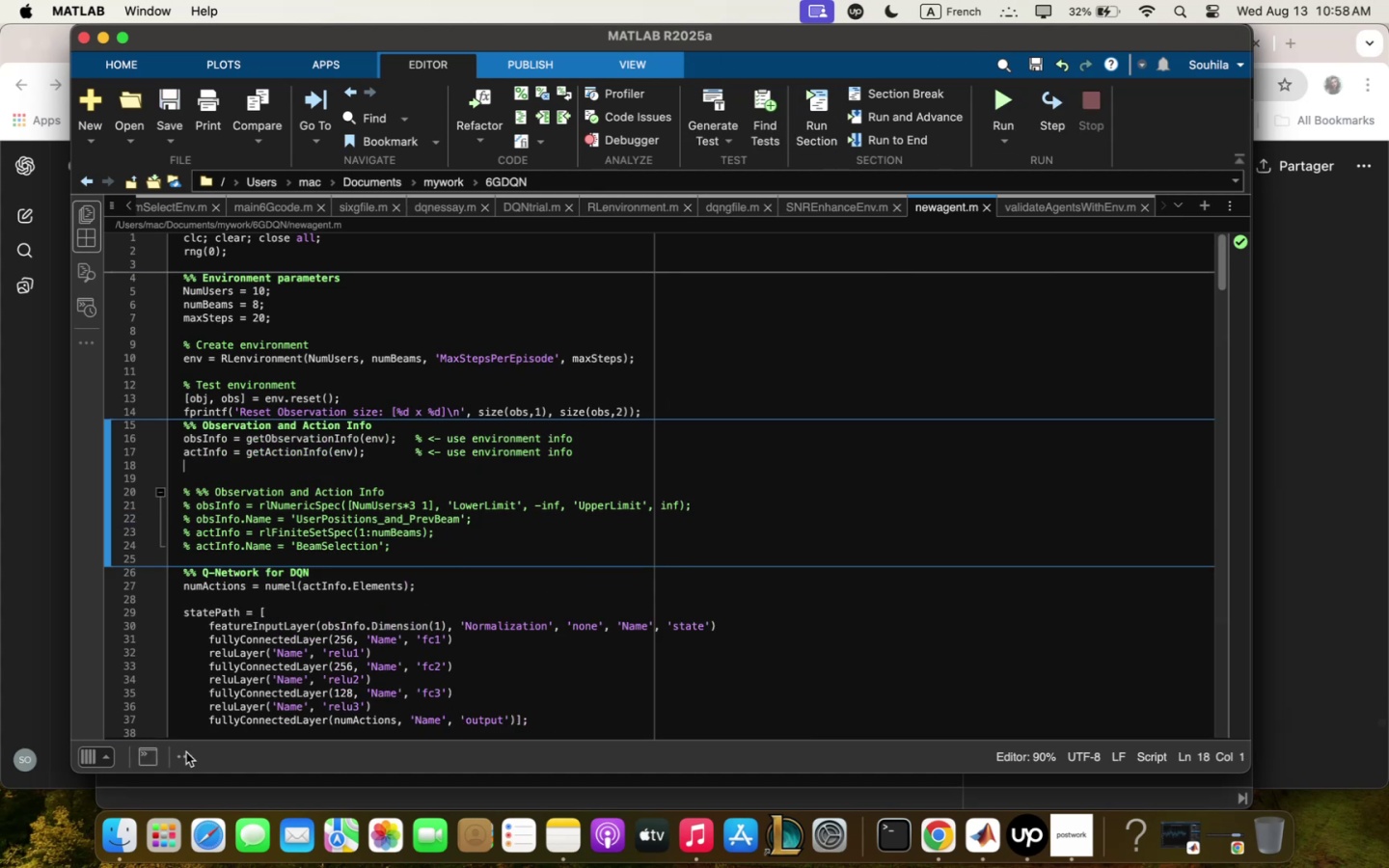 
left_click([149, 753])
 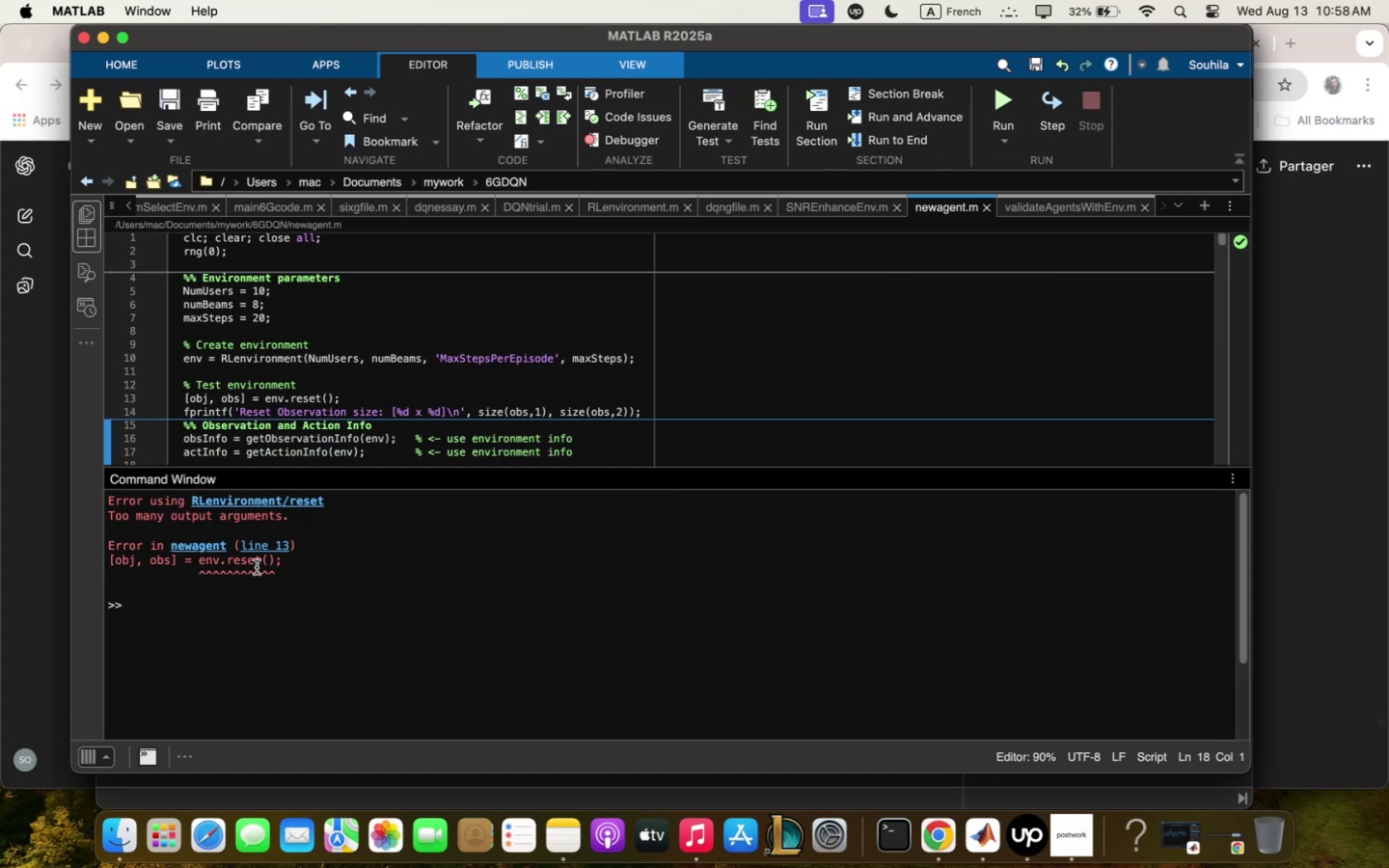 
double_click([264, 543])
 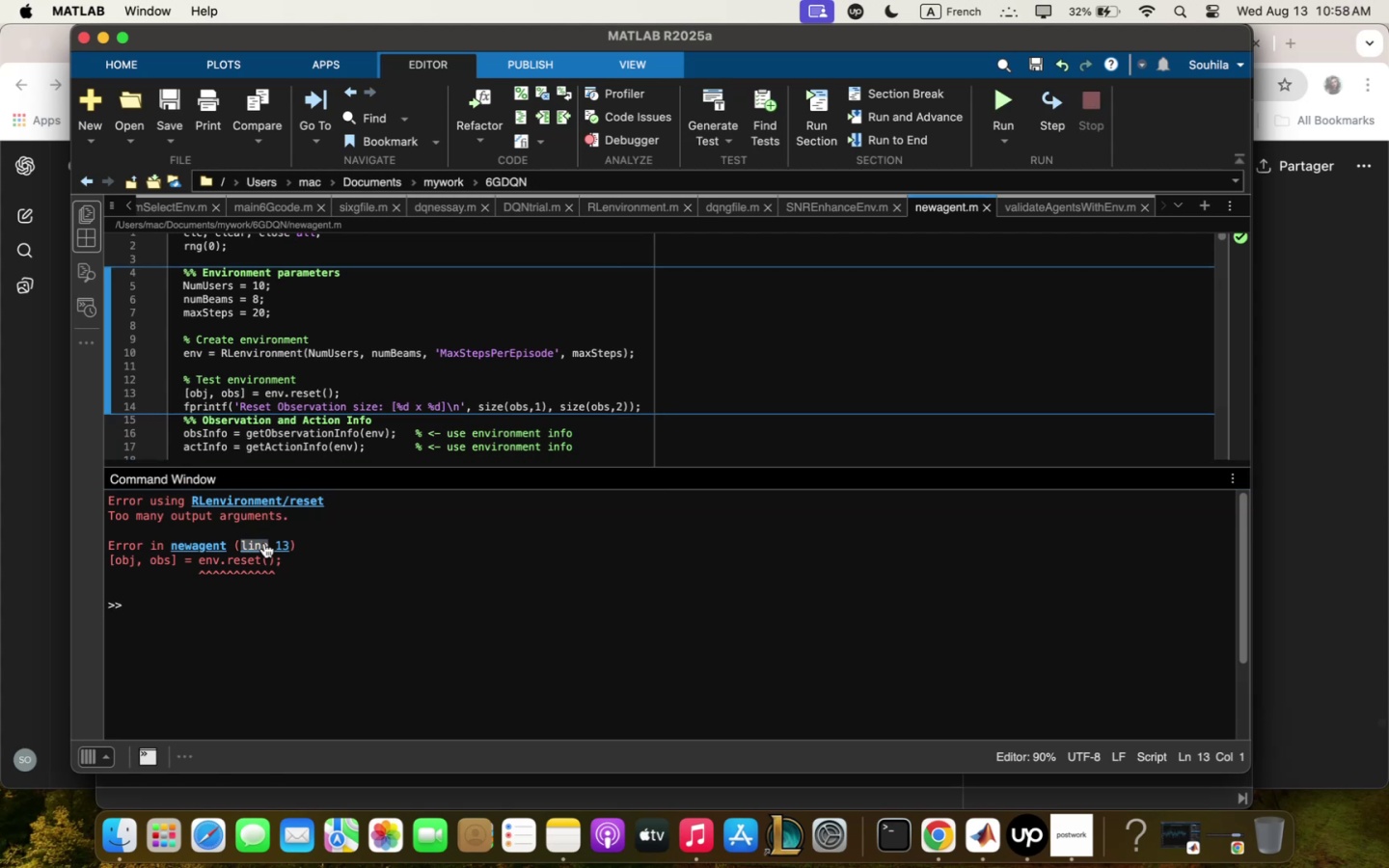 
double_click([264, 543])
 